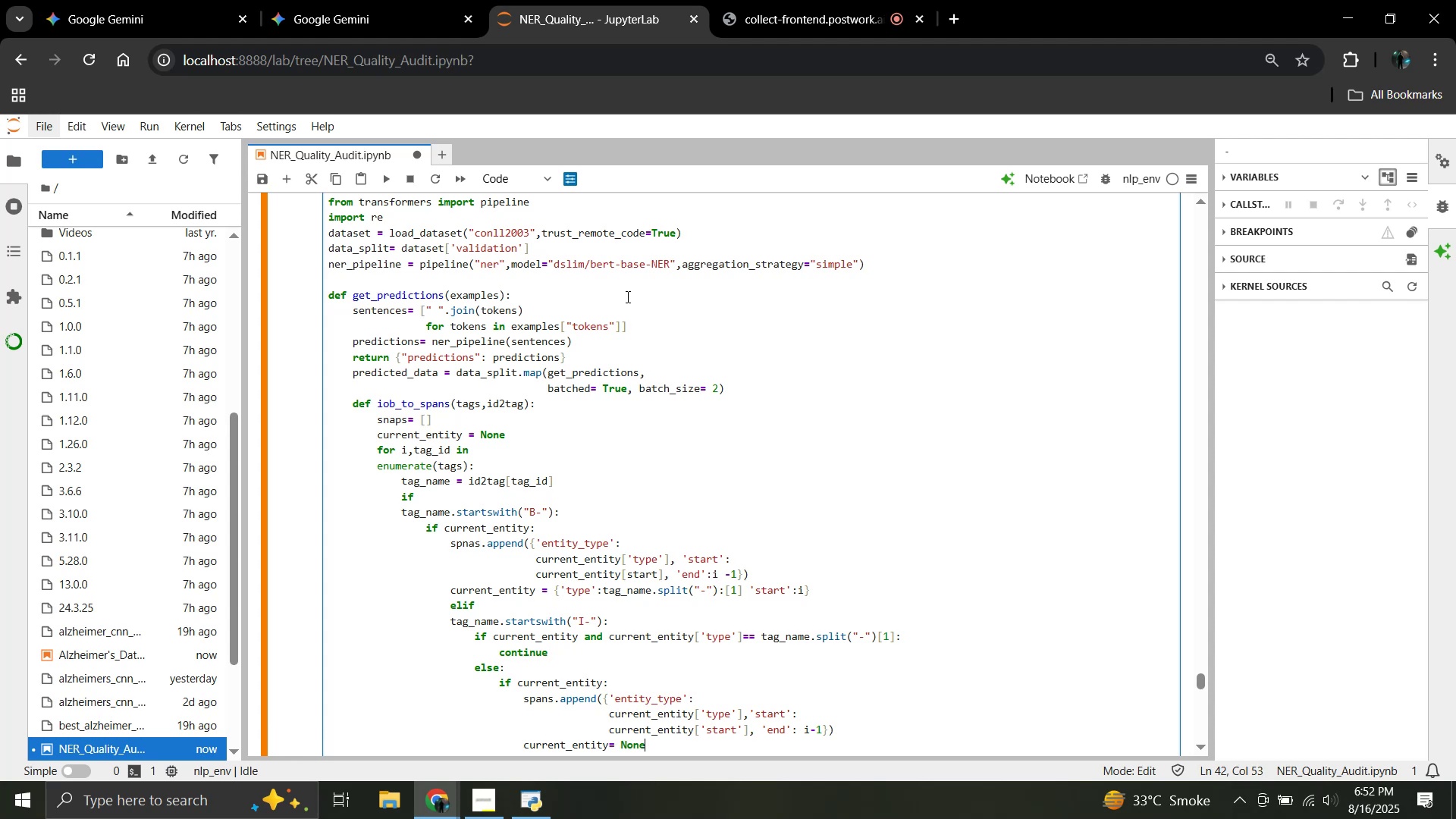 
key(Enter)
 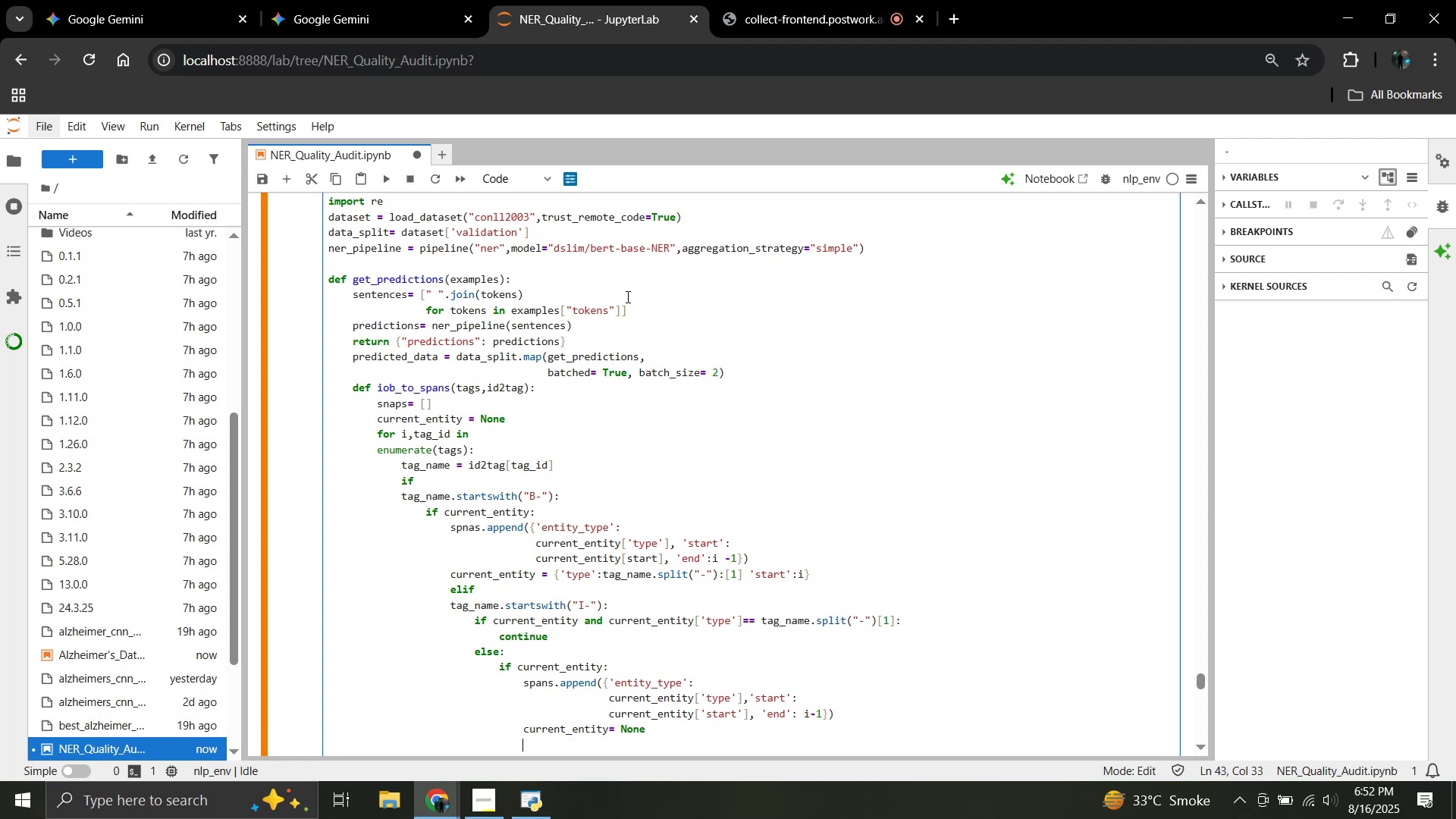 
type( else )
key(Backspace)
type(:)
 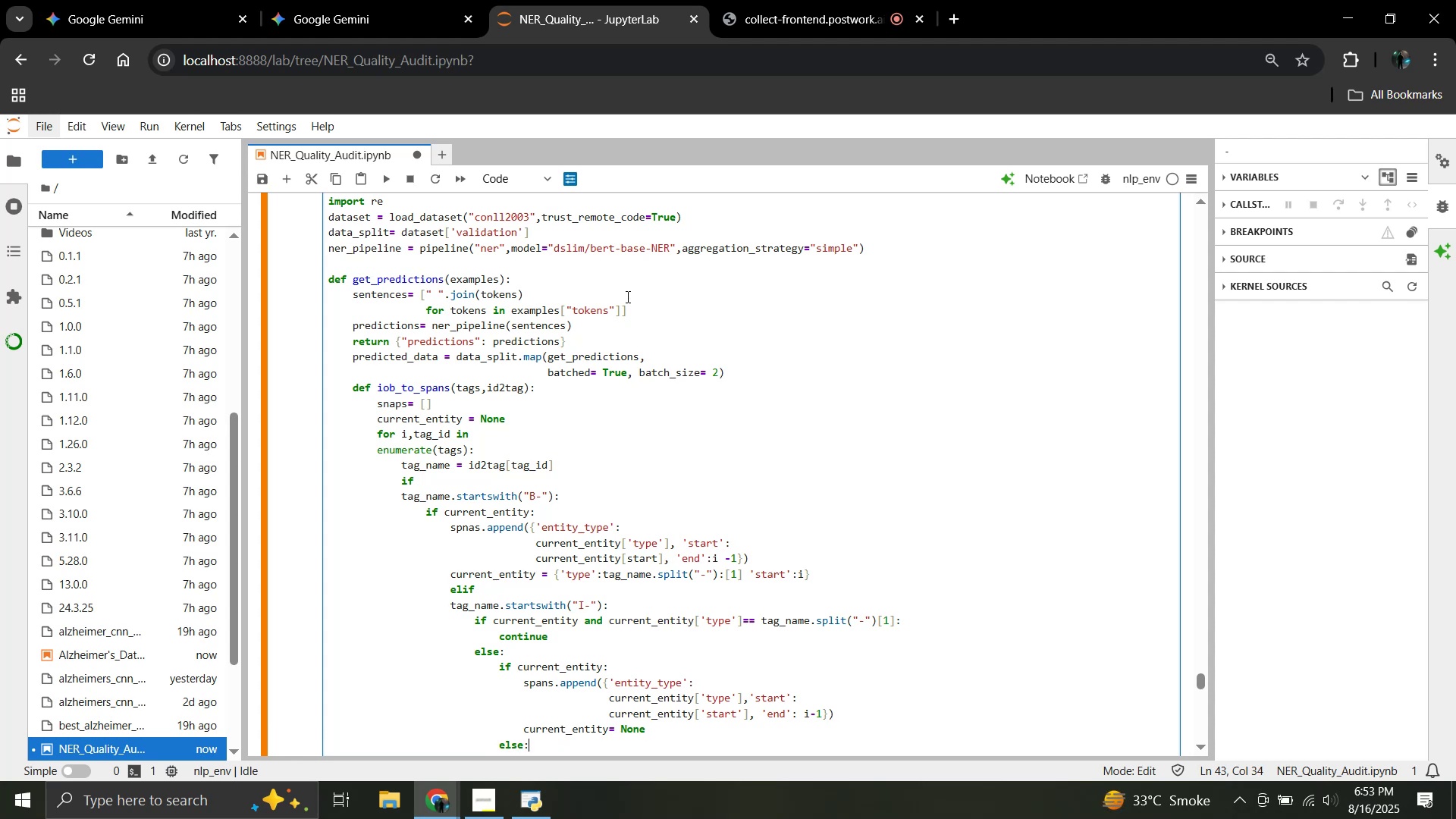 
 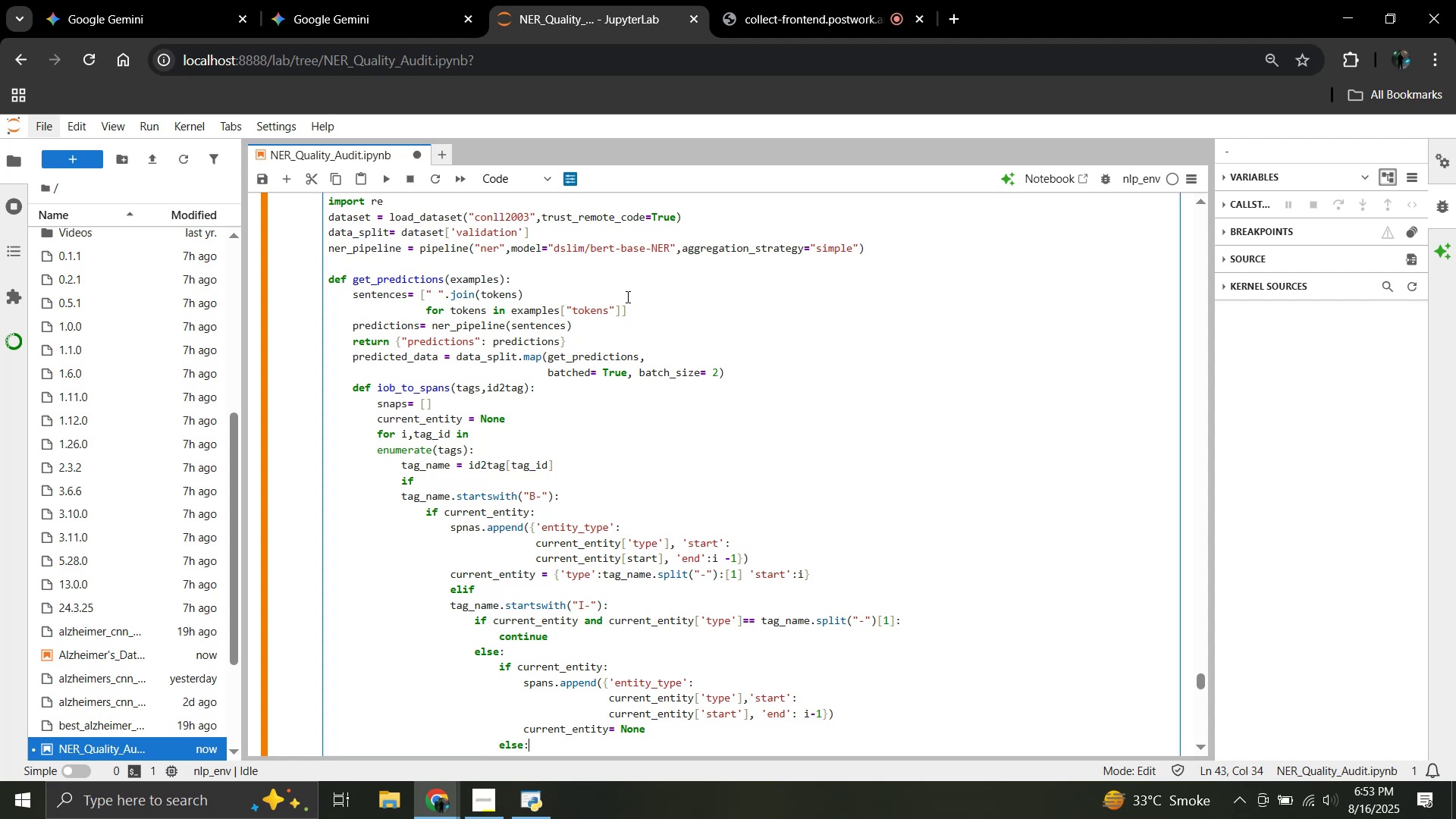 
key(Enter)
 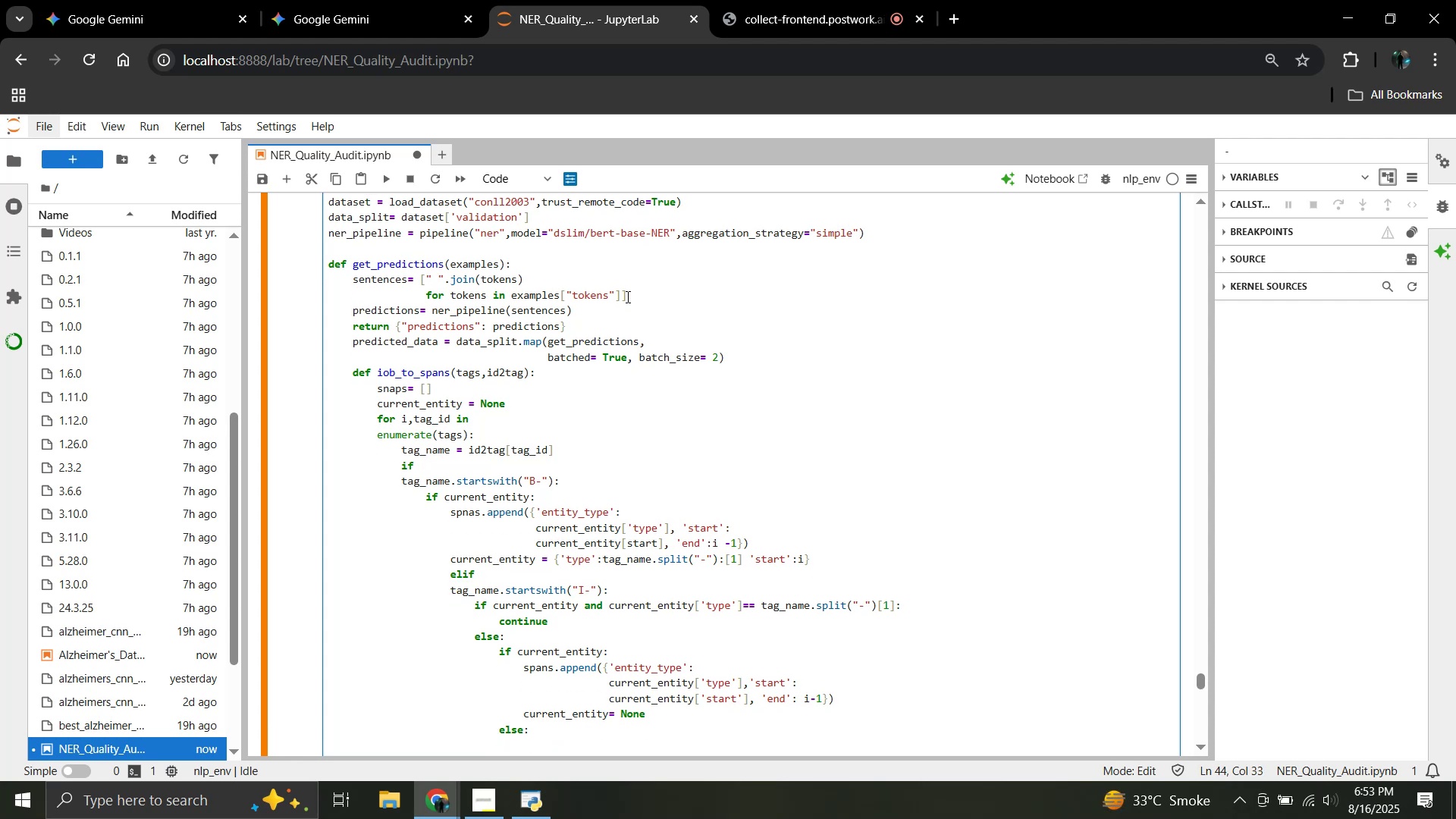 
type(if current_enit)
key(Backspace)
key(Backspace)
type(tity=)
 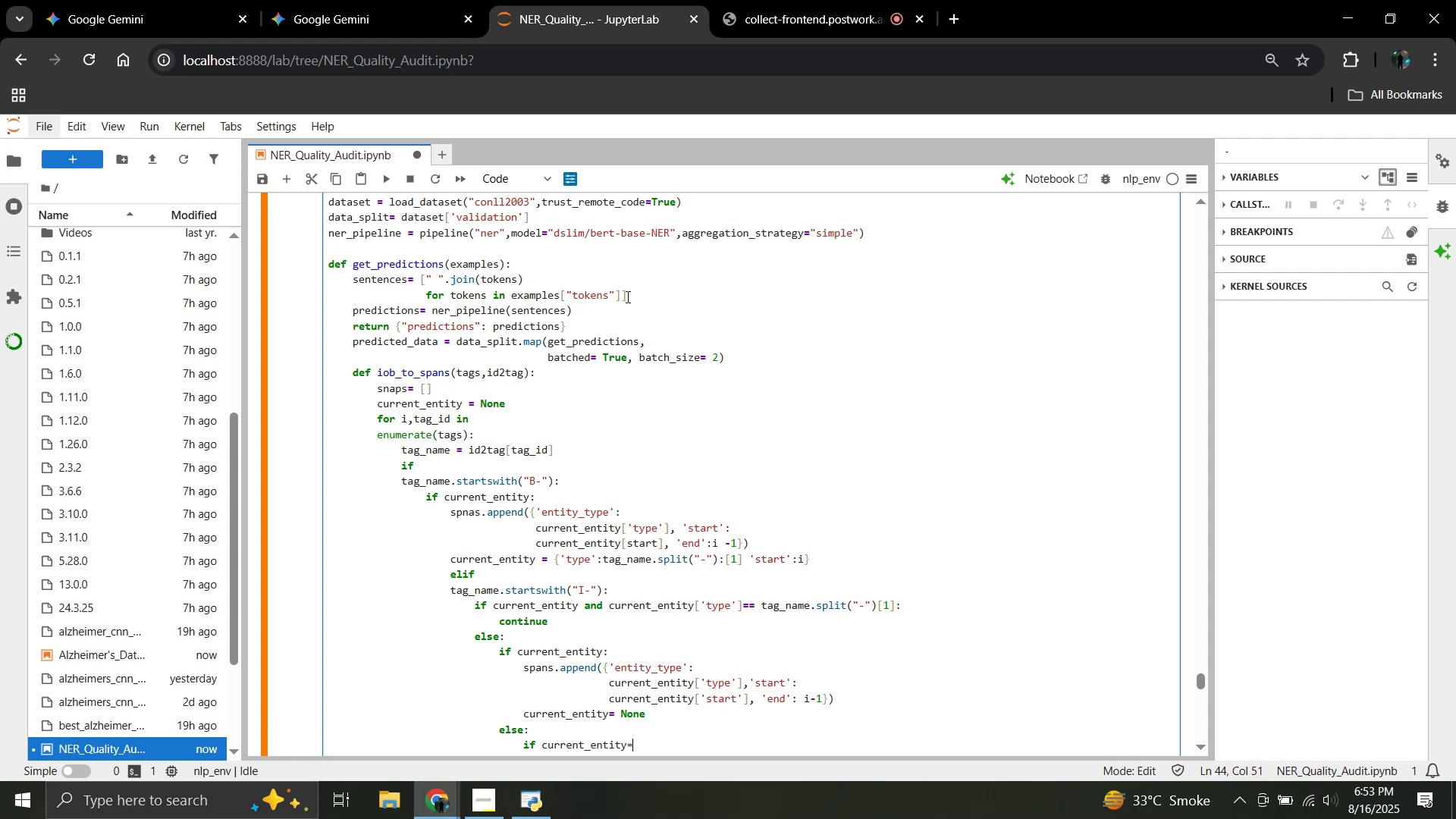 
key(Backspace)
 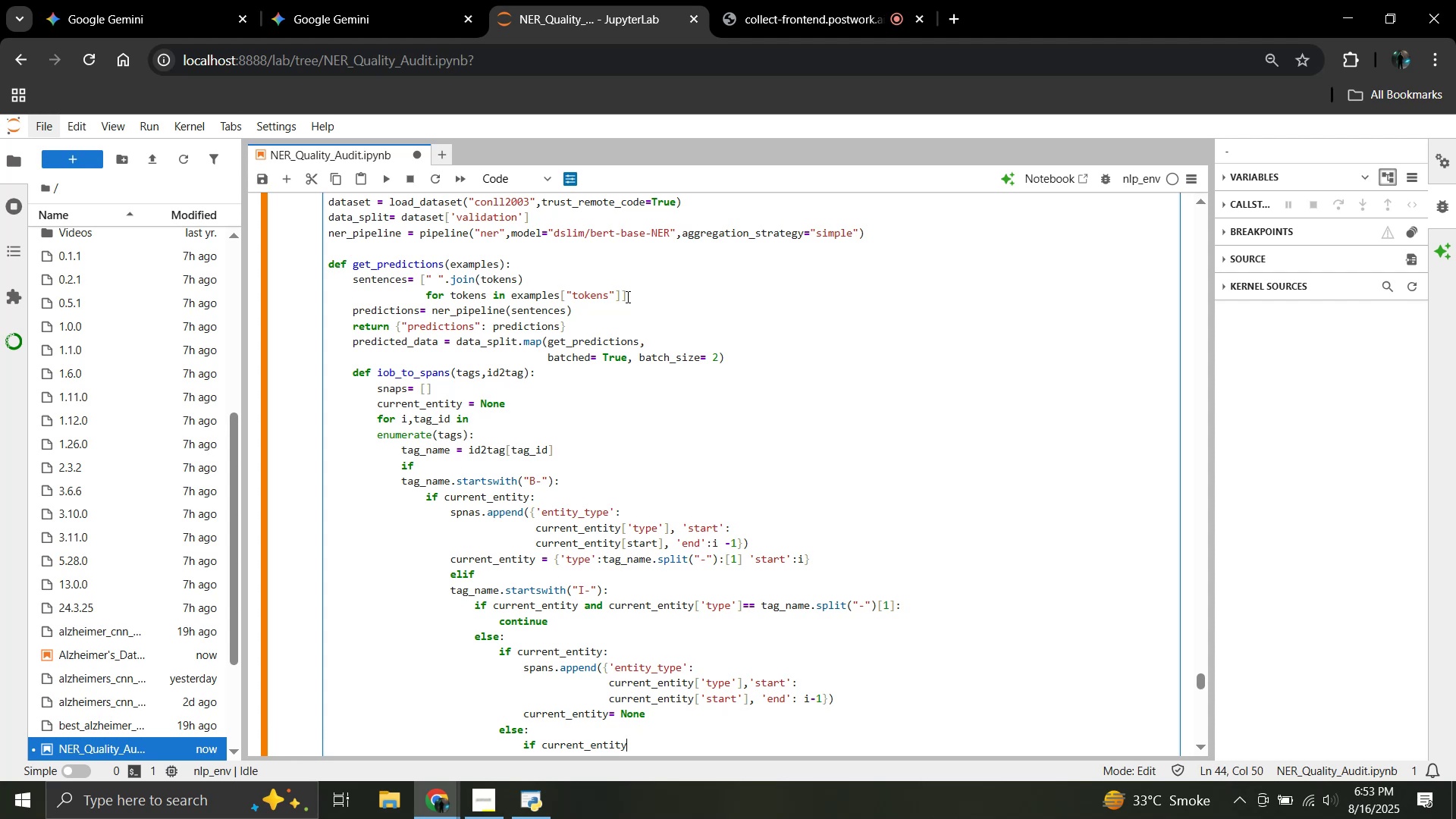 
key(Shift+Semicolon)
 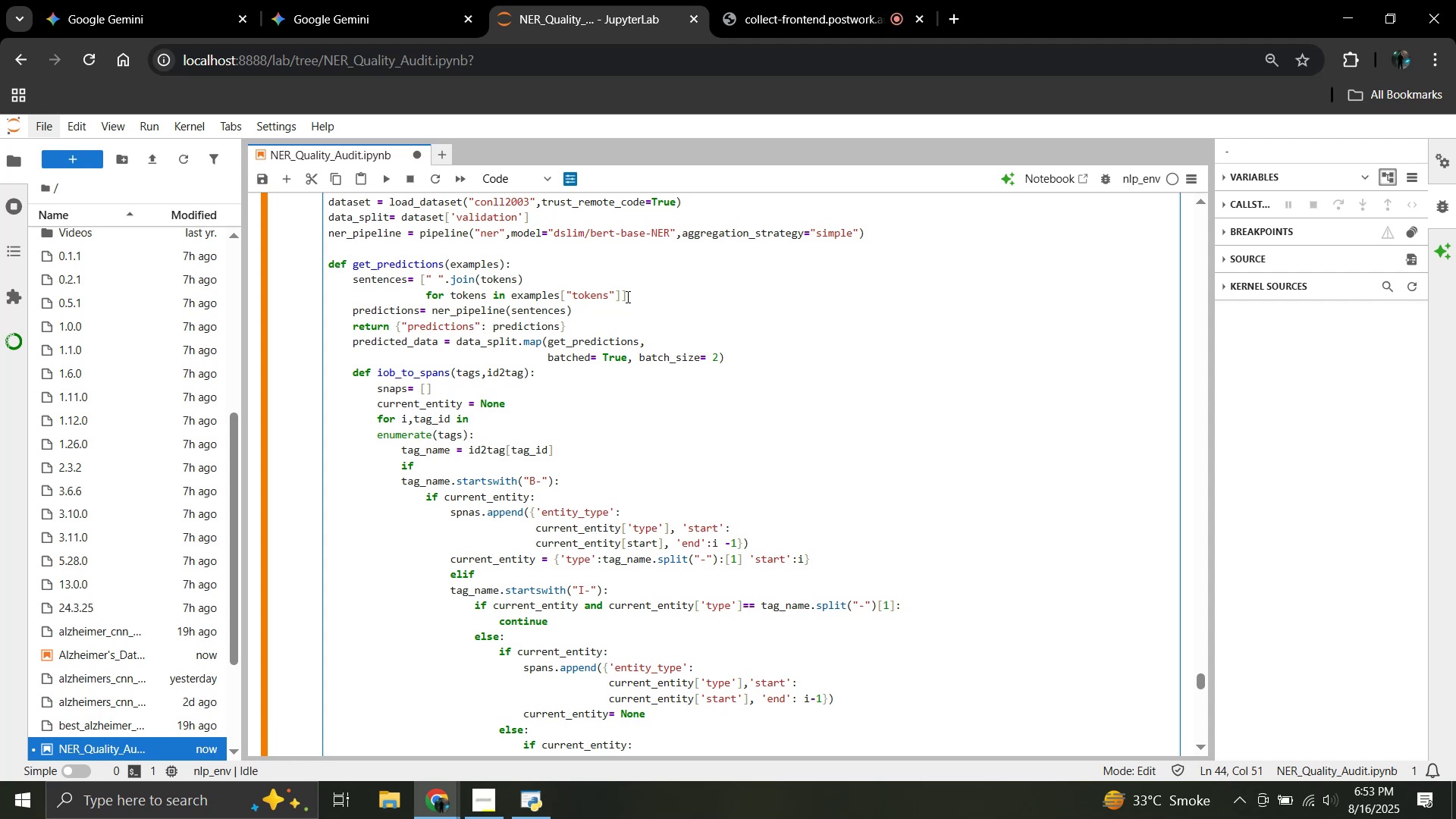 
key(Enter)
 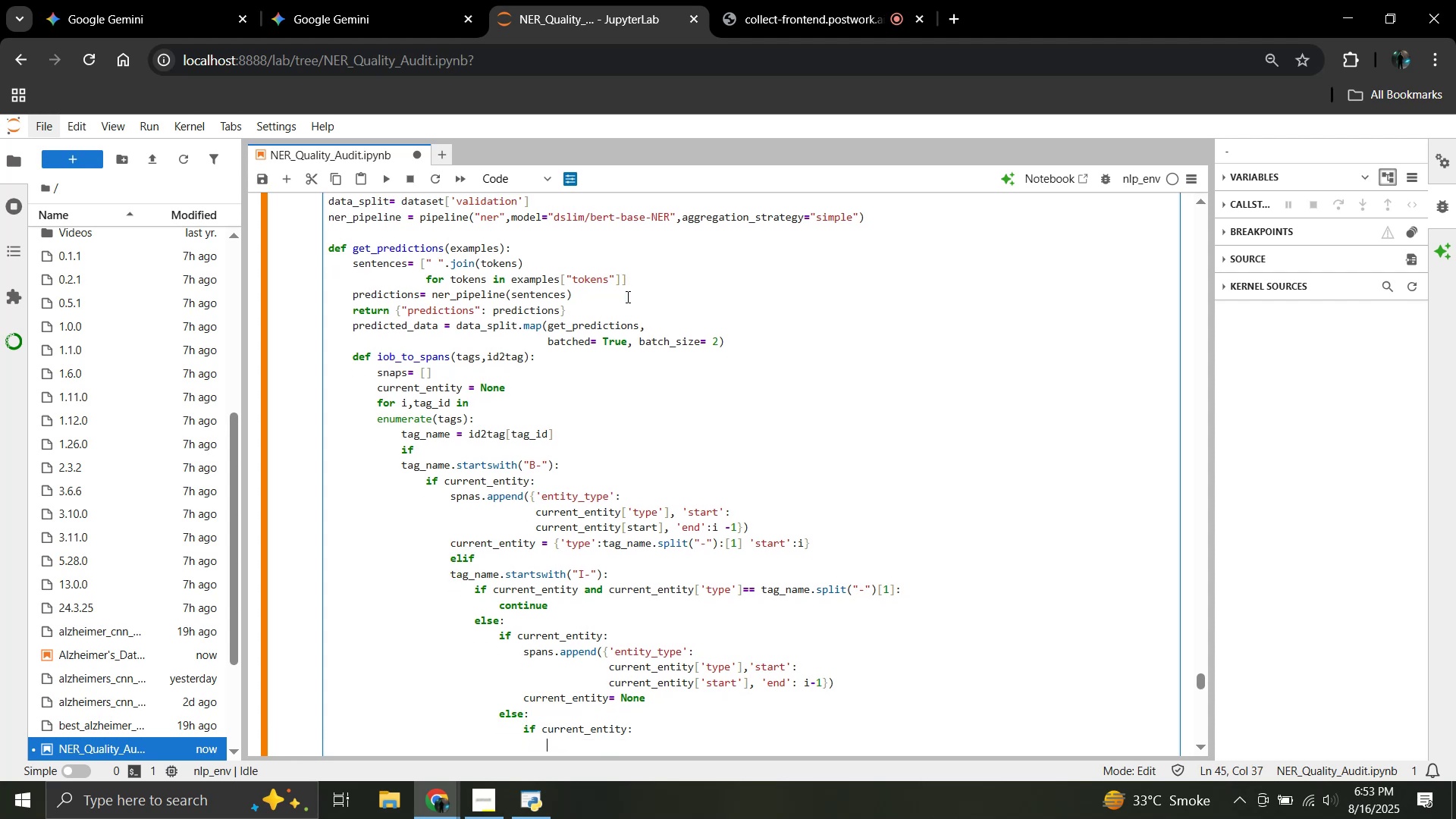 
type(sn)
key(Backspace)
type(pans.append({;)
key(Backspace)
type(')
 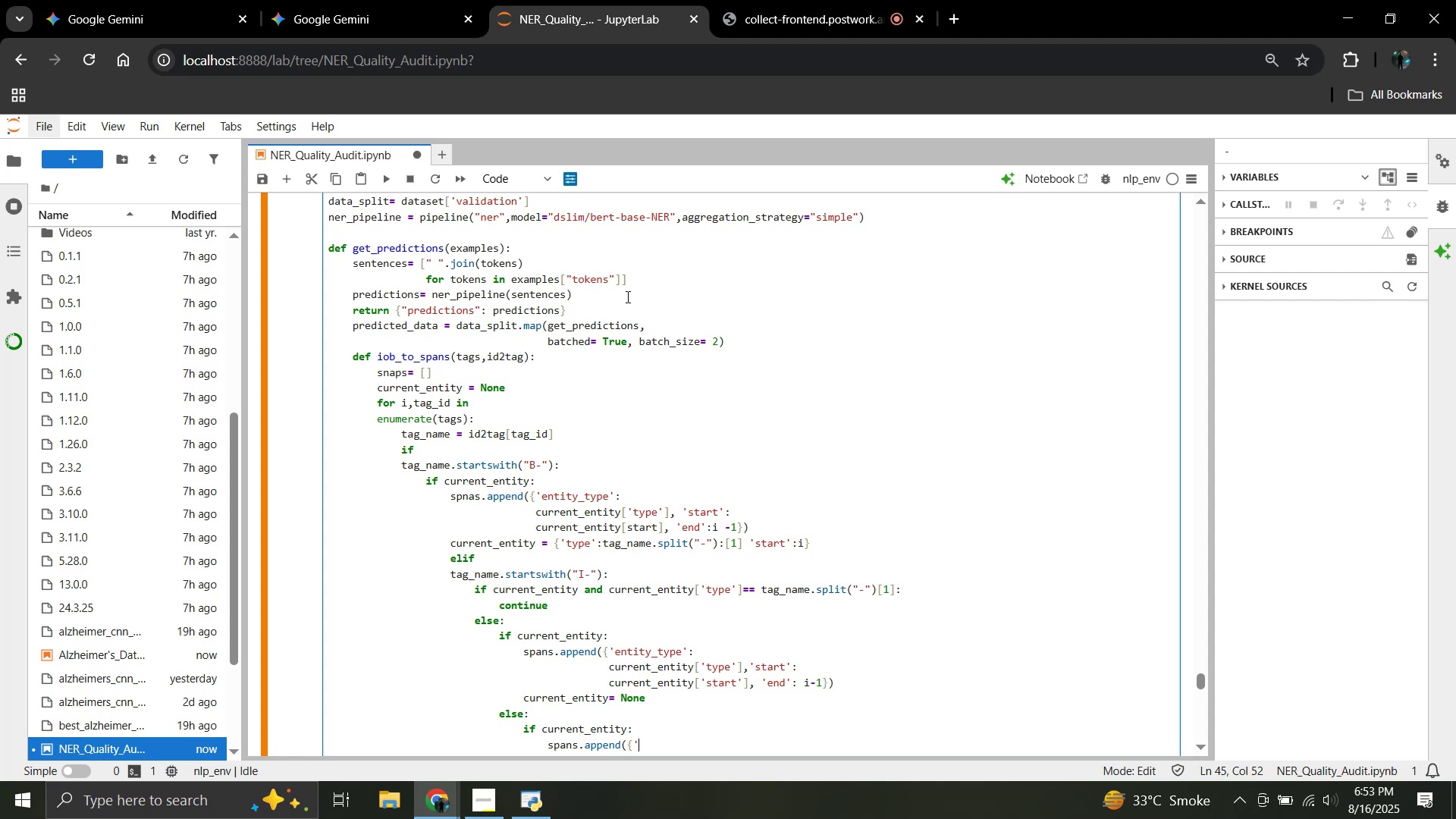 
wait(6.79)
 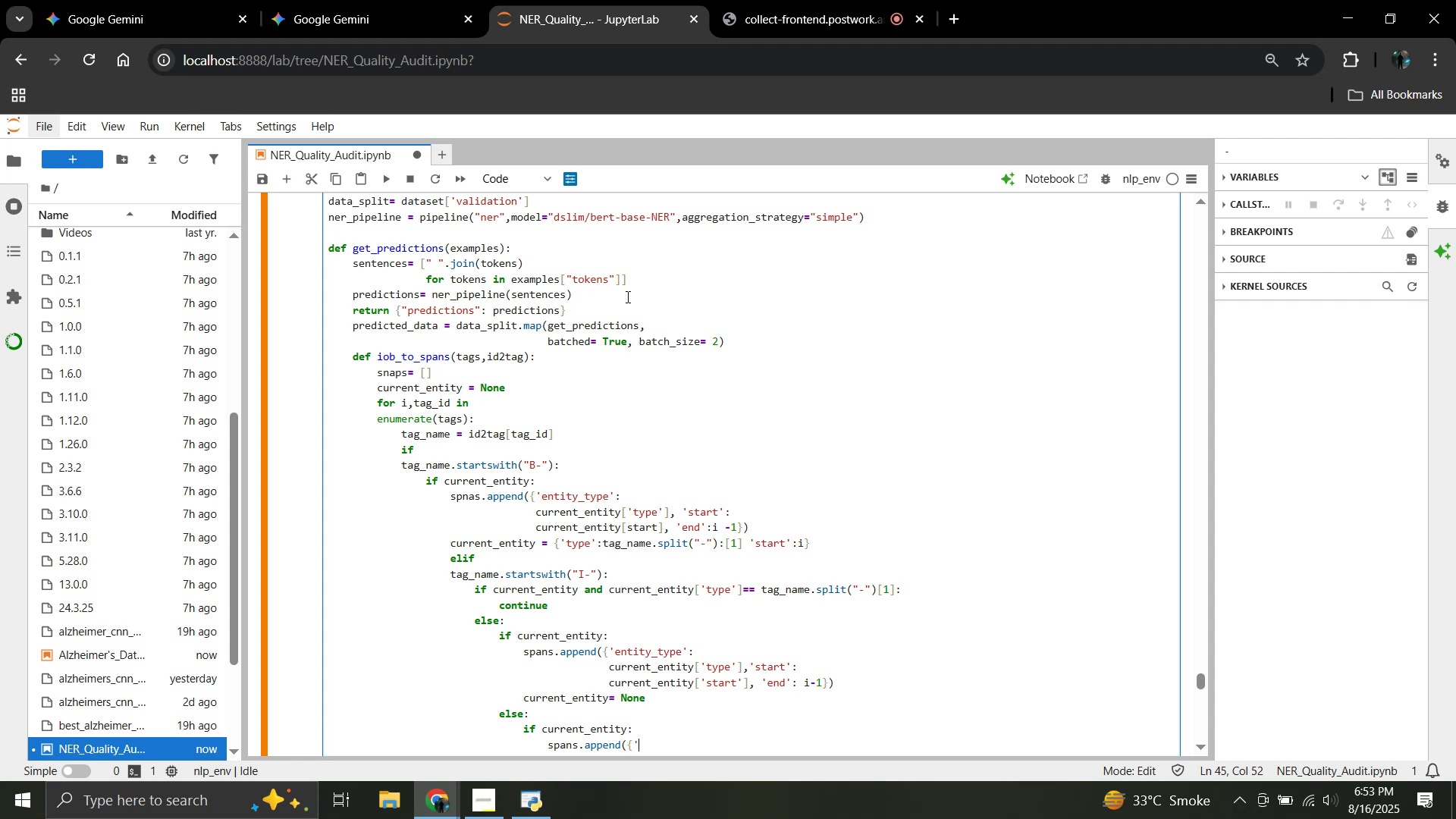 
type(entity_type':)
 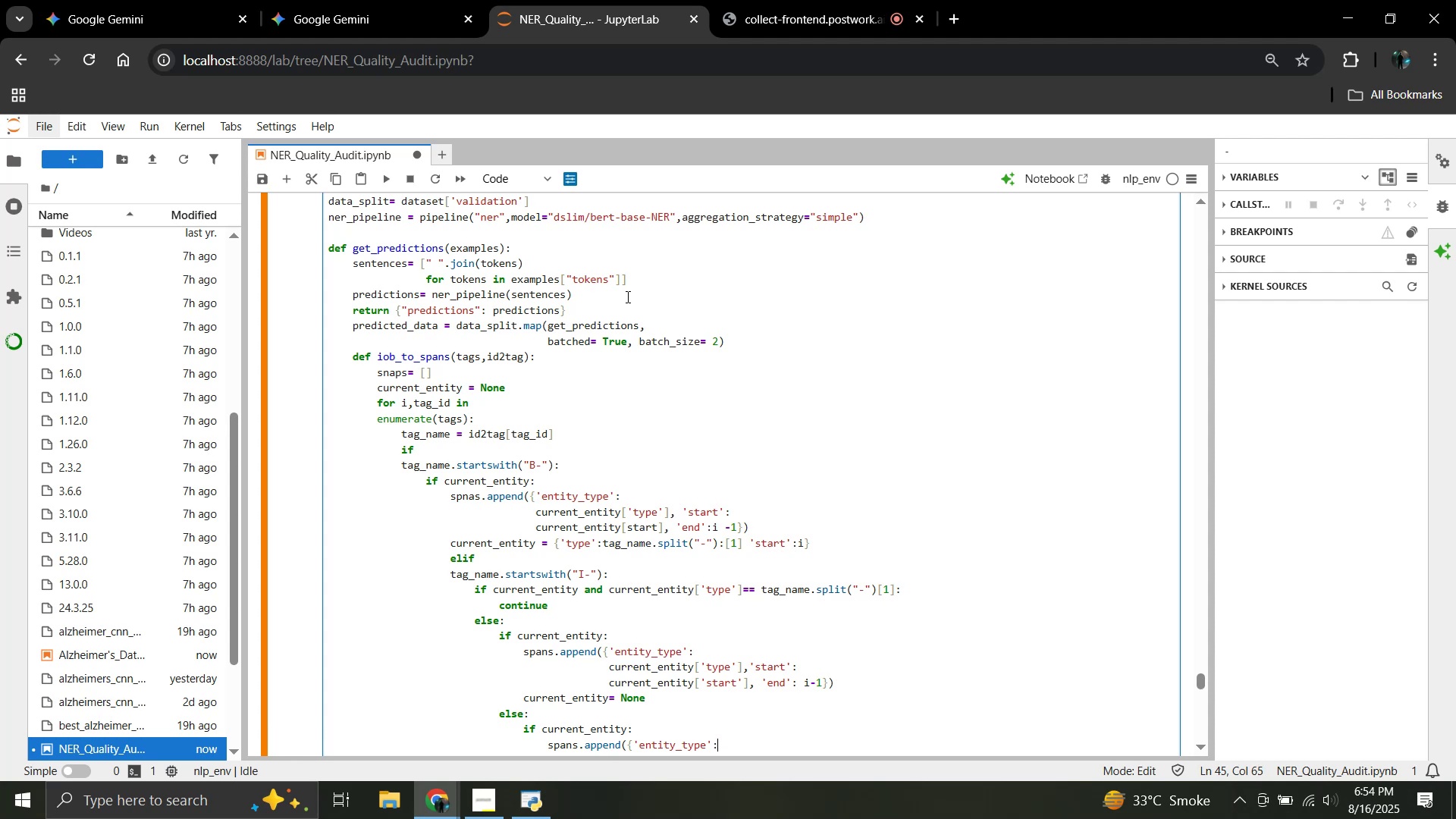 
key(Enter)
 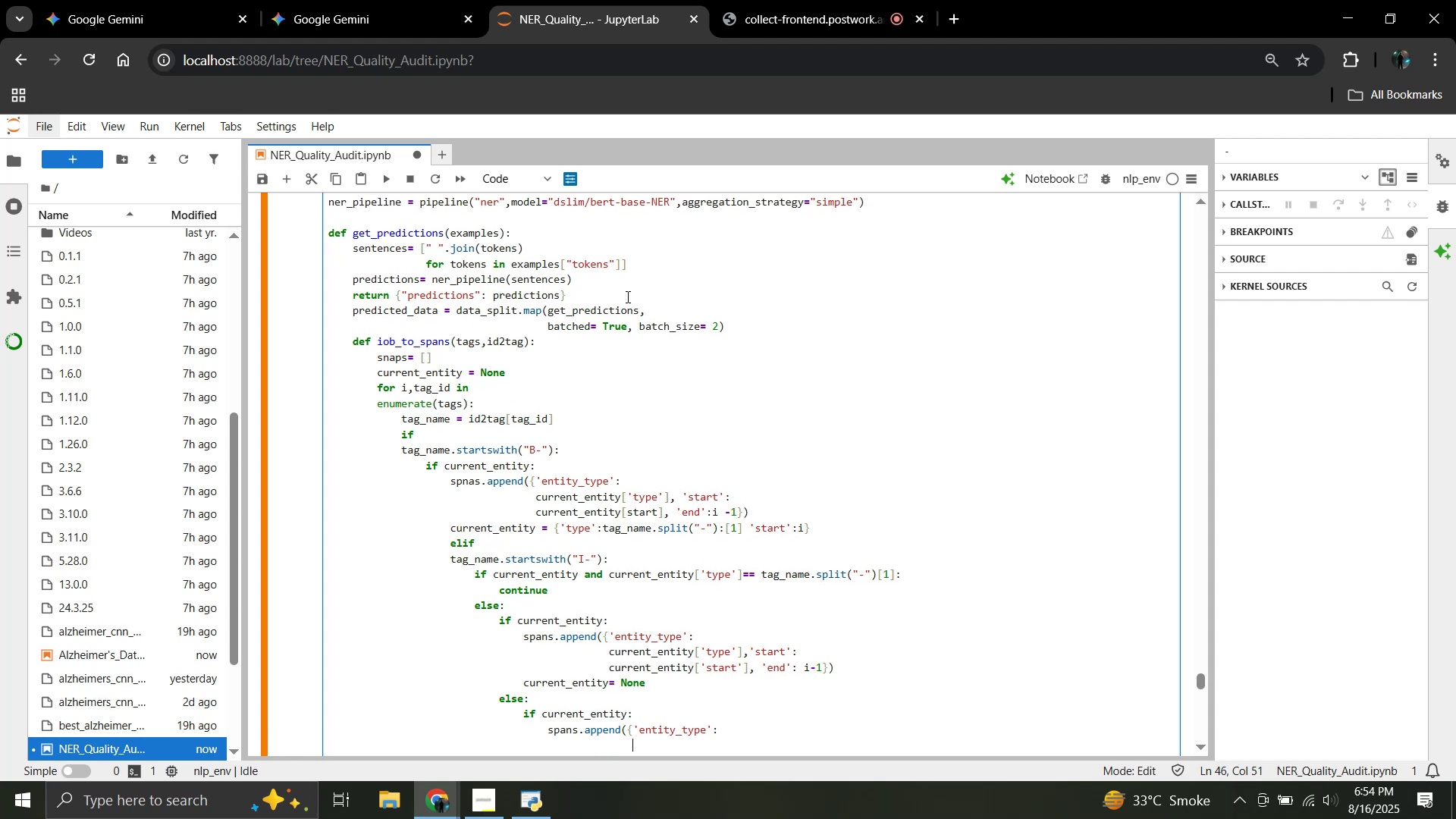 
type(currententity)
 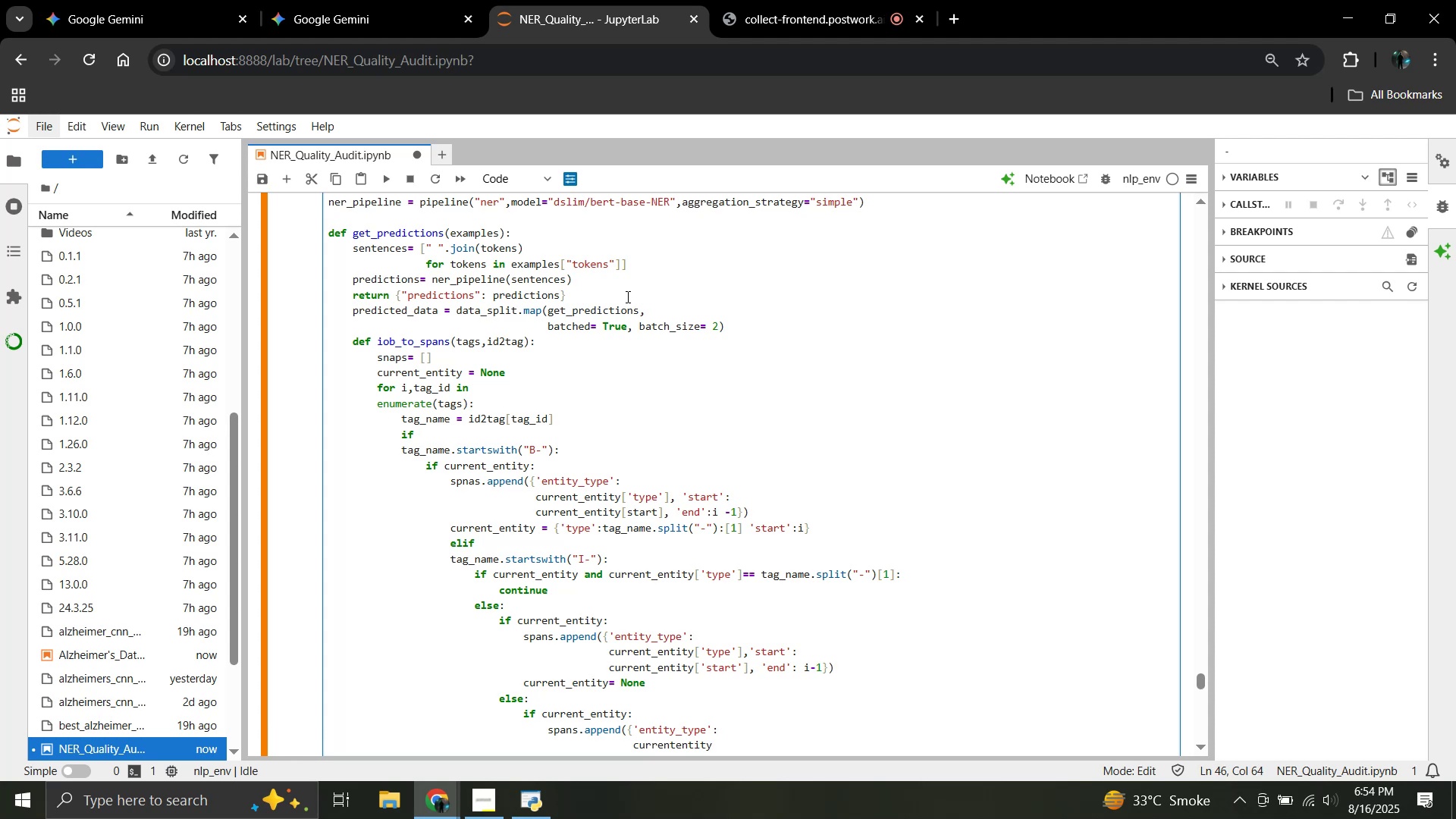 
key(ArrowLeft)
 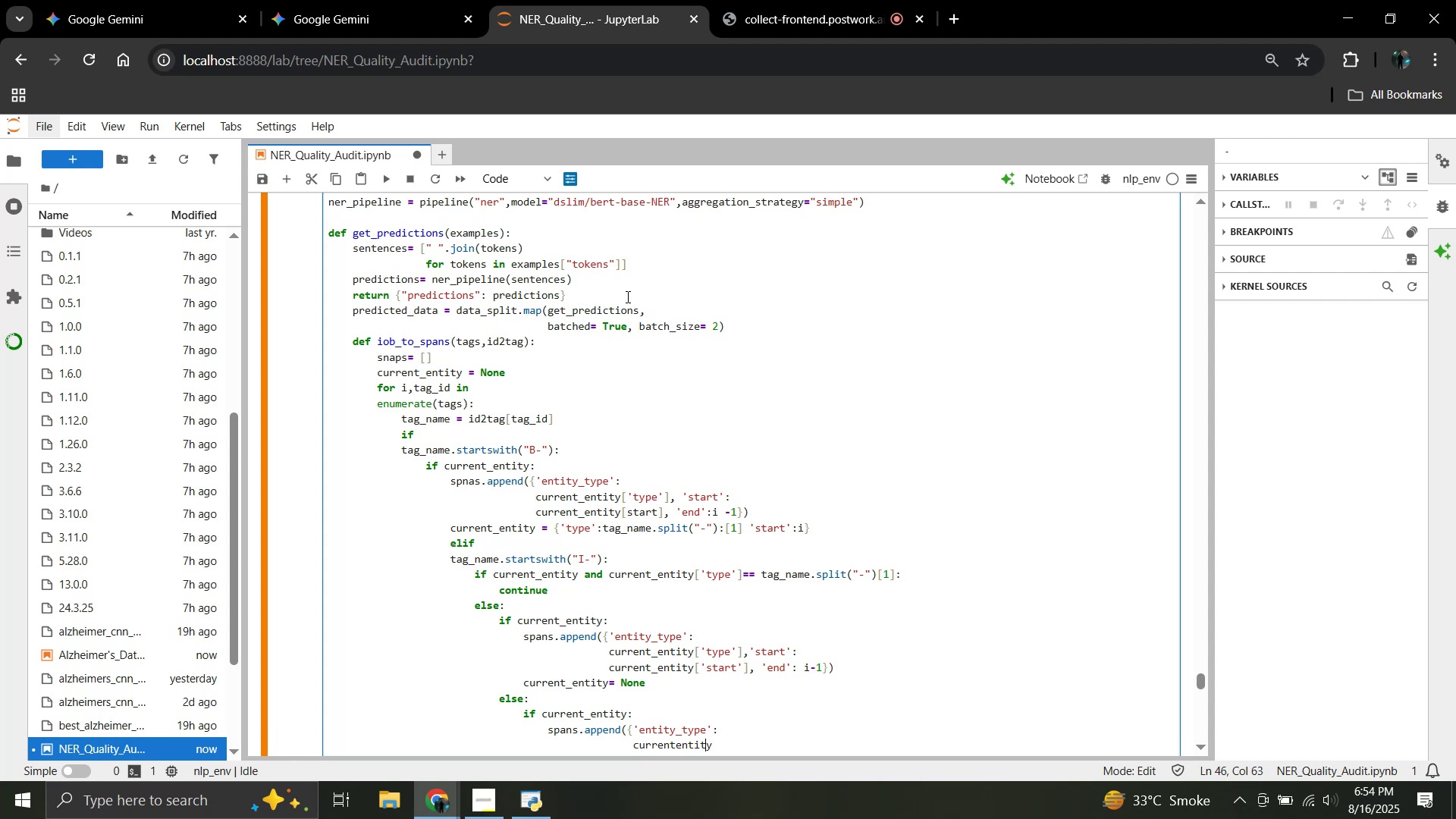 
key(ArrowLeft)
 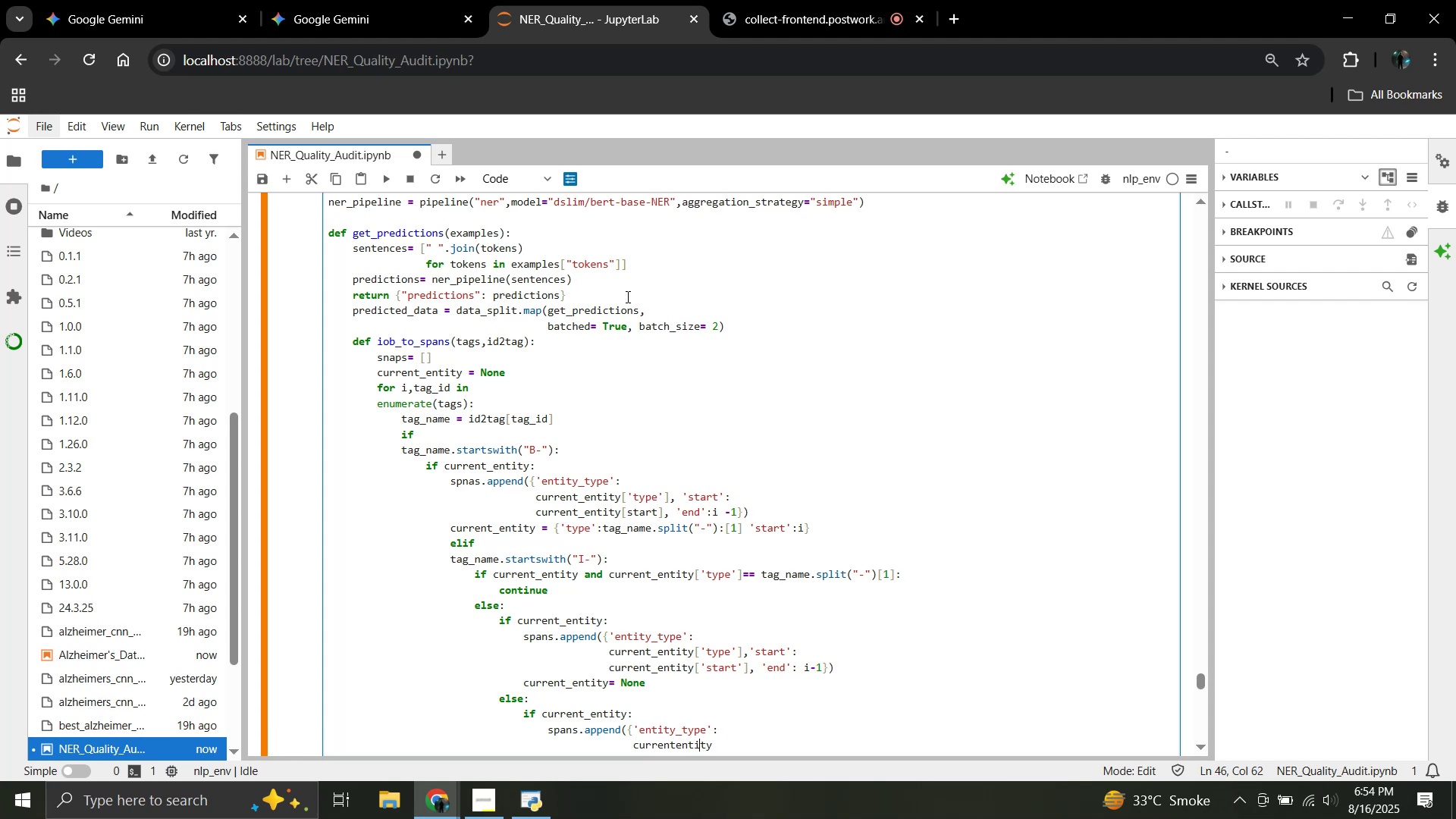 
key(ArrowLeft)
 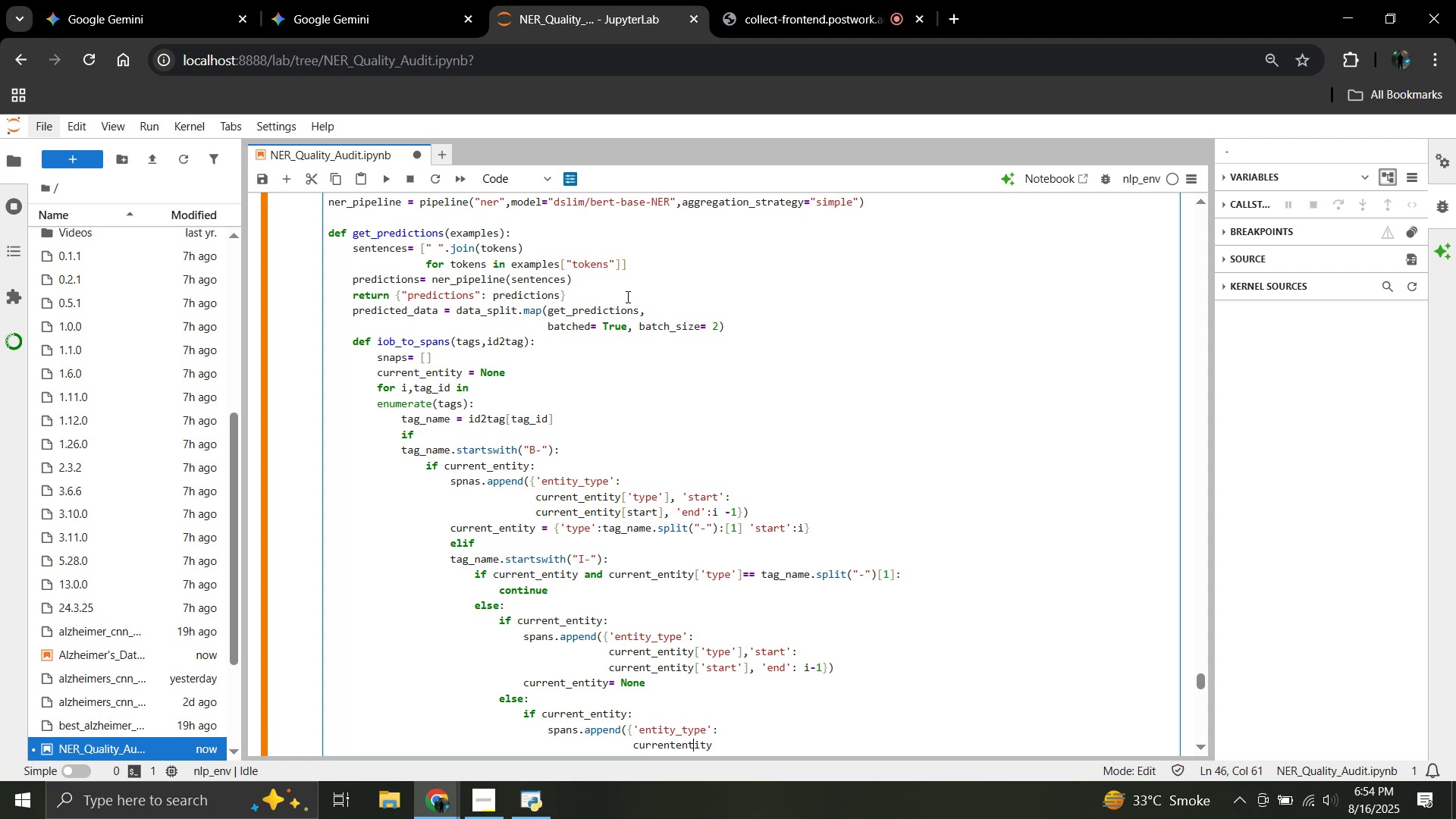 
key(ArrowLeft)
 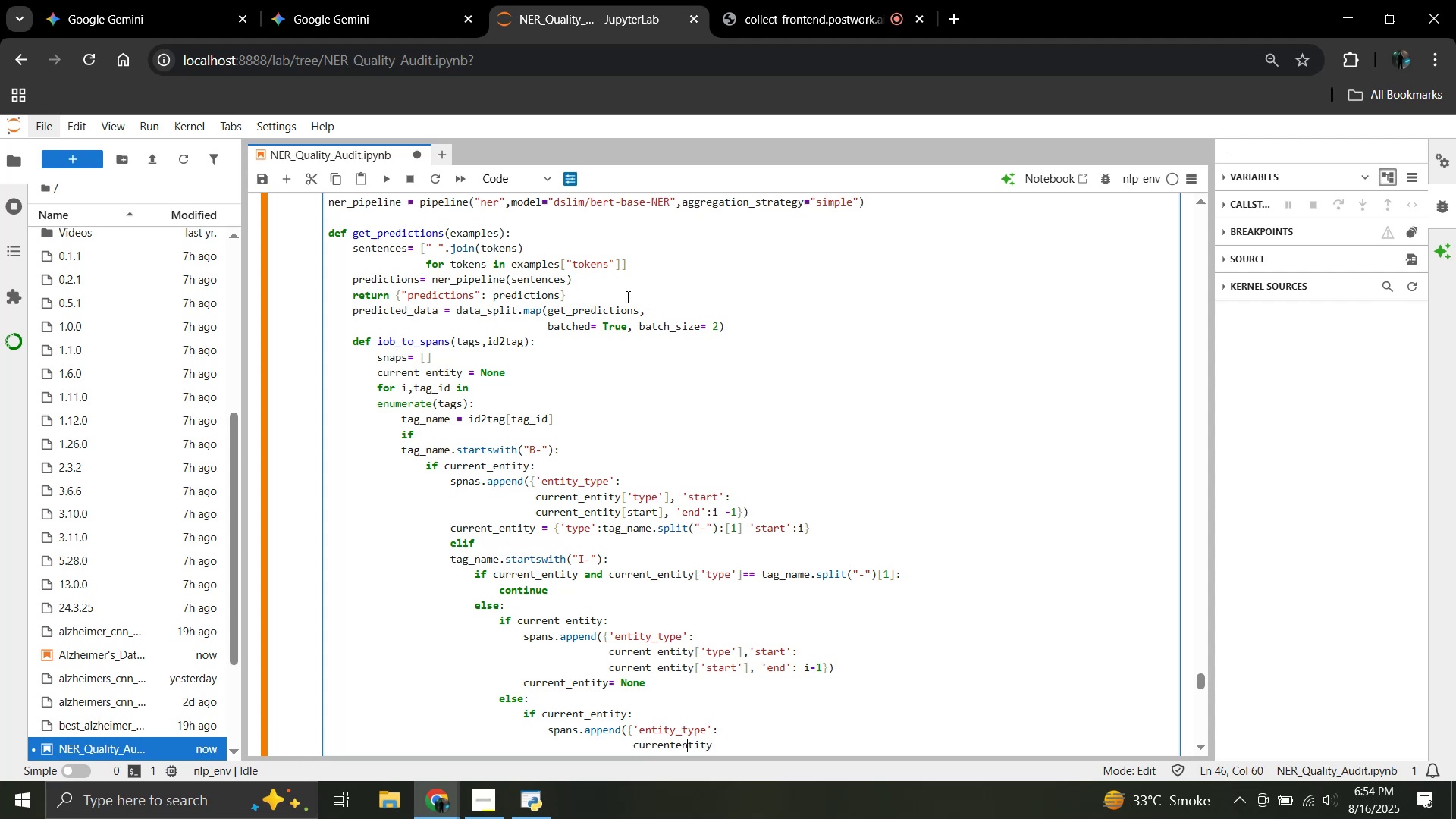 
key(ArrowLeft)
 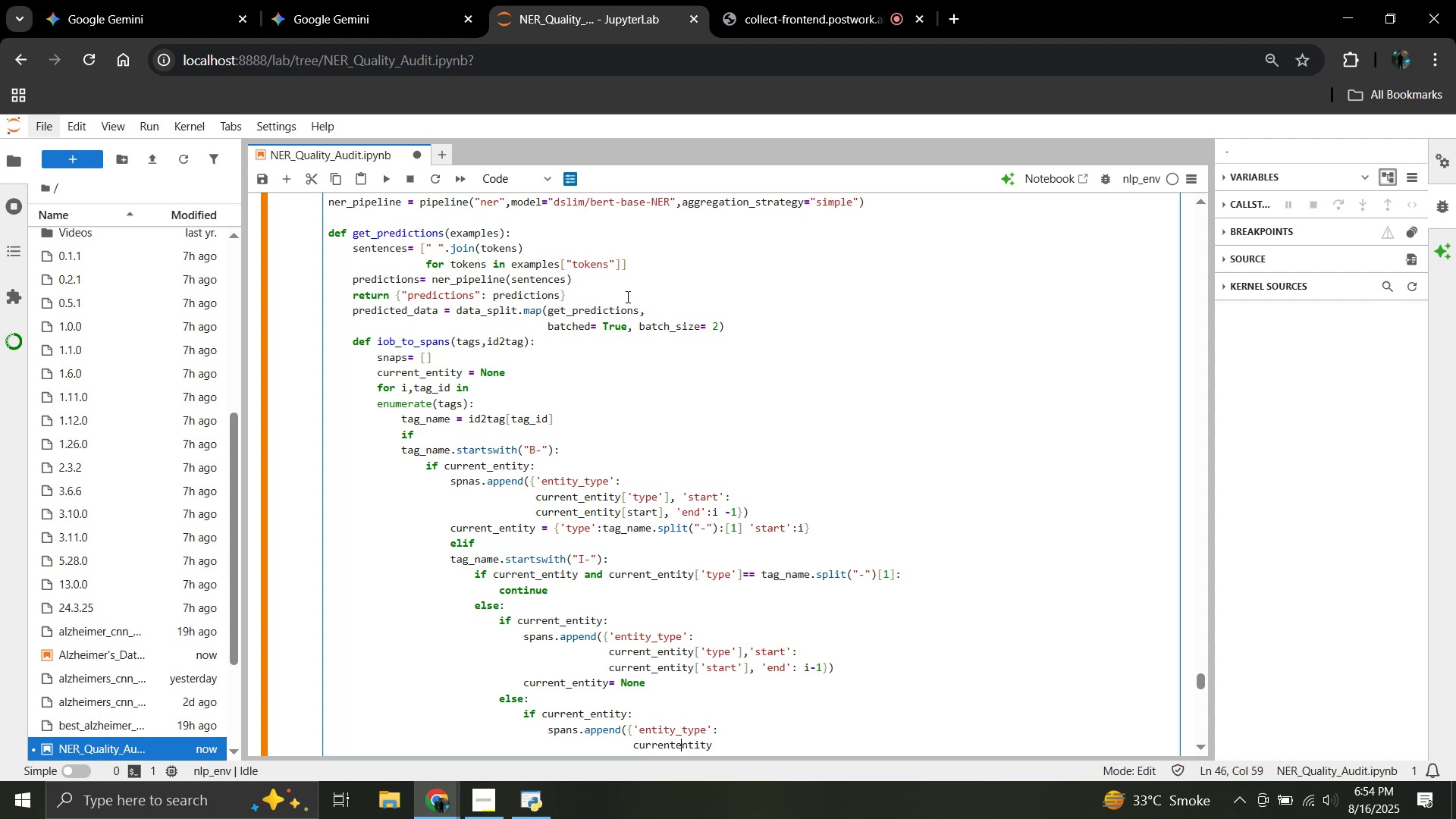 
key(ArrowLeft)
 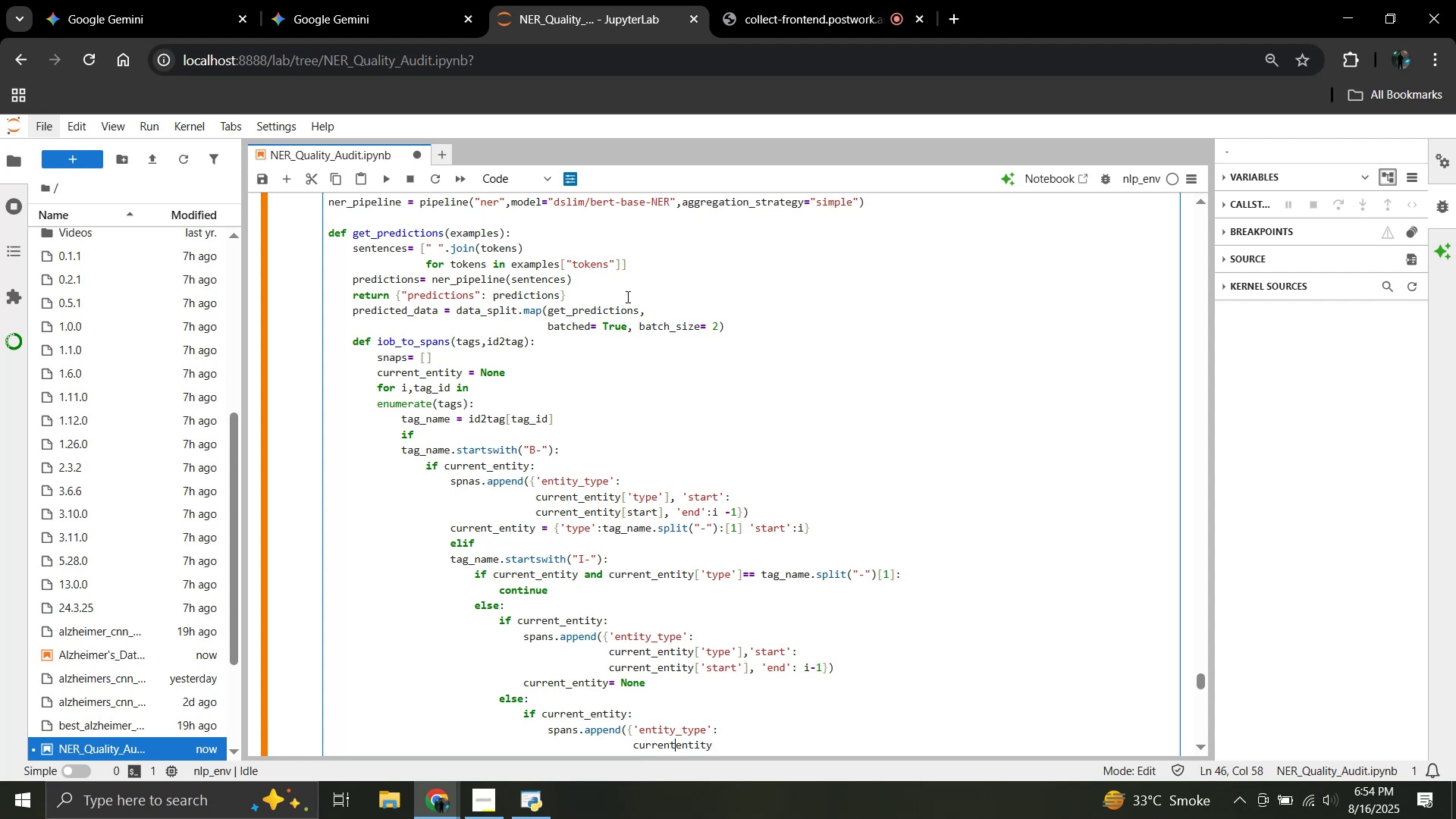 
key(Shift+Minus)
 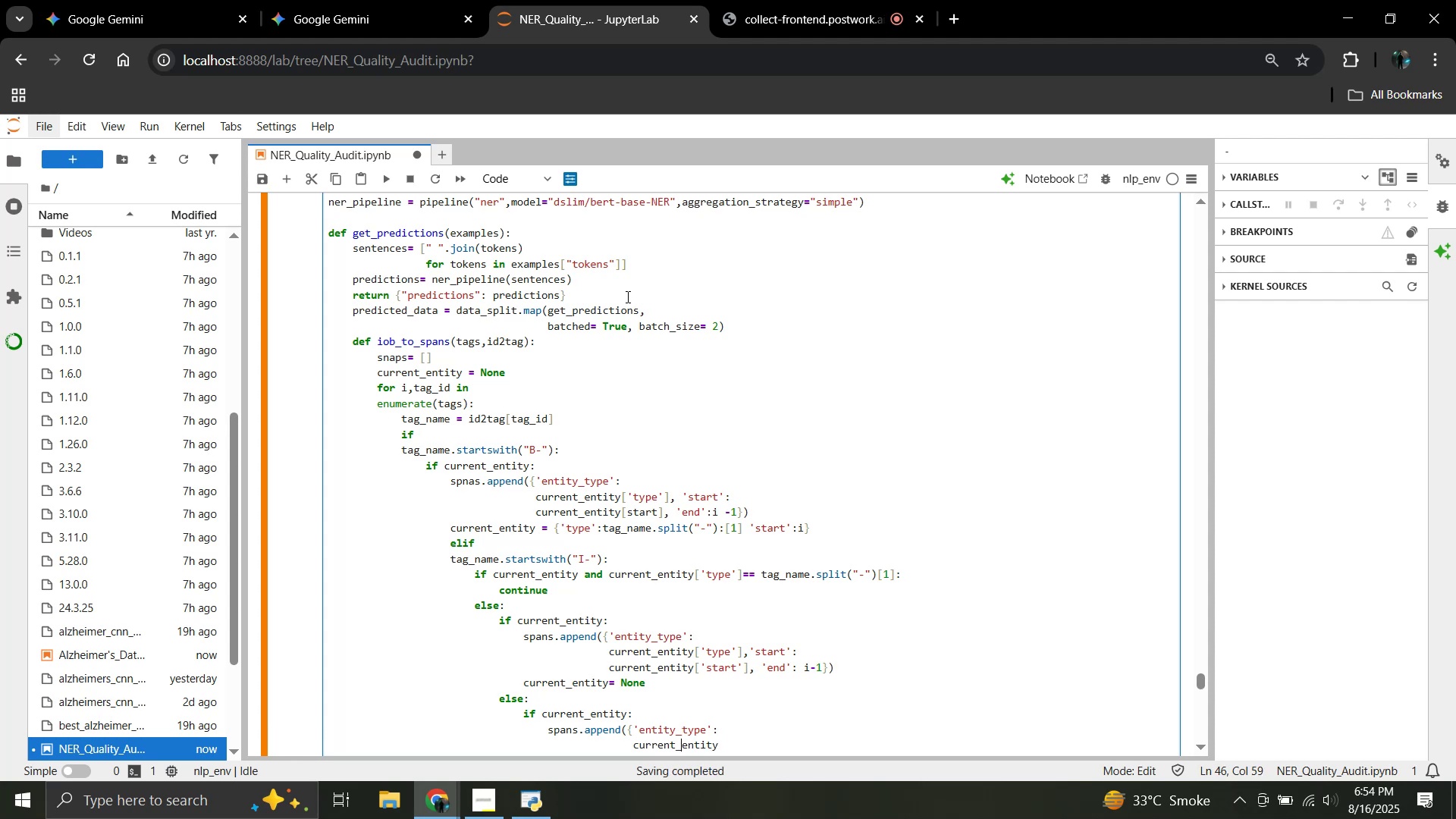 
key(ArrowRight)
 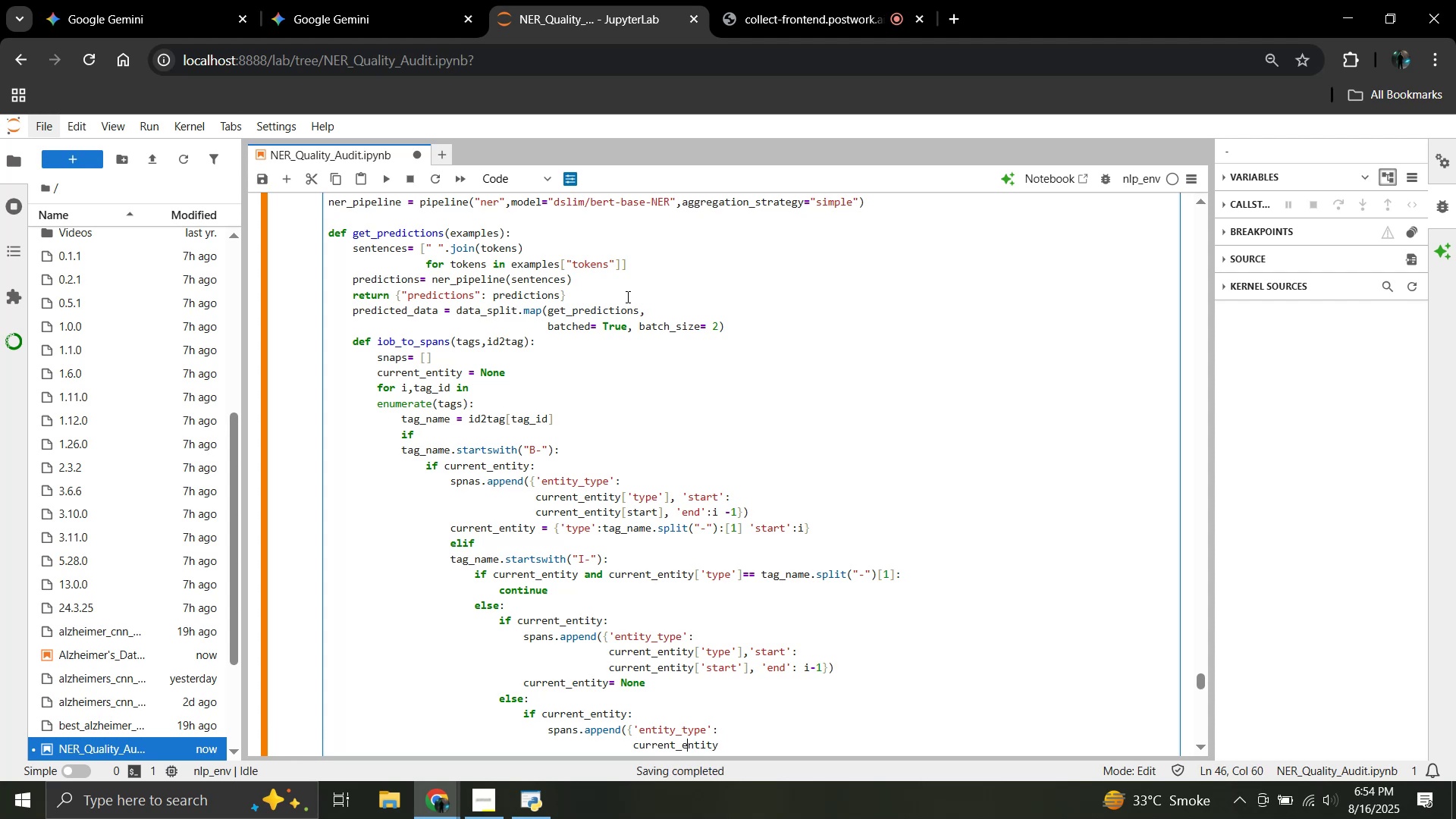 
key(ArrowRight)
 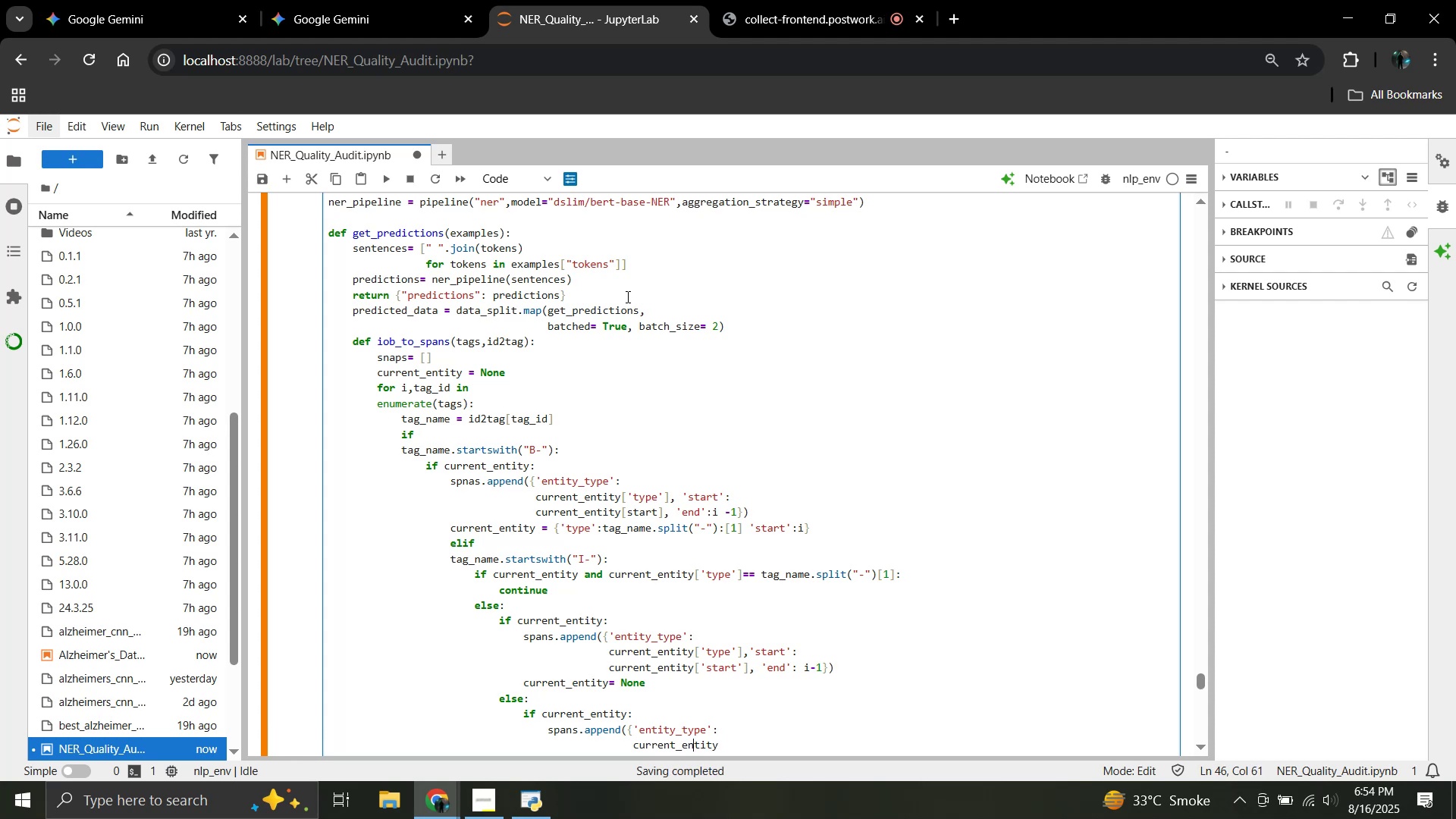 
key(ArrowRight)
 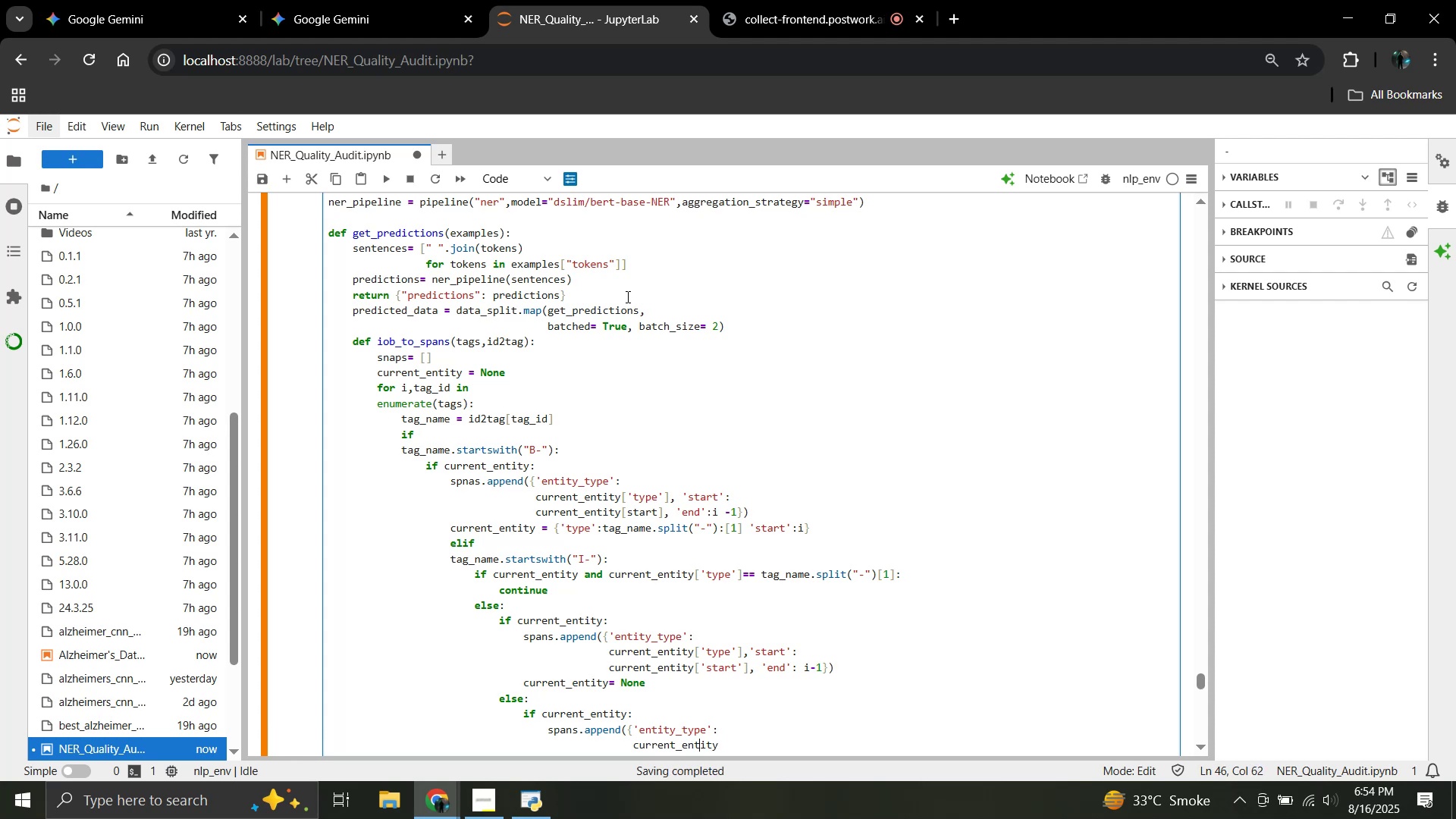 
key(ArrowRight)
 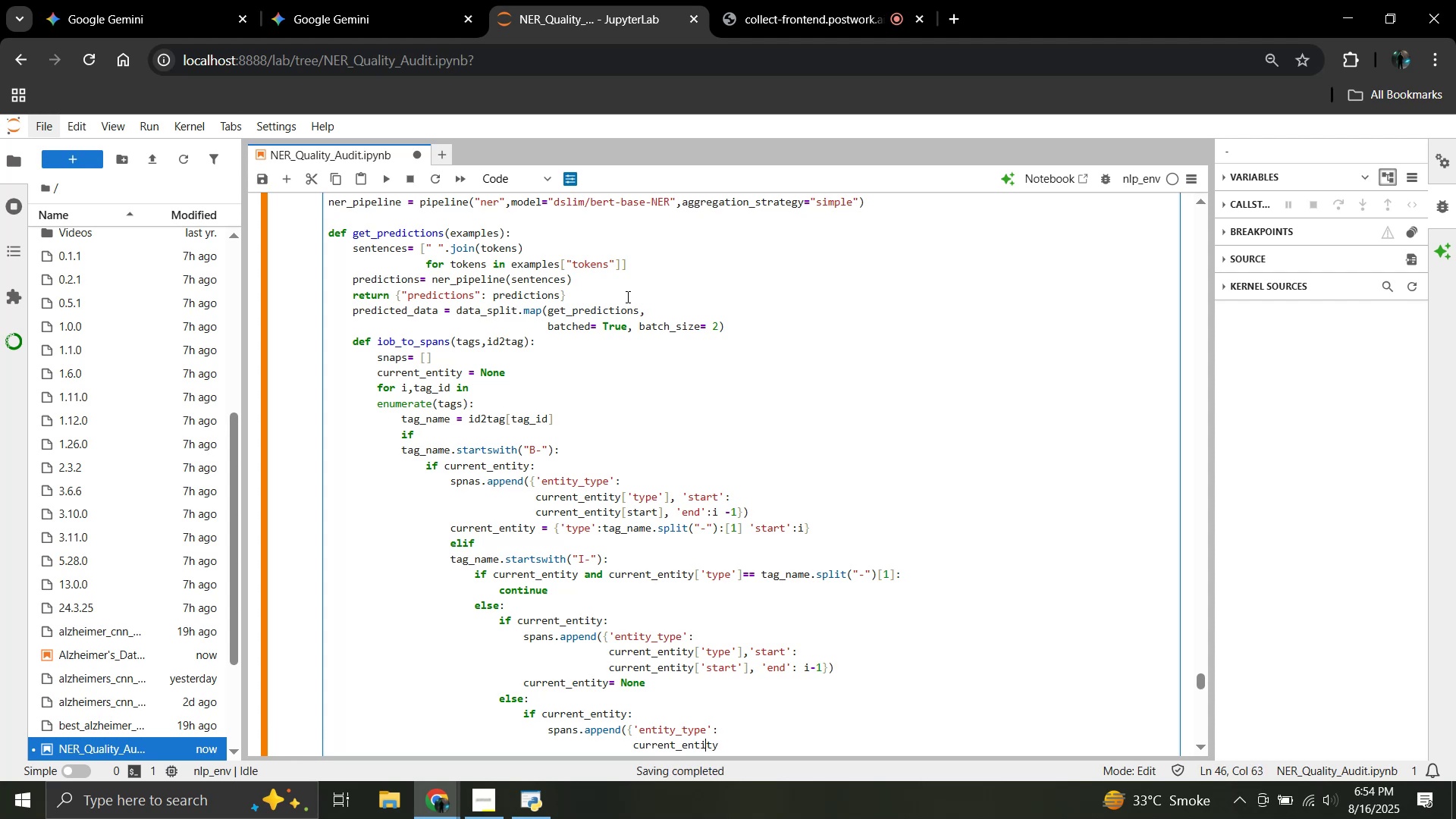 
key(ArrowRight)
 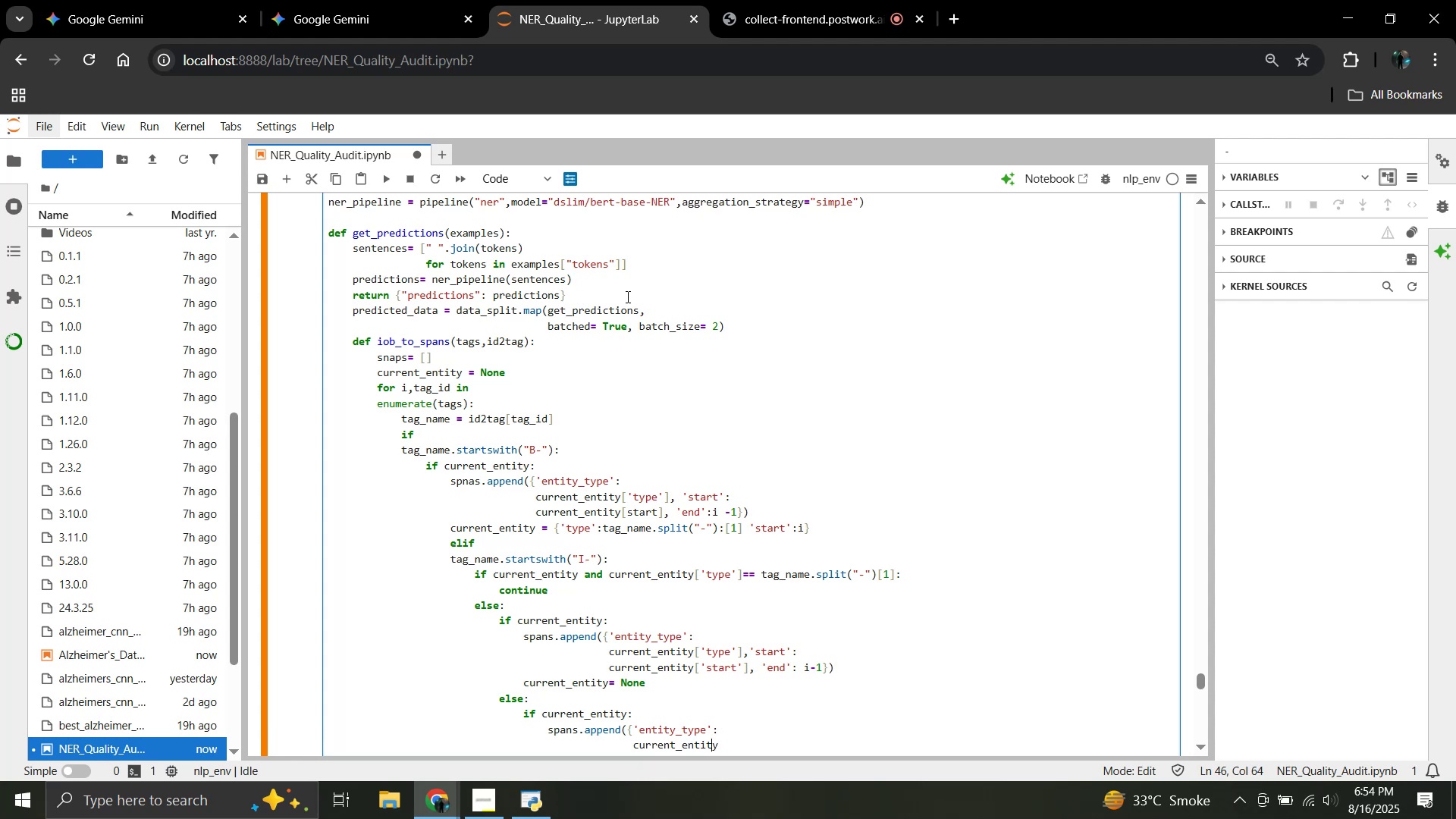 
key(ArrowRight)
 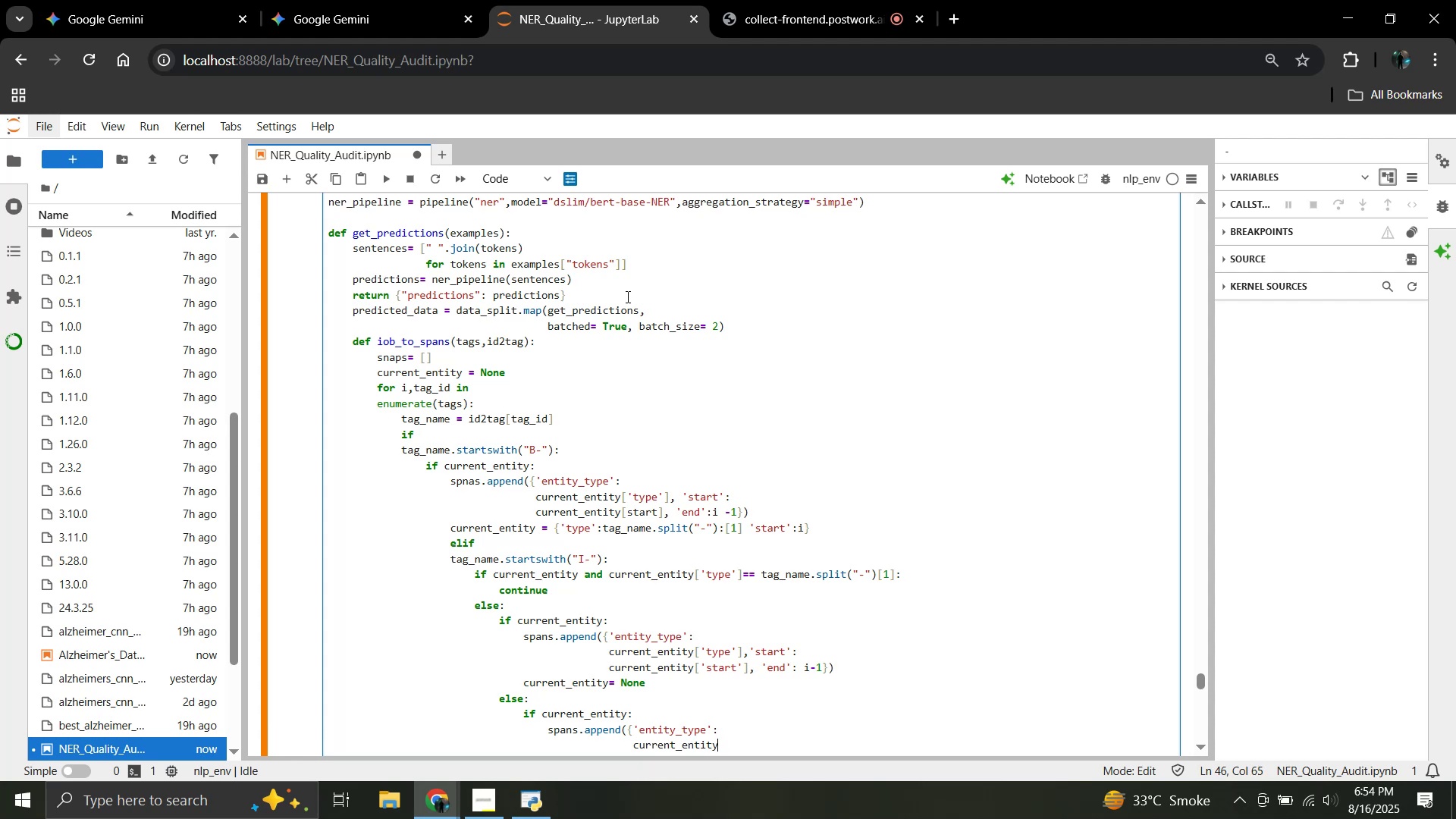 
key(BracketLeft)
 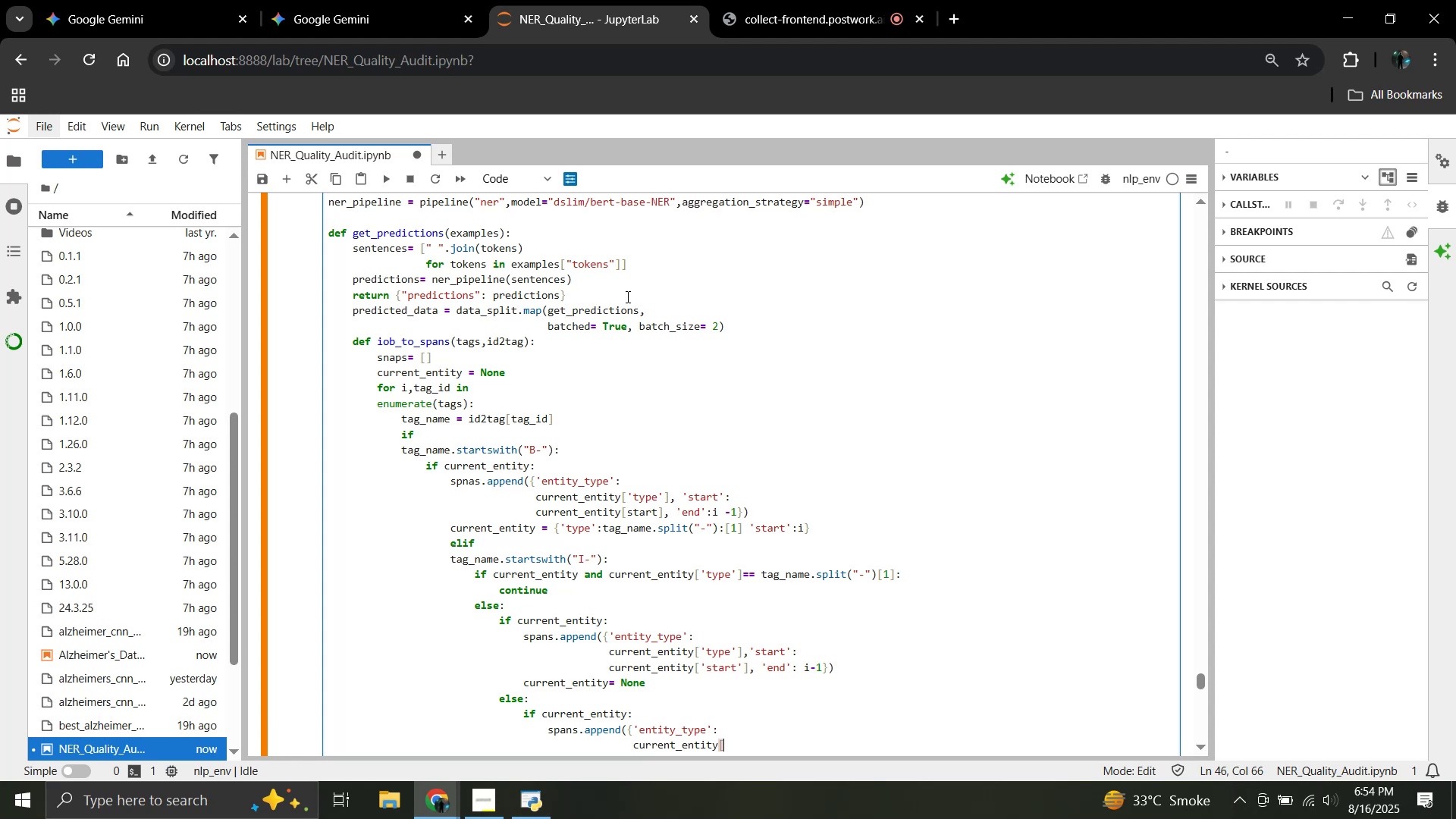 
type(;)
key(Backspace)
type('type)
 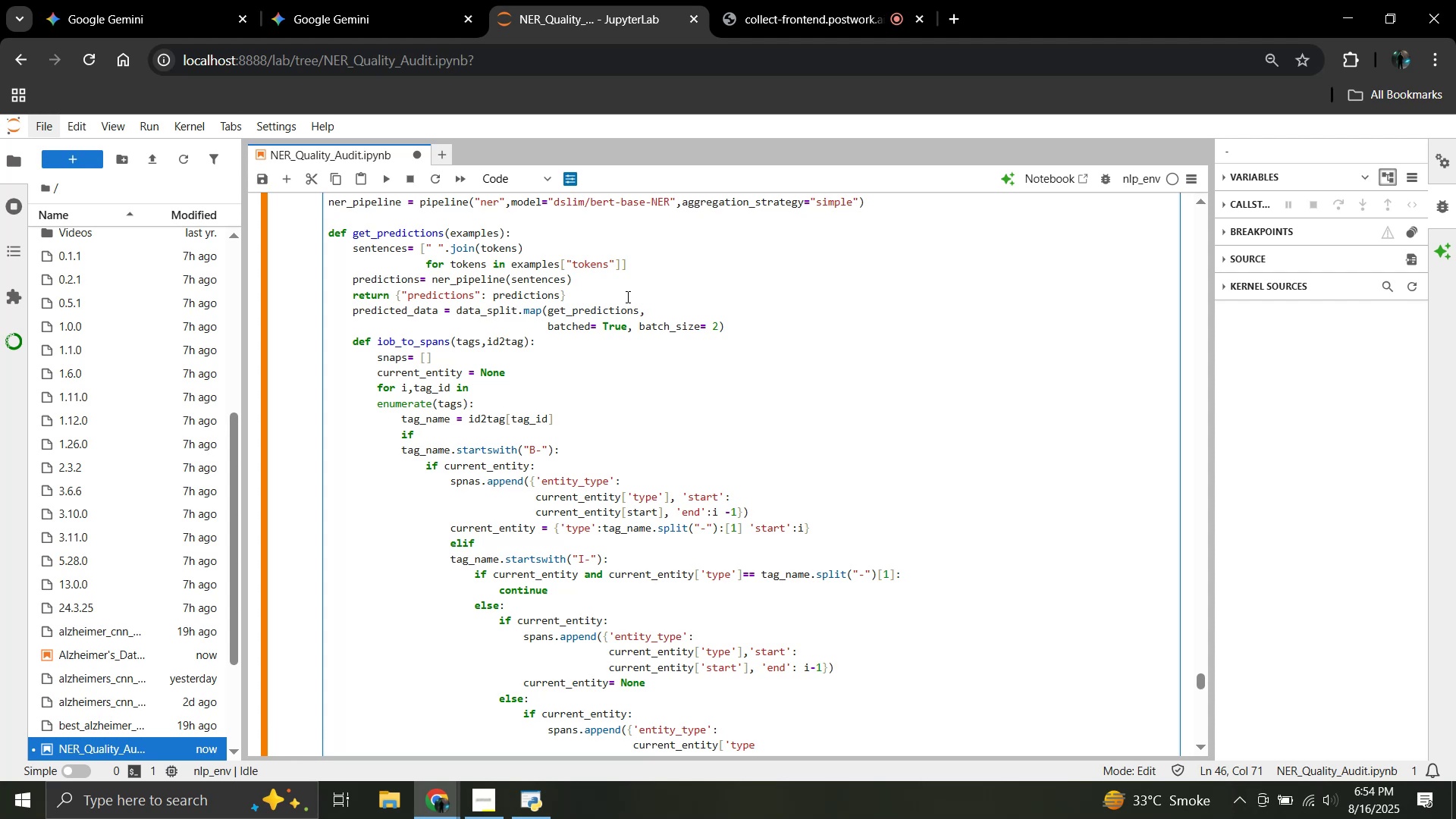 
wait(8.44)
 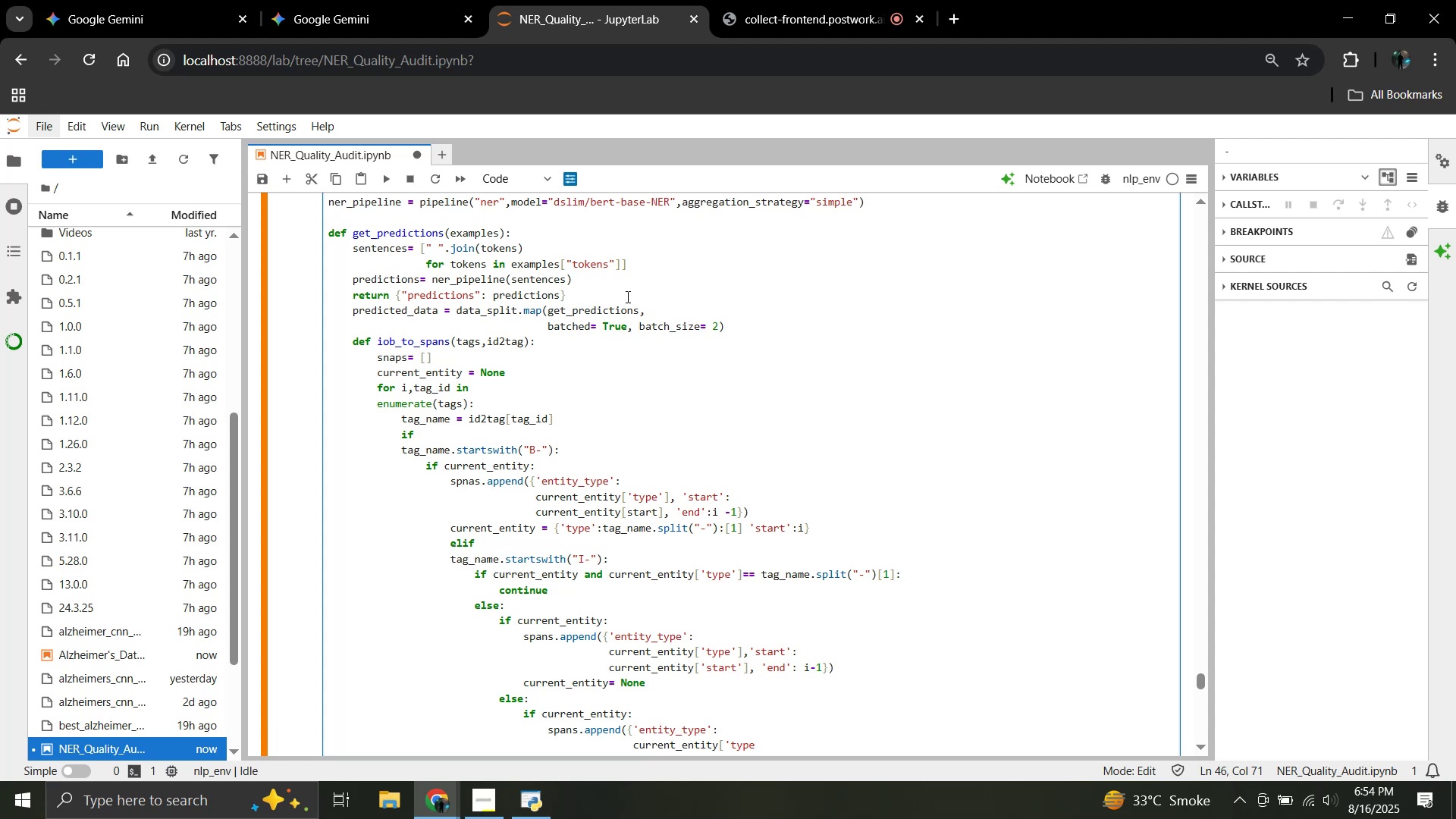 
key(BracketRight)
 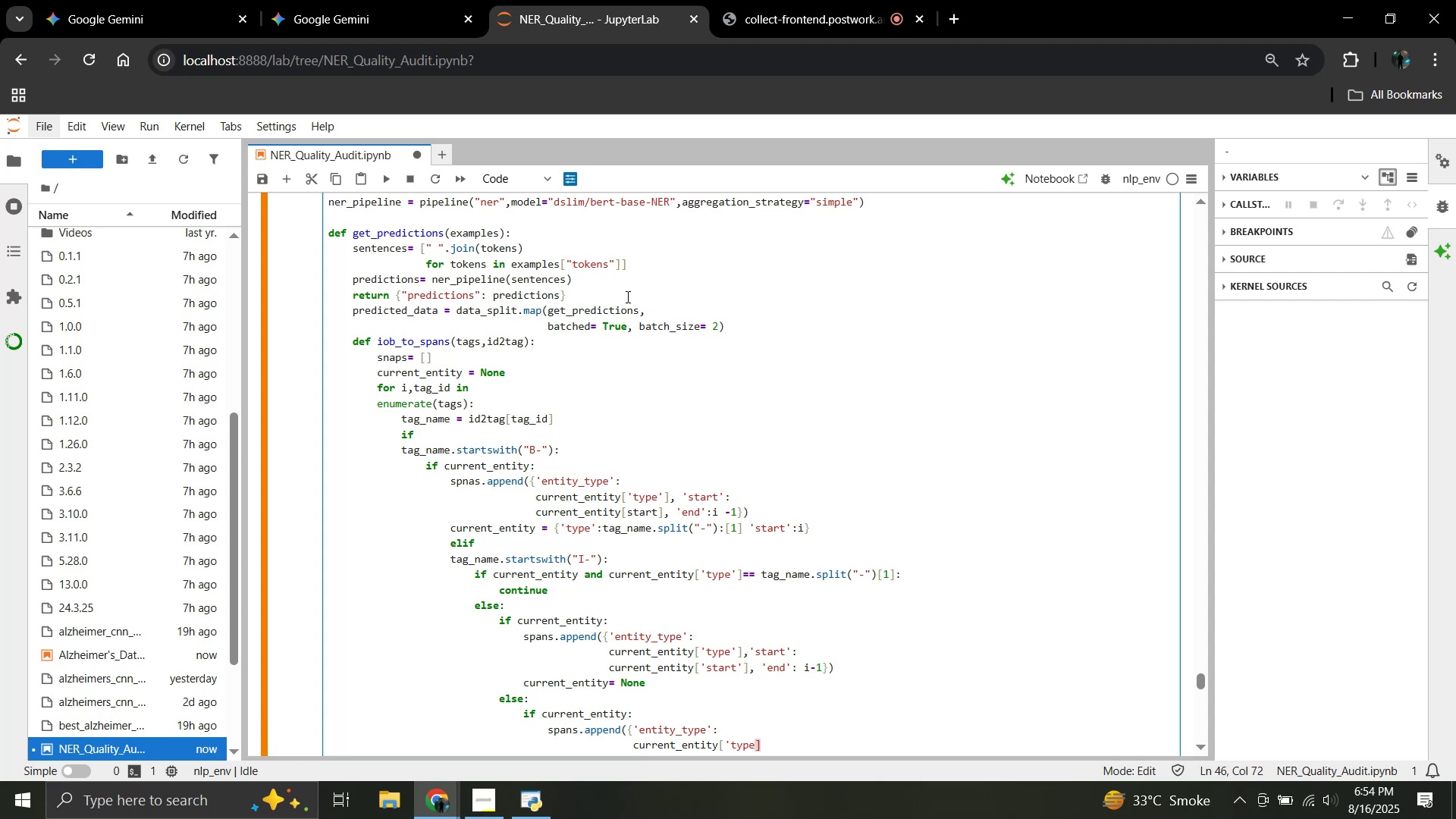 
key(ArrowLeft)
 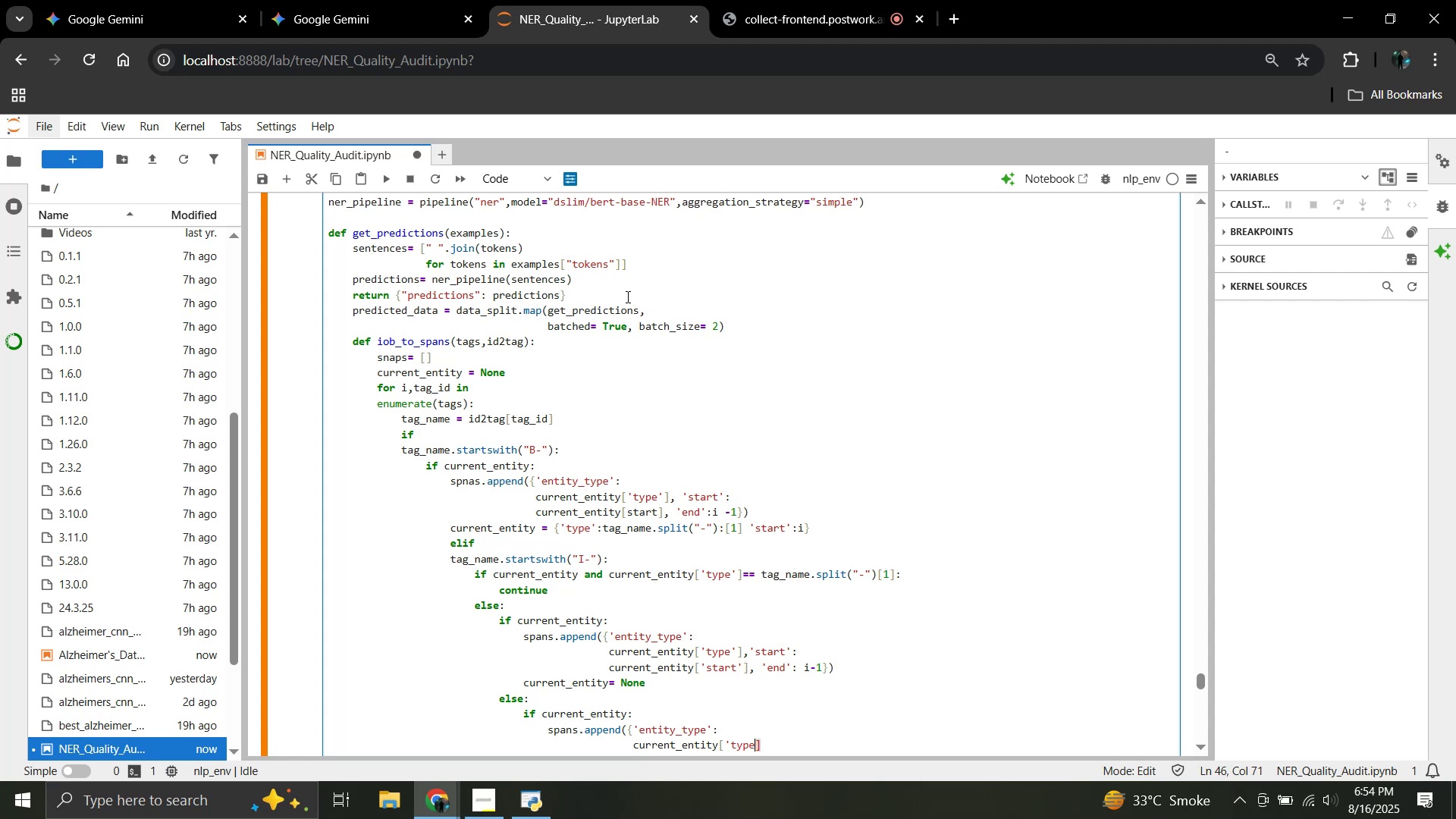 
key(Quote)
 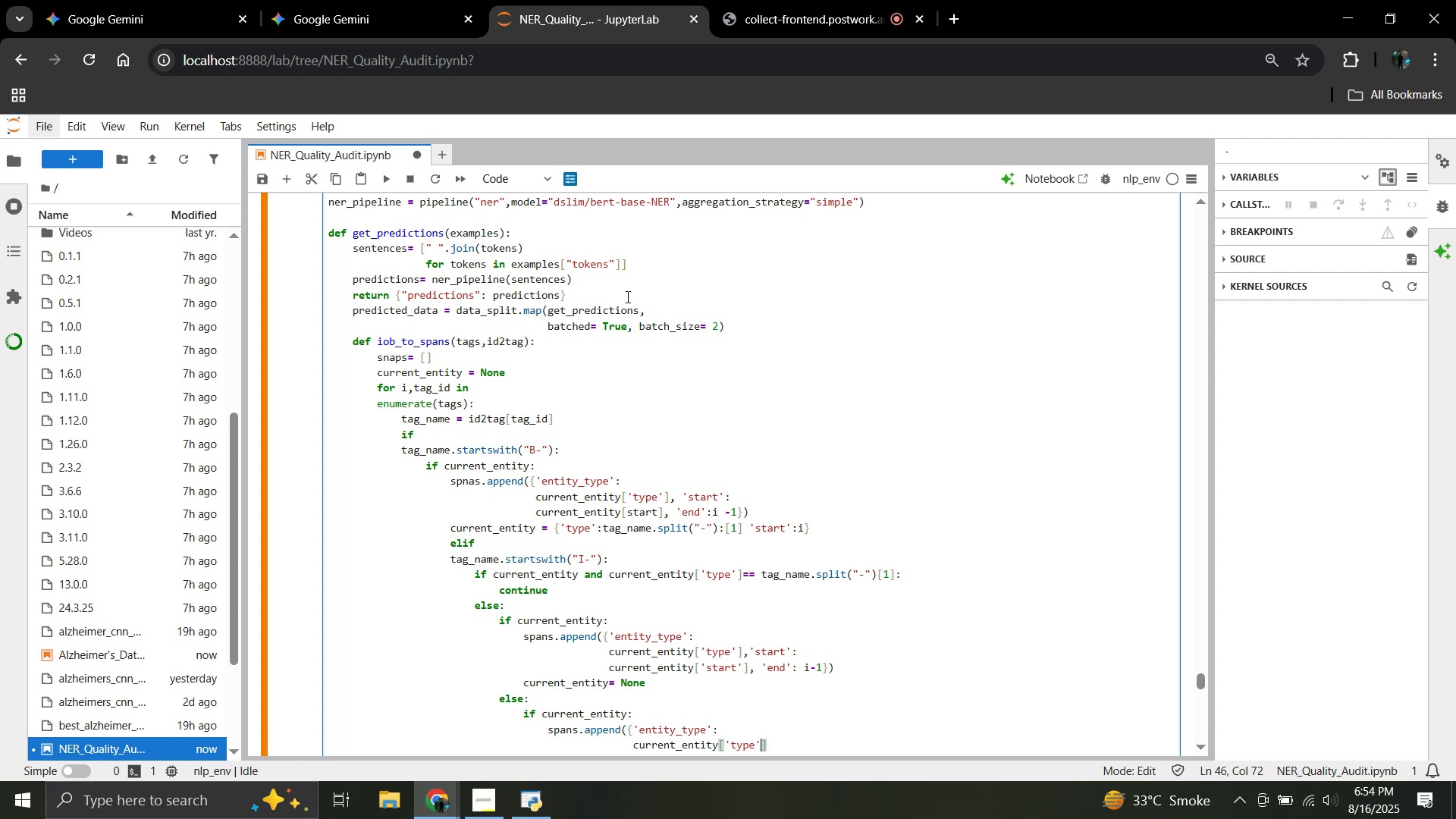 
key(ArrowRight)
 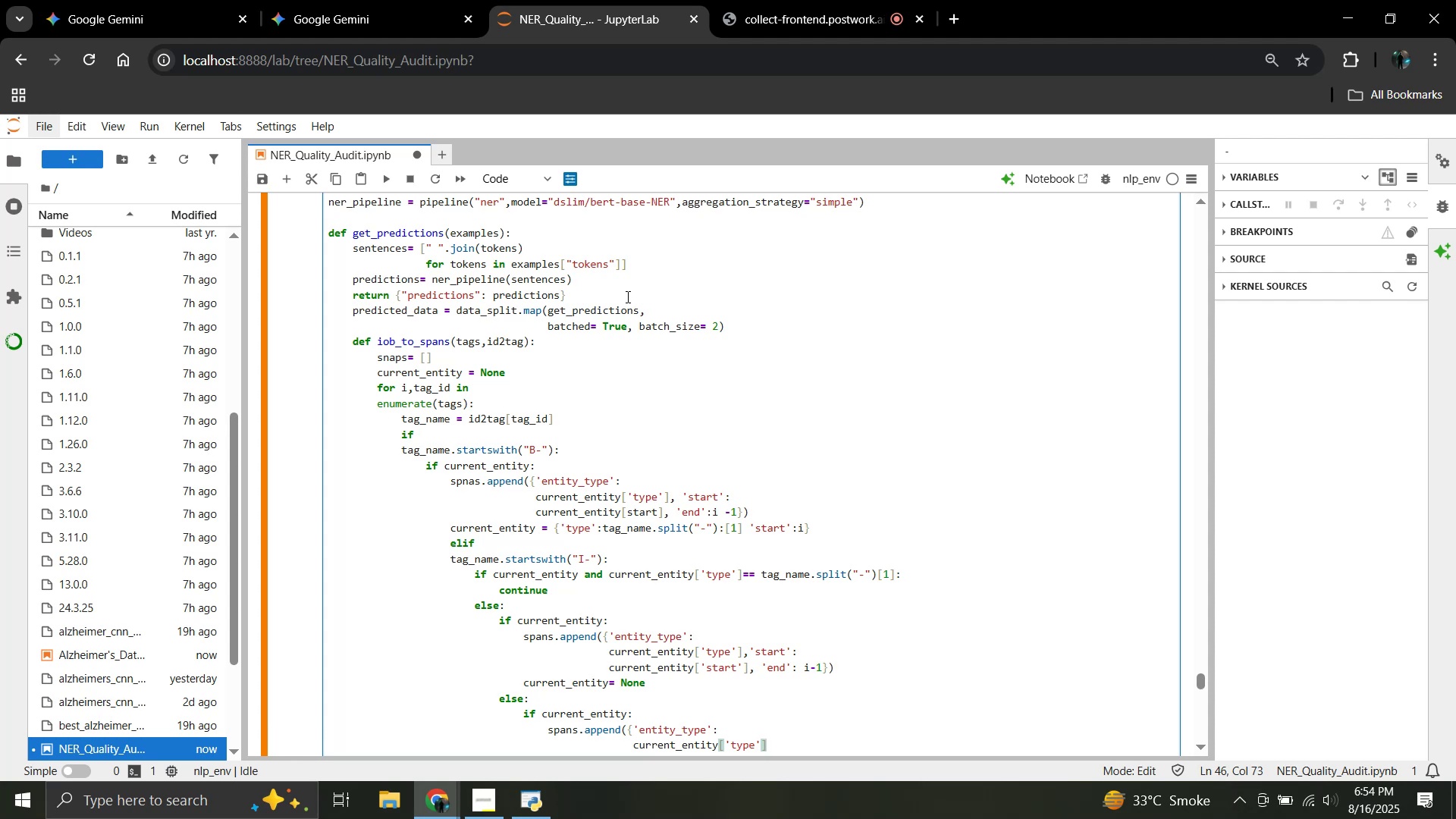 
type(, s)
key(Backspace)
type('start':)
 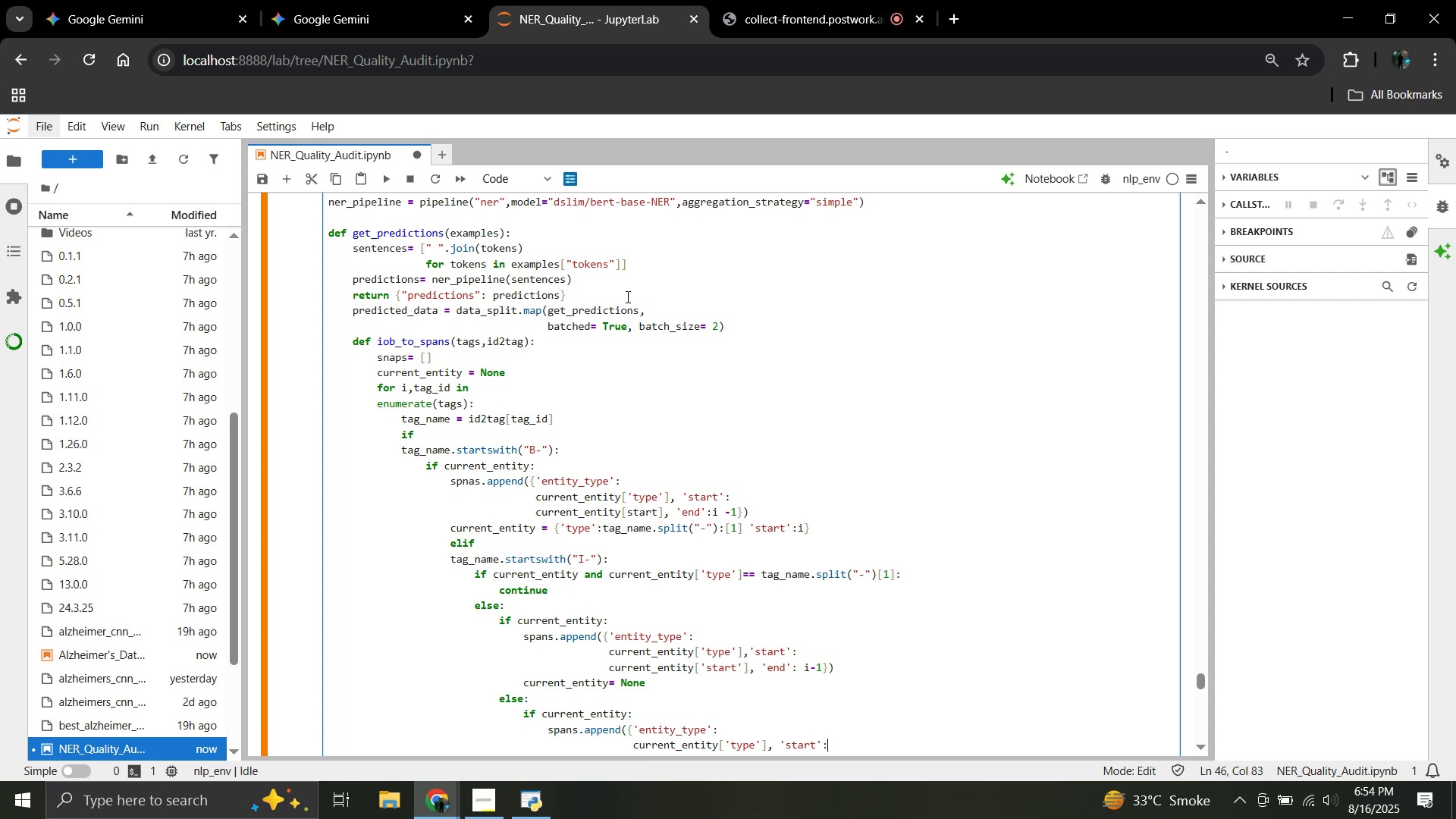 
key(Enter)
 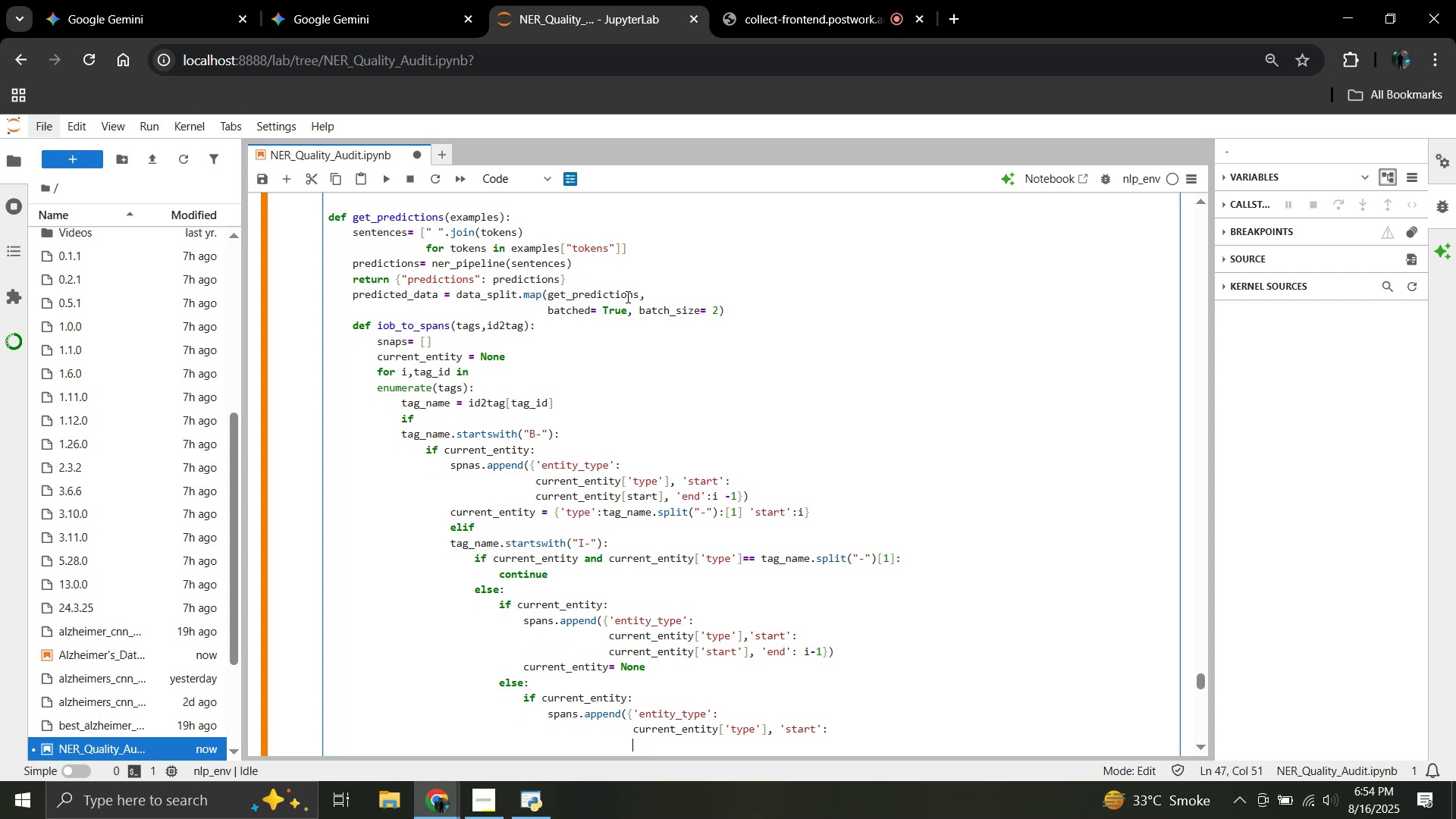 
type(current )
key(Backspace)
type(_entity )
key(Backspace)
type({)
key(Backspace)
type([\)
key(Backspace)
type(')
 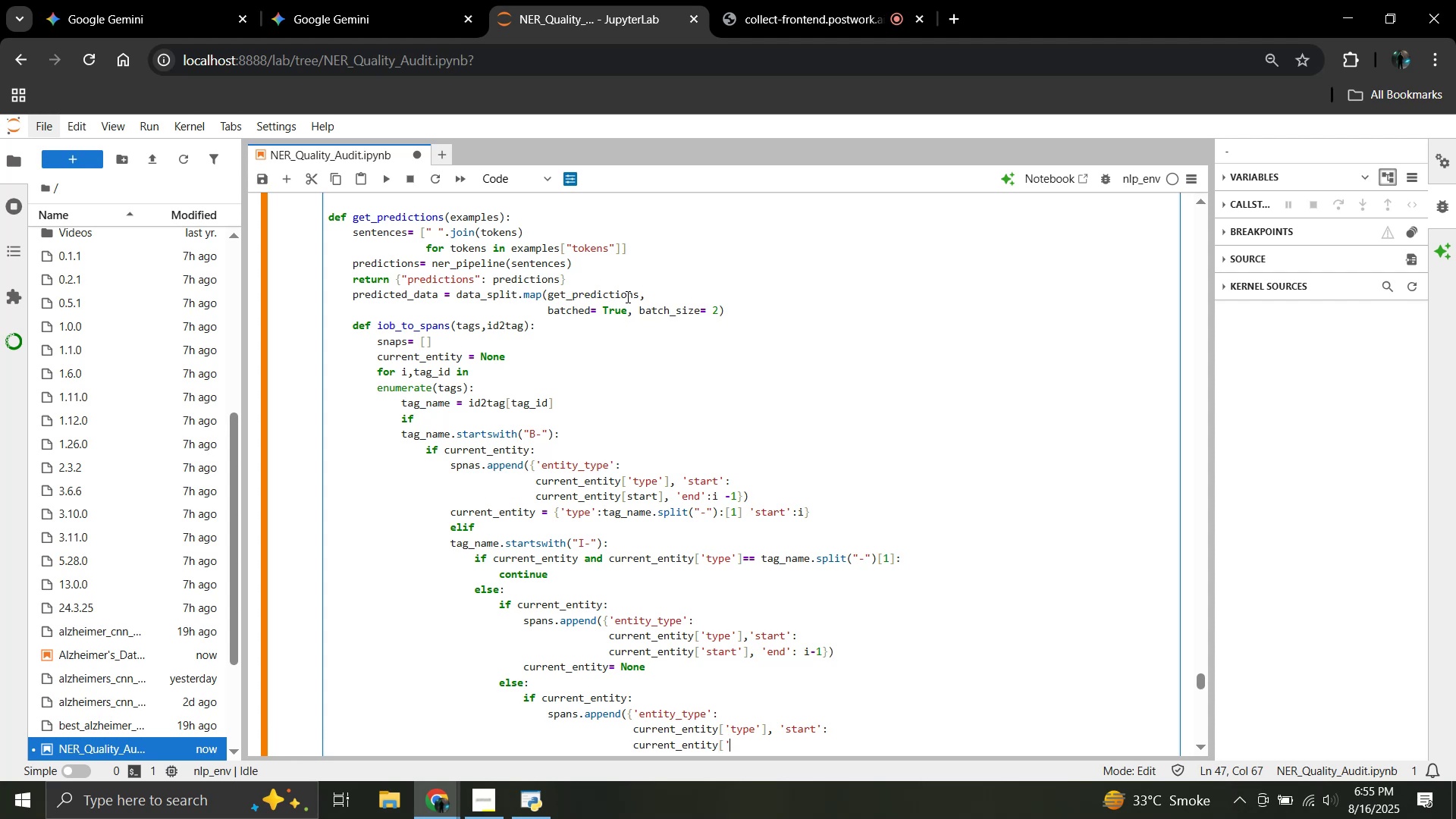 
type(start'])
 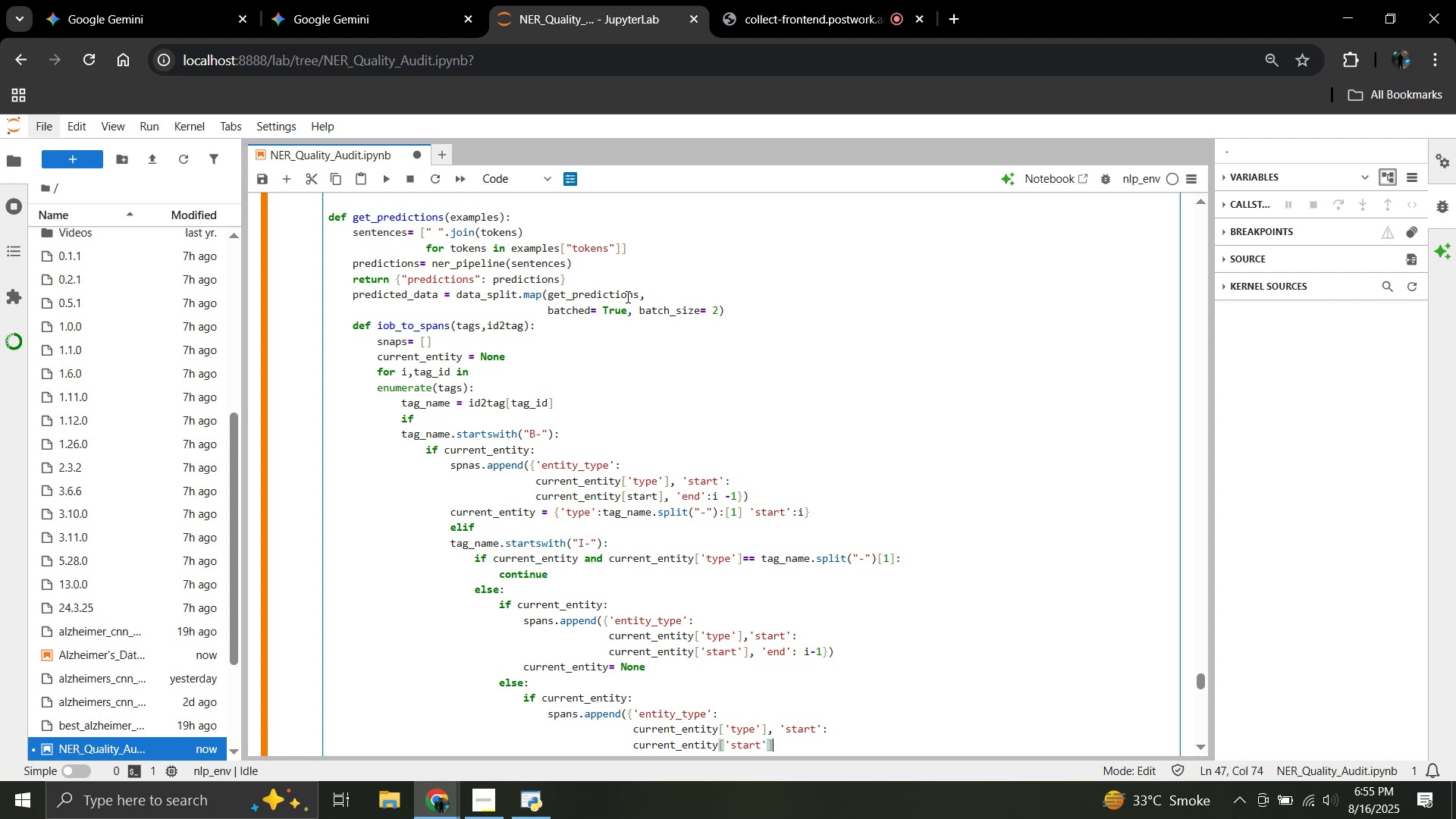 
type(,'end':)
 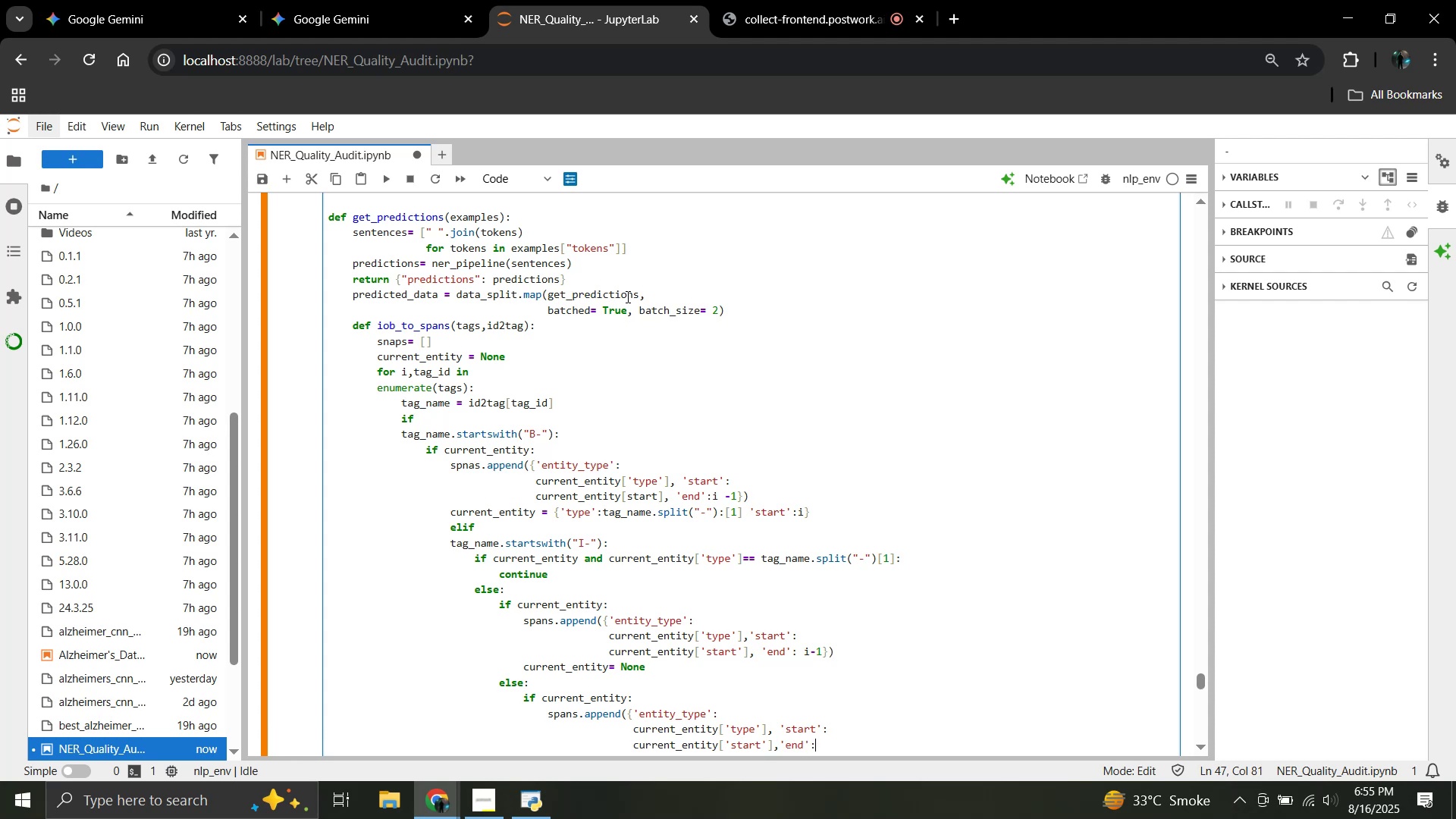 
key(Enter)
 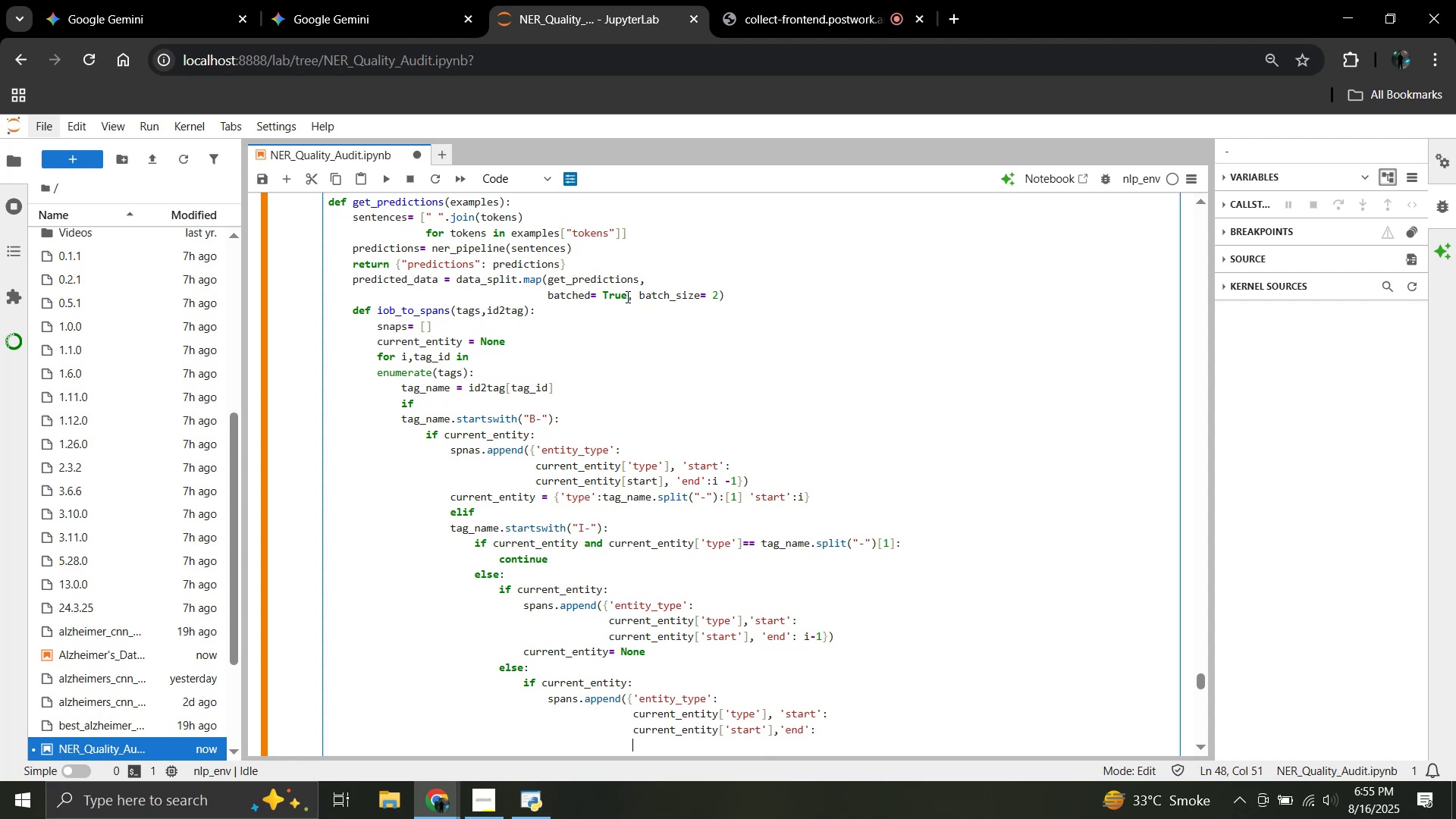 
type(;)
key(Backspace)
type(len(tags()
key(Backspace)
type() = )
key(Backspace)
key(Backspace)
type(- 1}))
 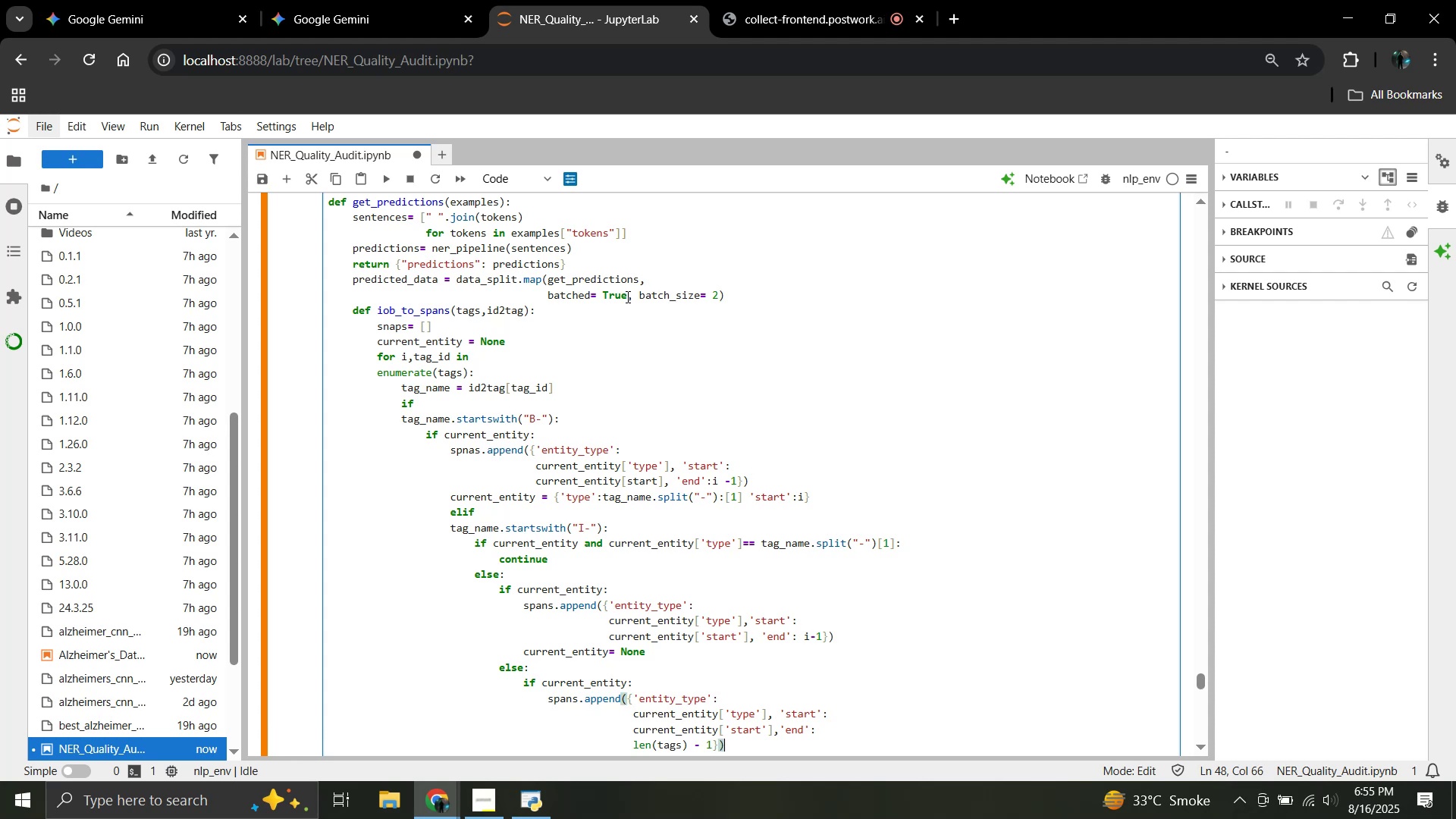 
key(Enter)
 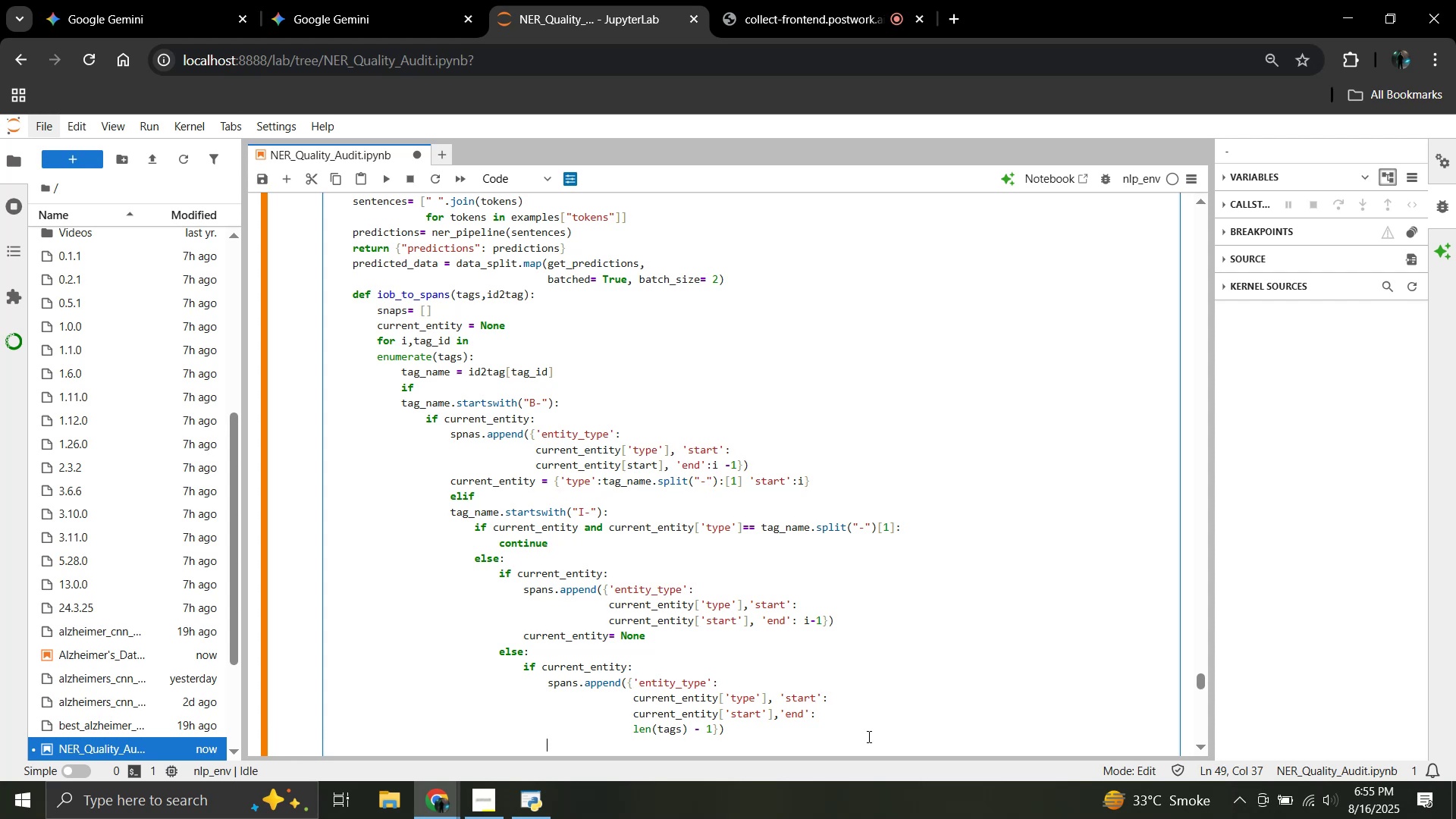 
wait(7.27)
 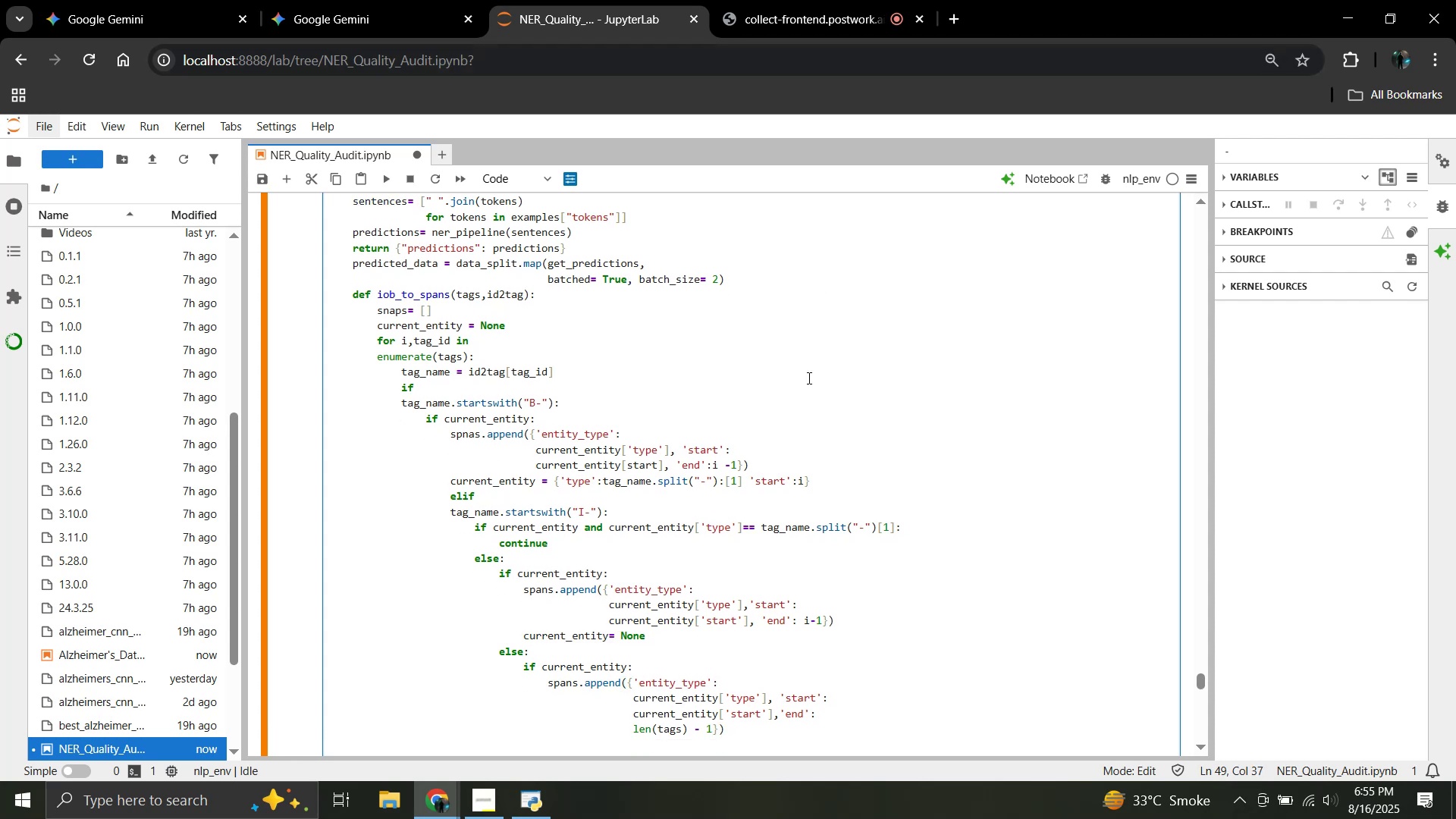 
type(return spans)
 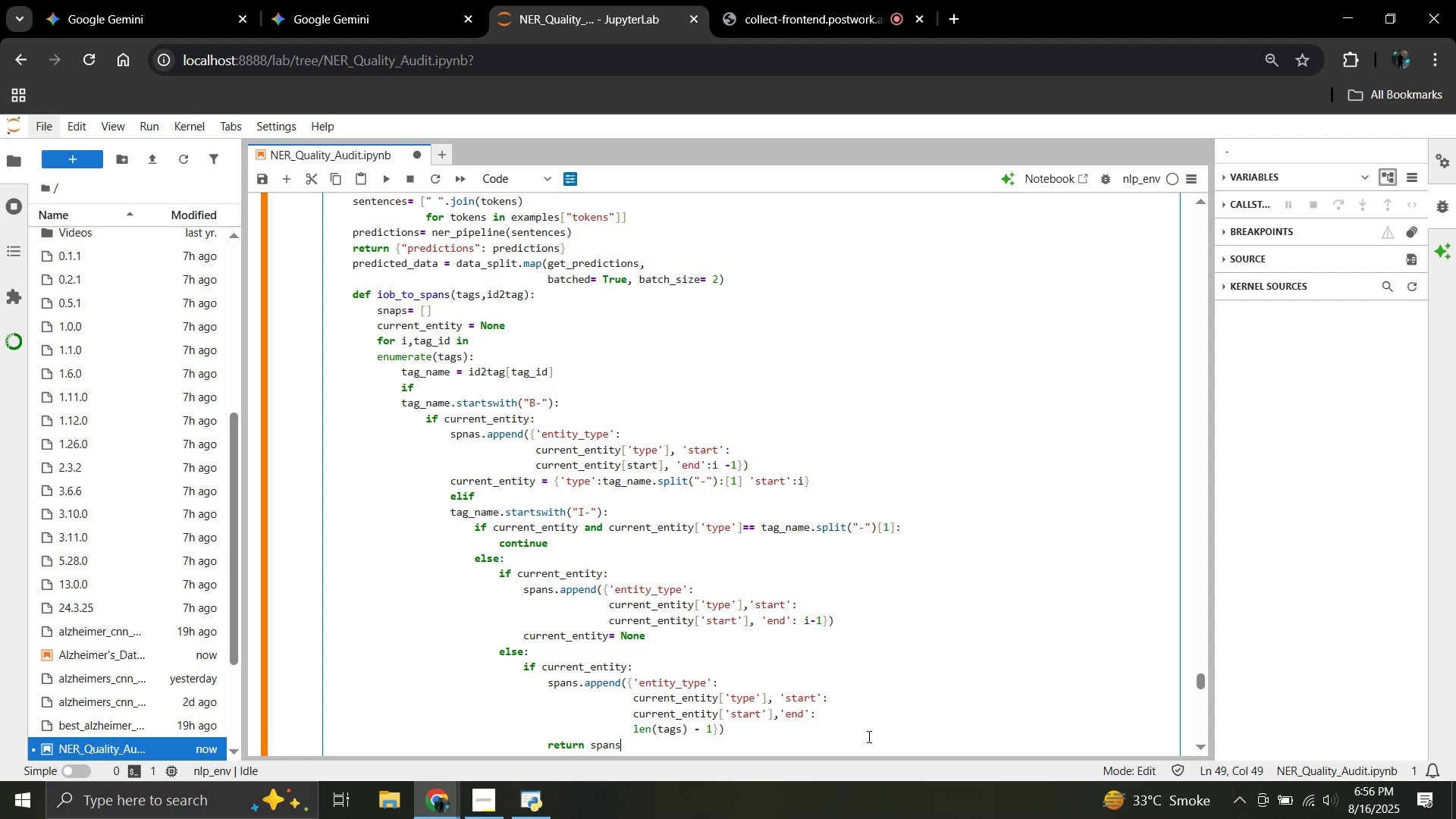 
key(Enter)
 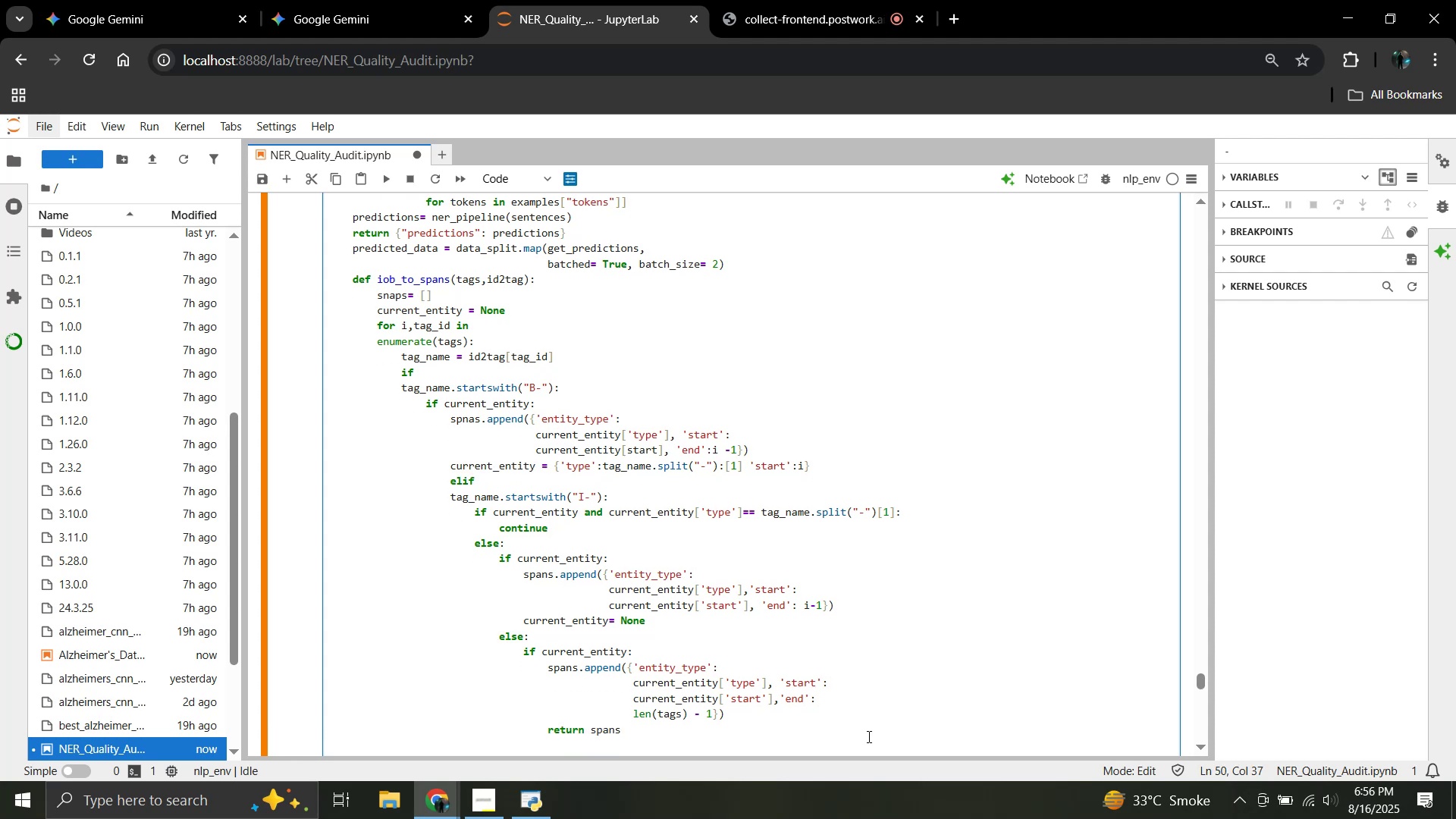 
type(spans.append({;)
key(Backspace)
type('entity)
 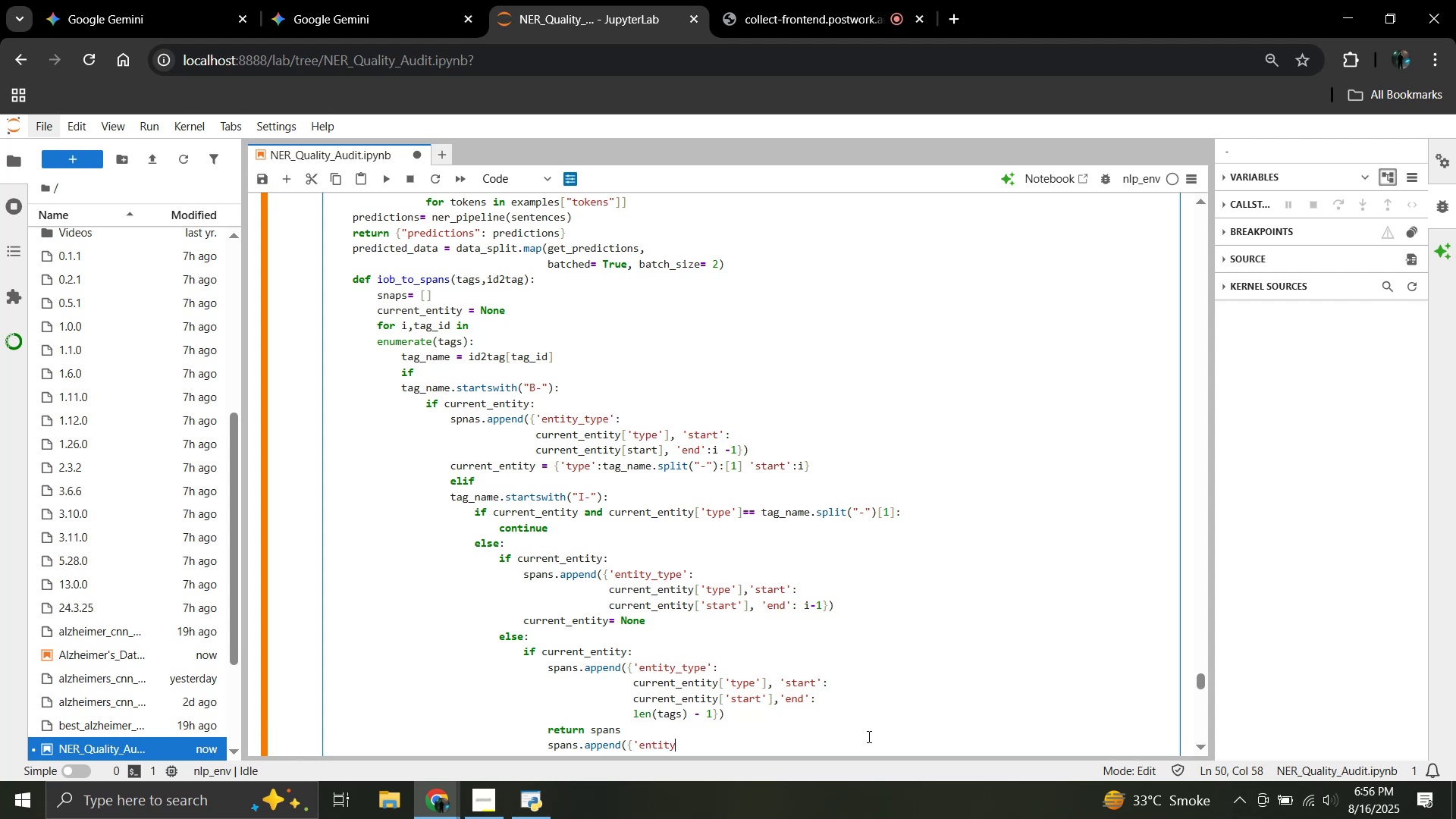 
wait(17.34)
 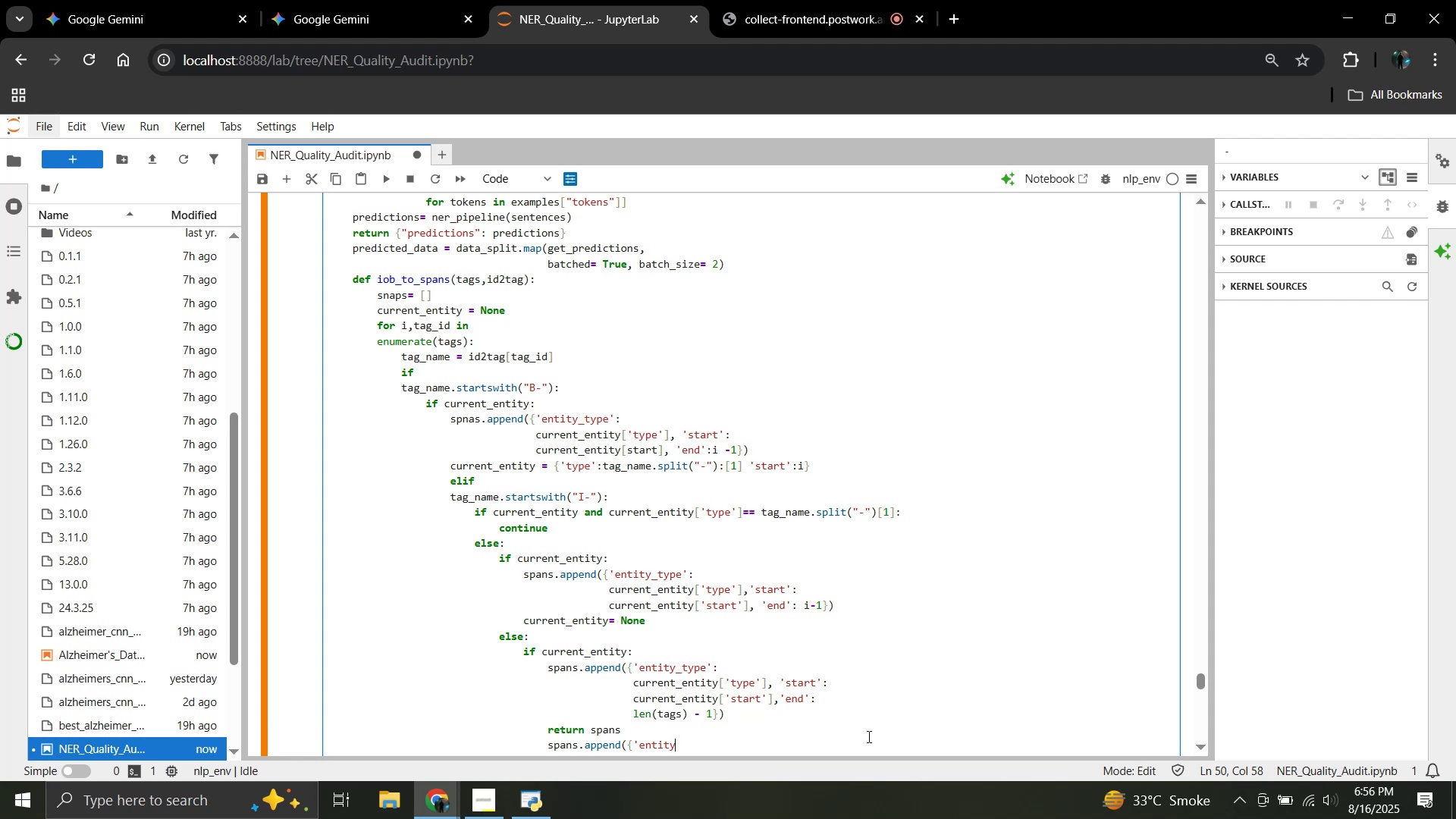 
type(_type:)
key(Backspace)
type(':)
 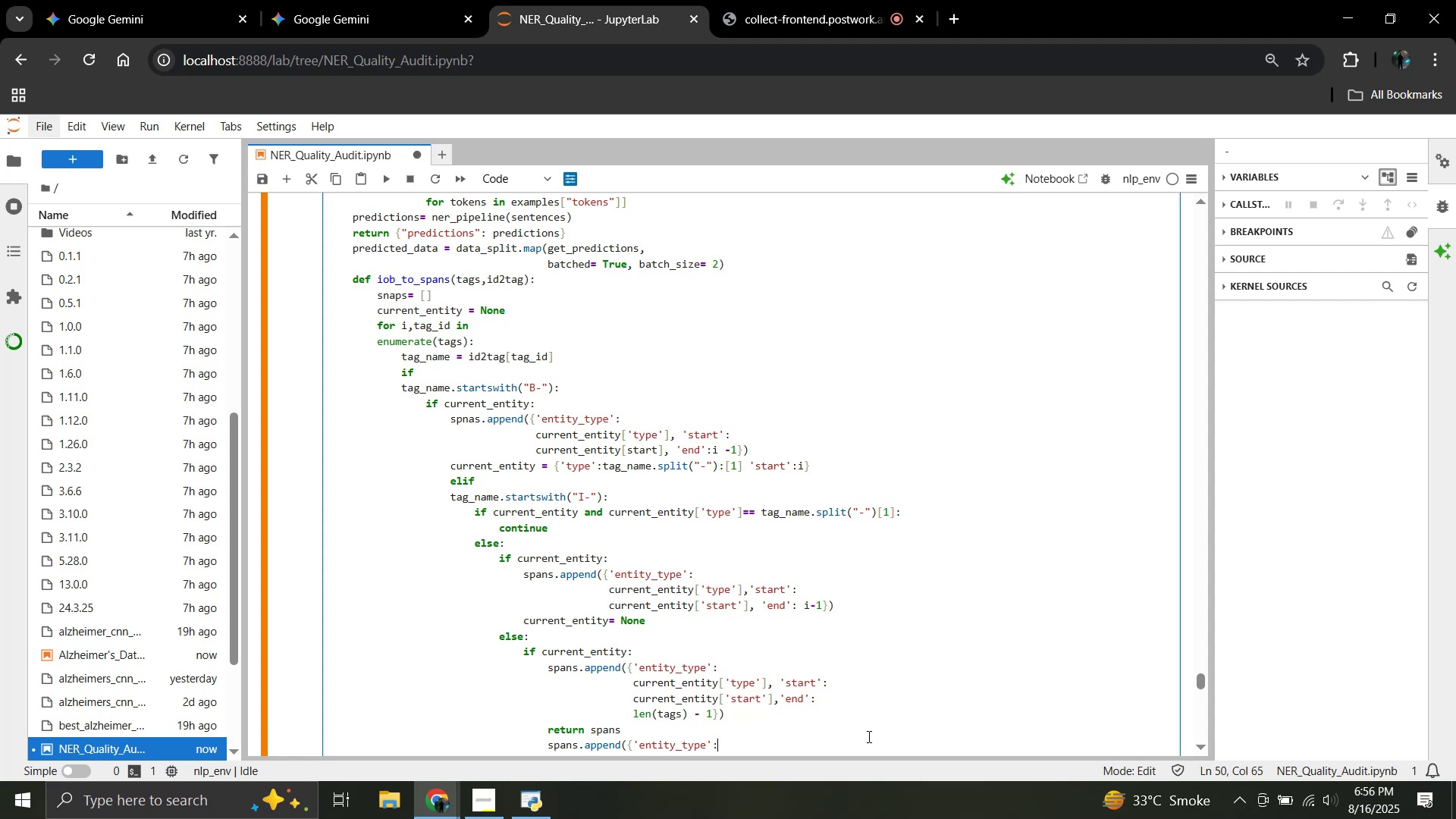 
key(Enter)
 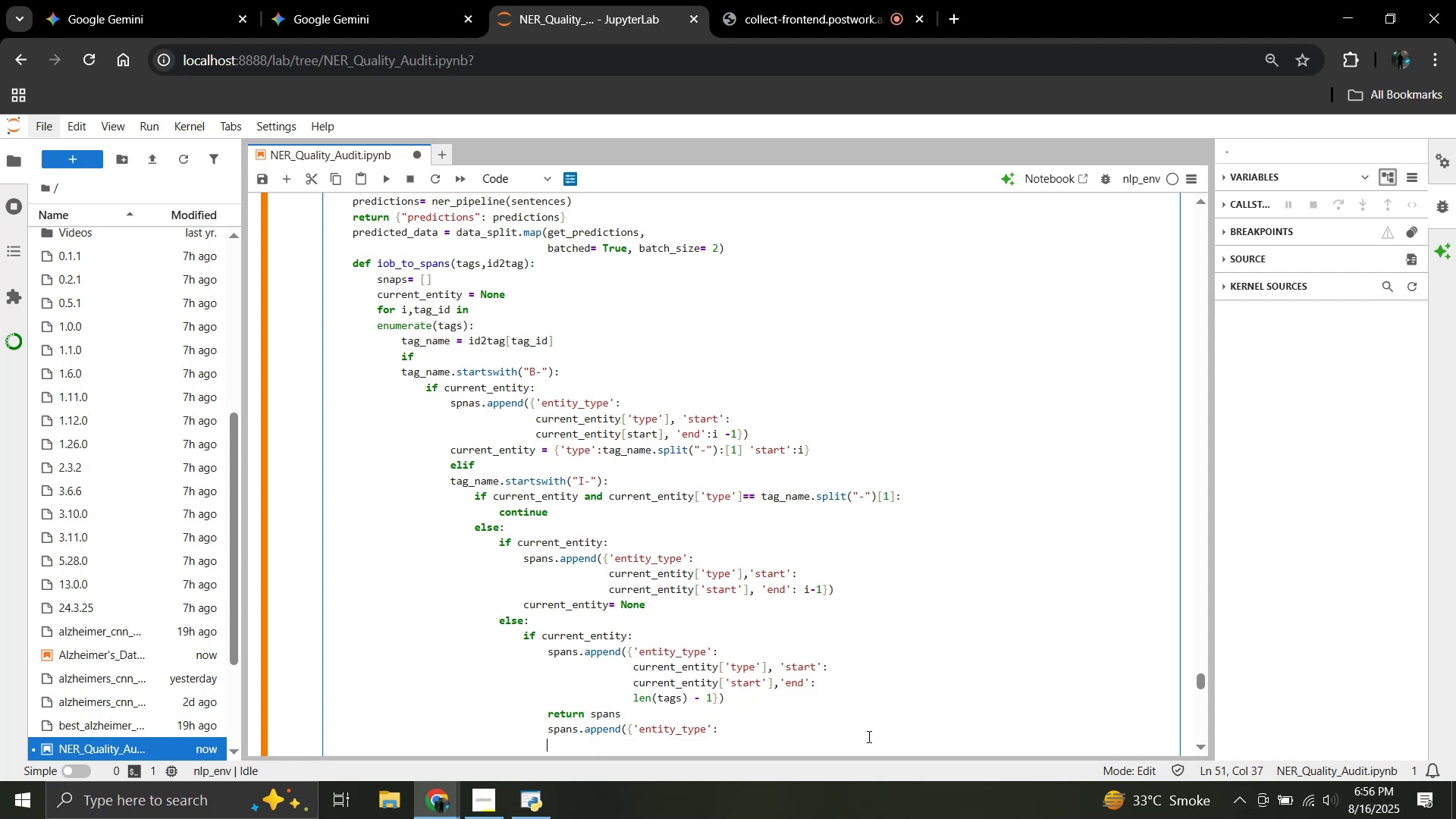 
type(c)
key(Backspace)
type(current )
key(Backspace)
type(_entity)
 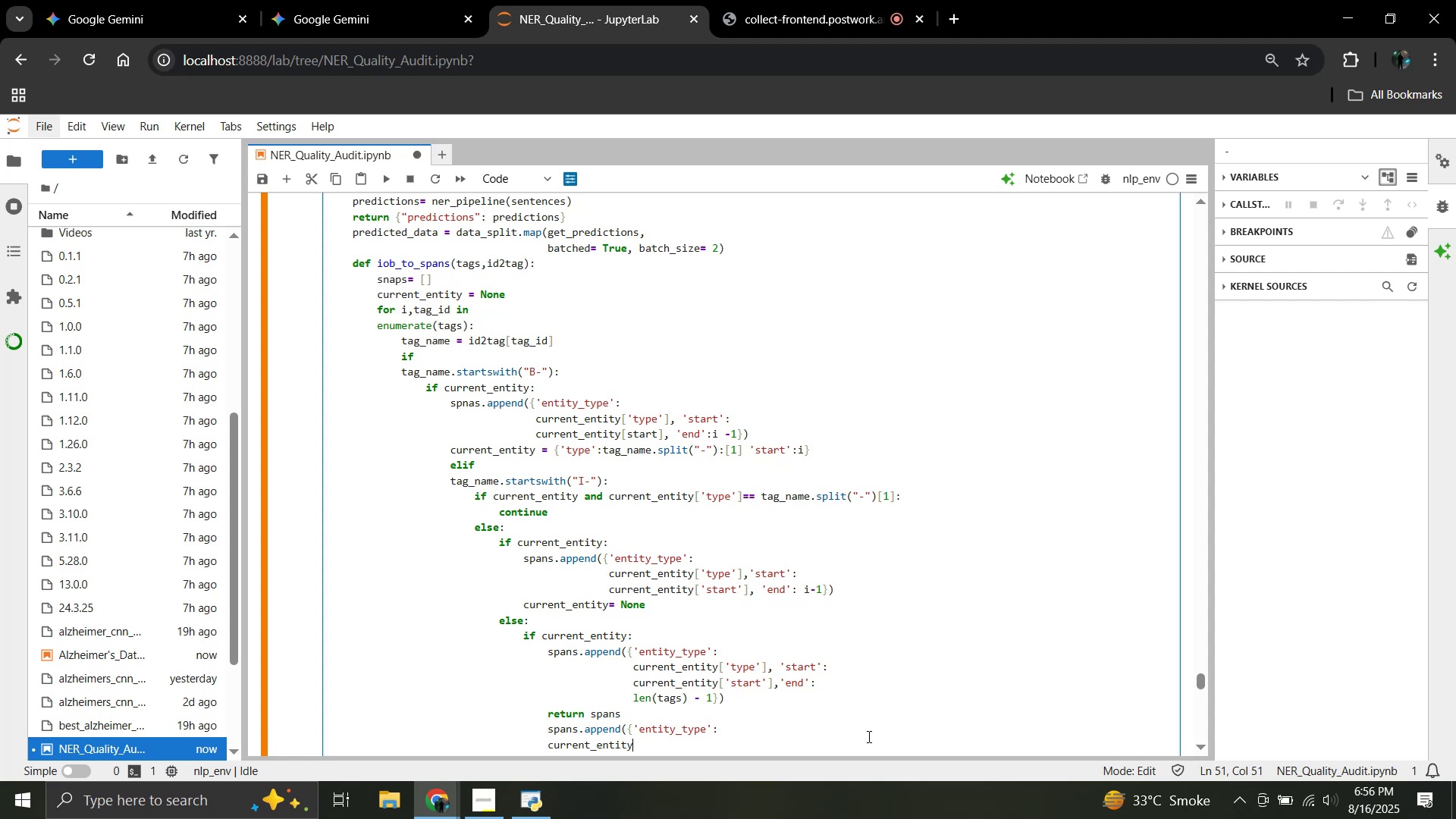 
type( ['stpye)
key(Backspace)
key(Backspace)
key(Backspace)
key(Backspace)
key(Backspace)
type(type)
 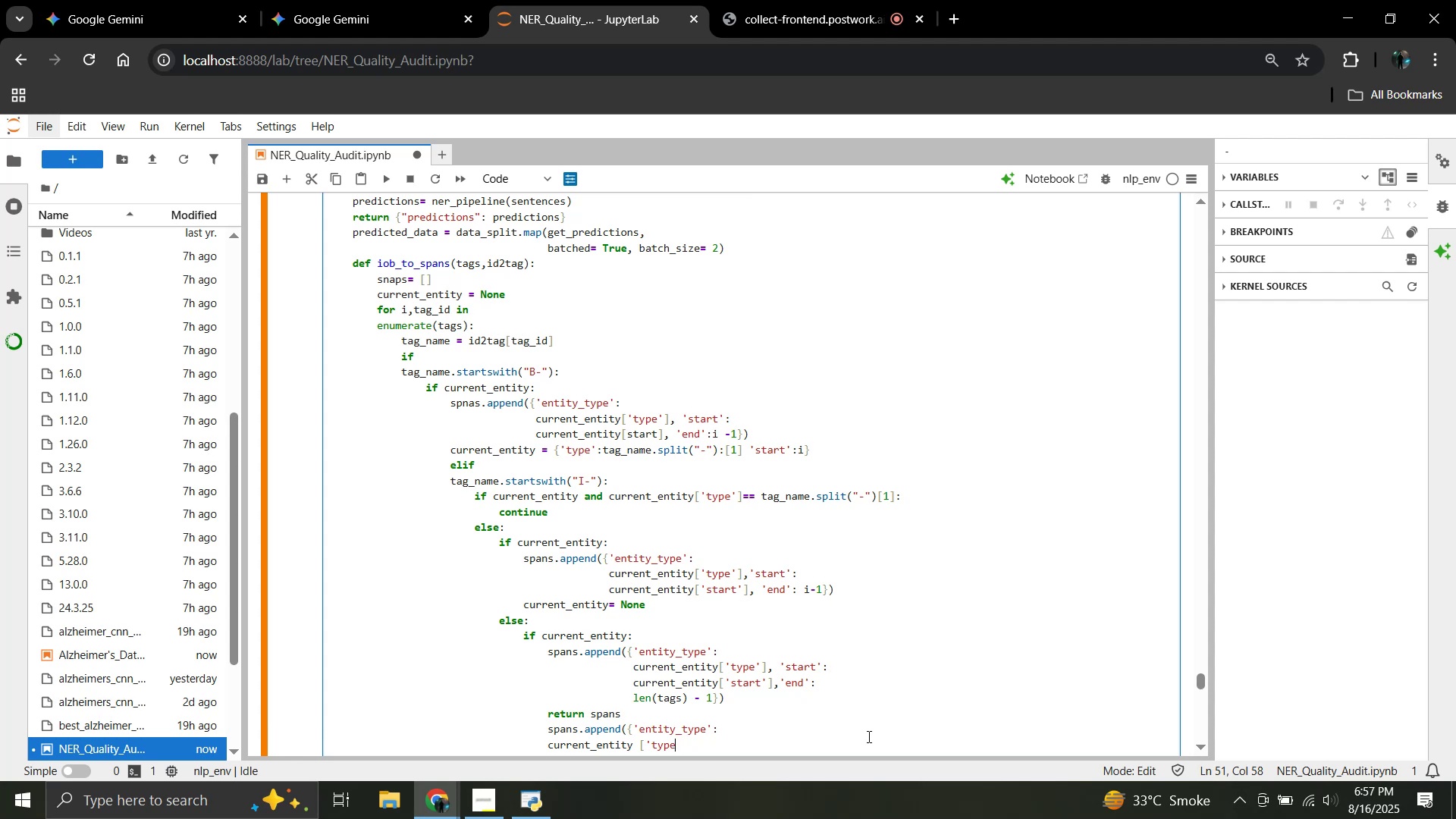 
wait(15.92)
 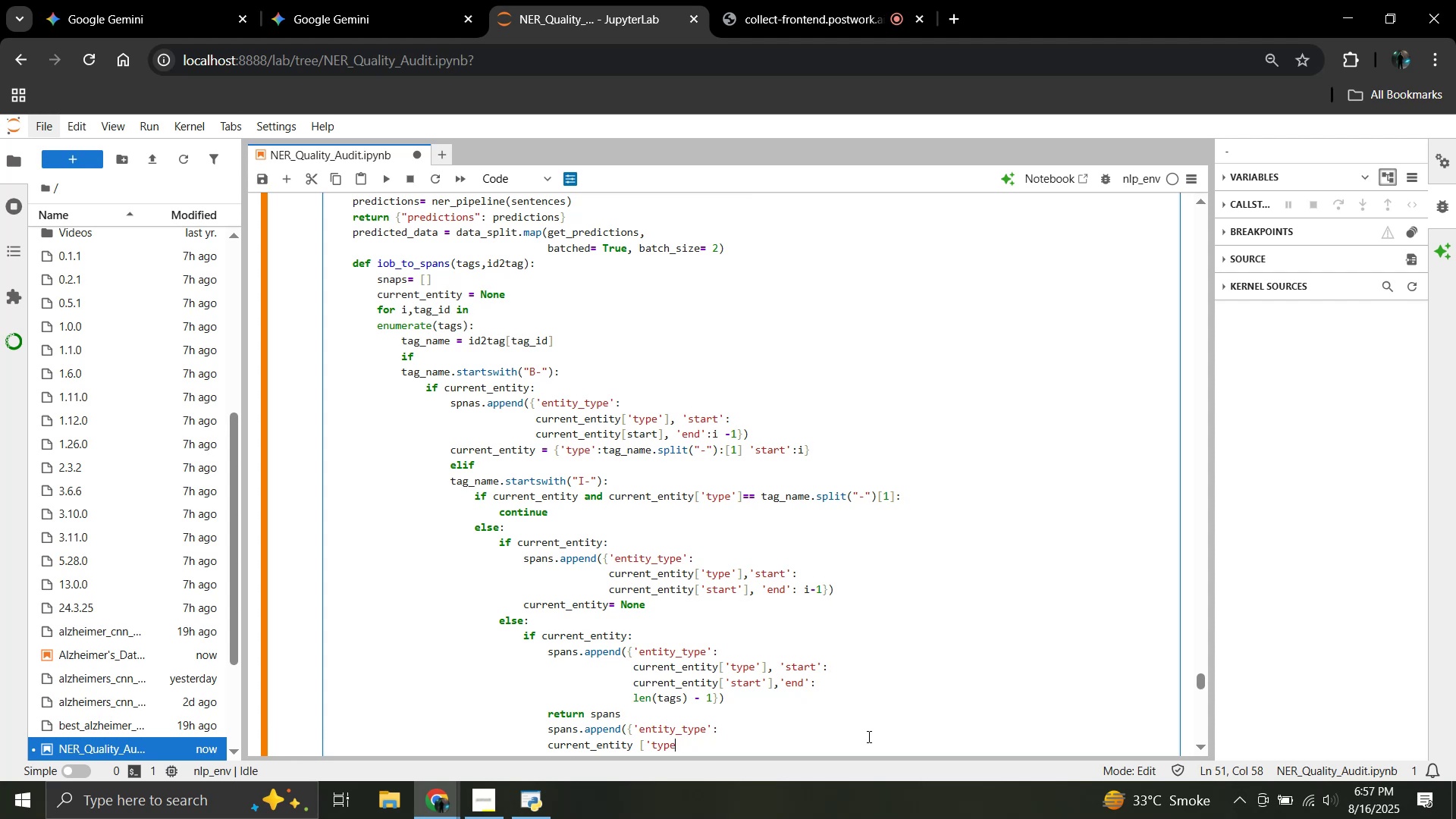 
type('],'start':)
 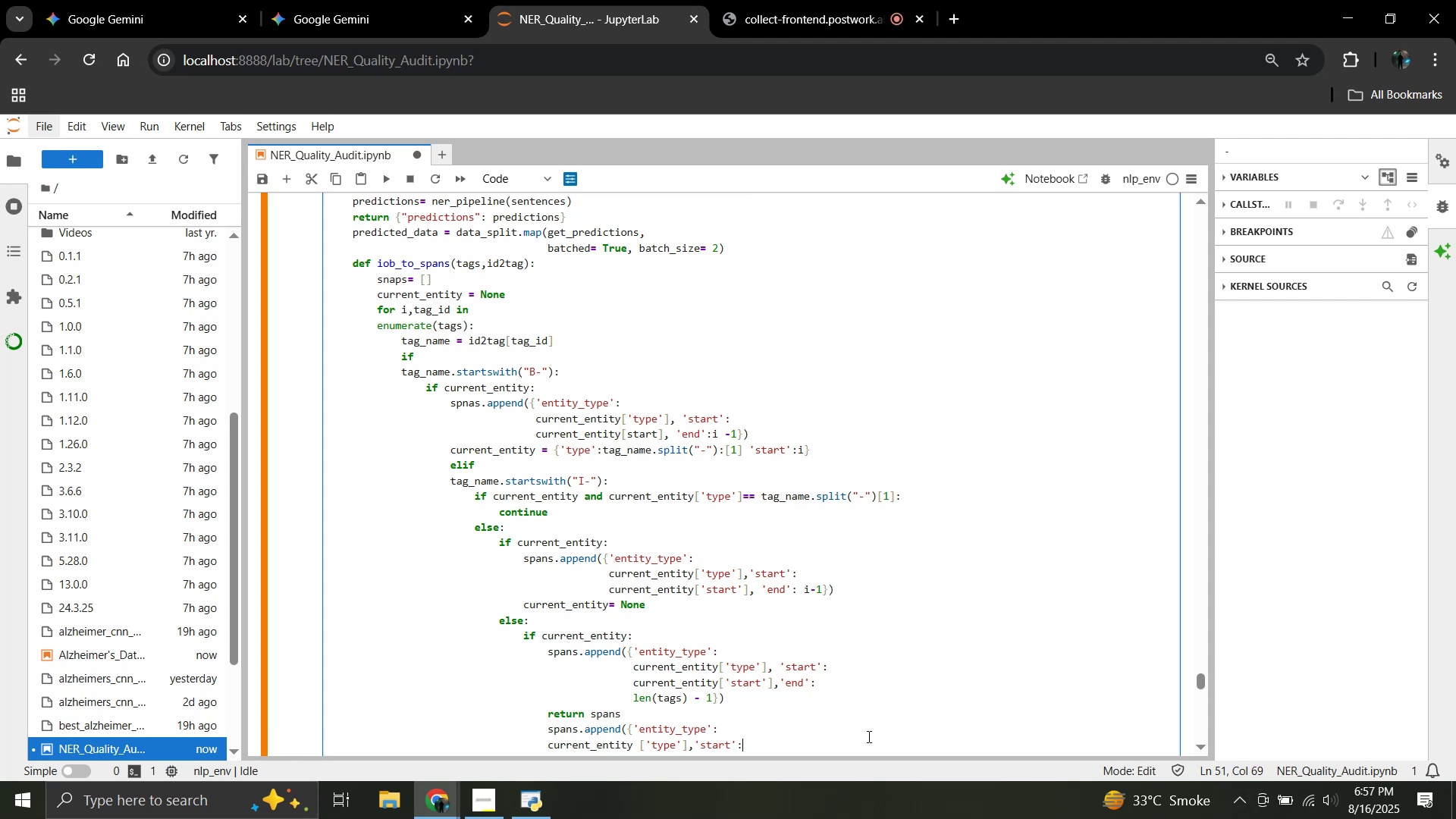 
key(Enter)
 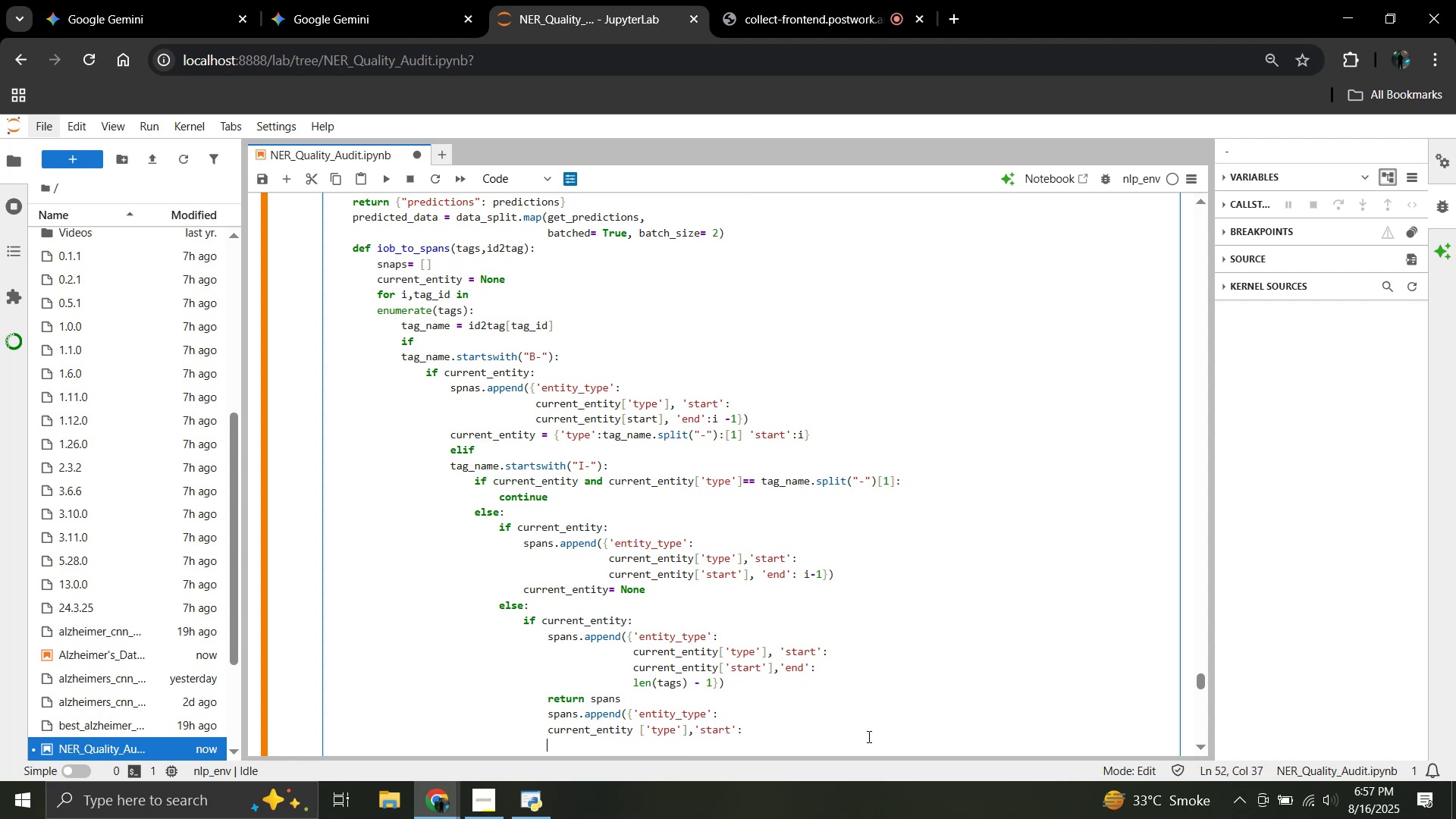 
type(current_entity [)
 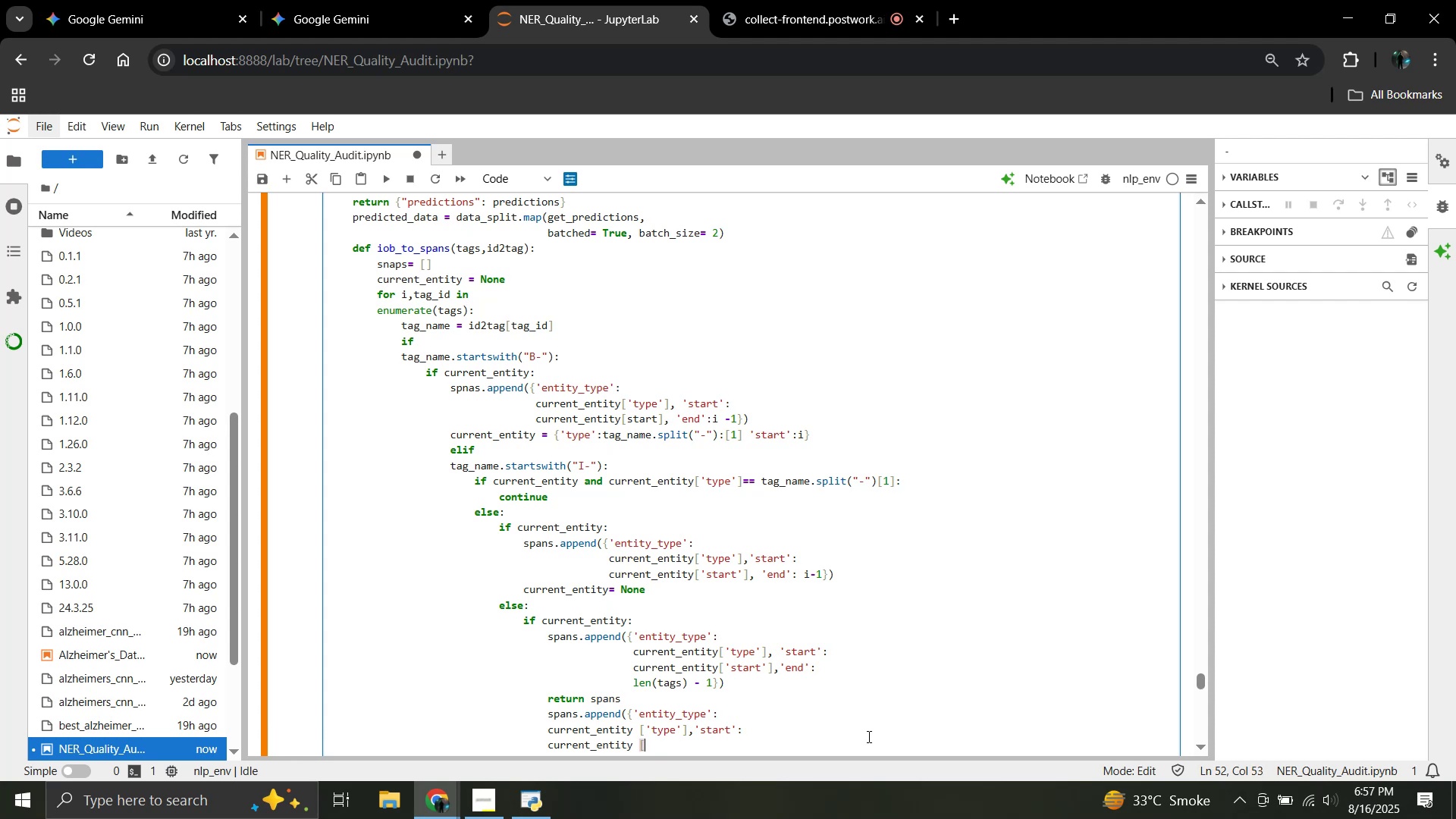 
type(start])
 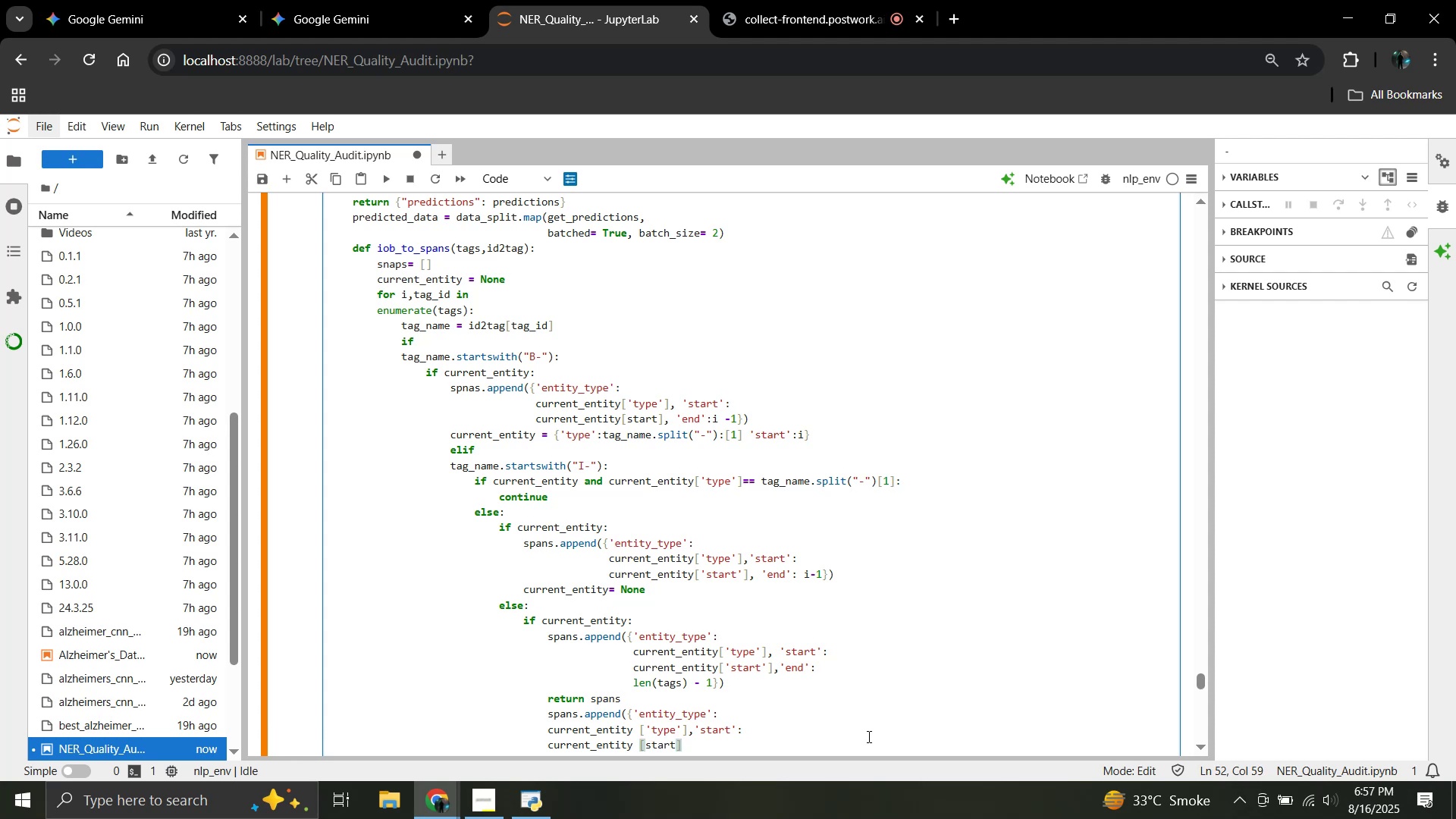 
key(Control+ControlRight)
 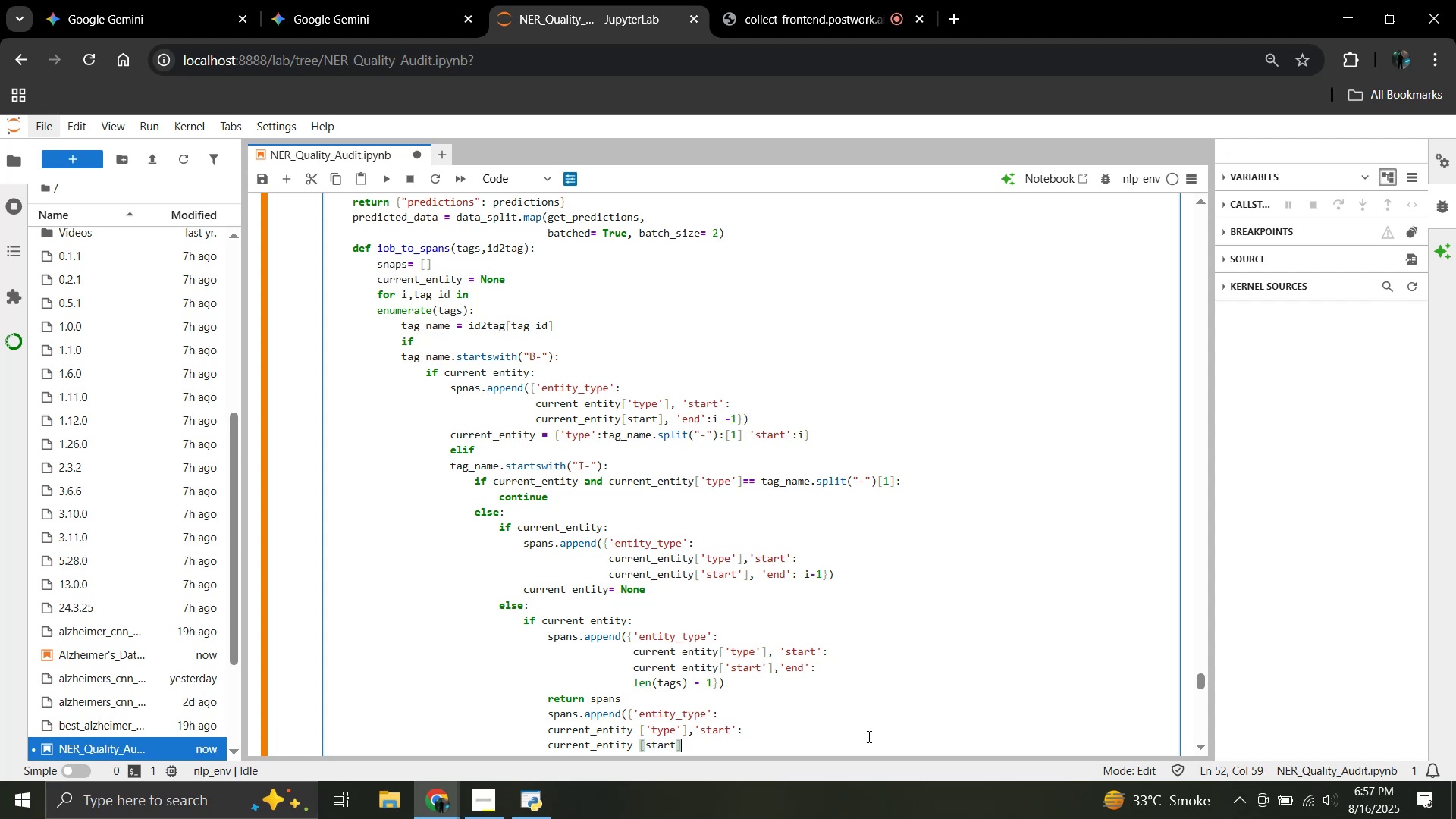 
key(ArrowLeft)
 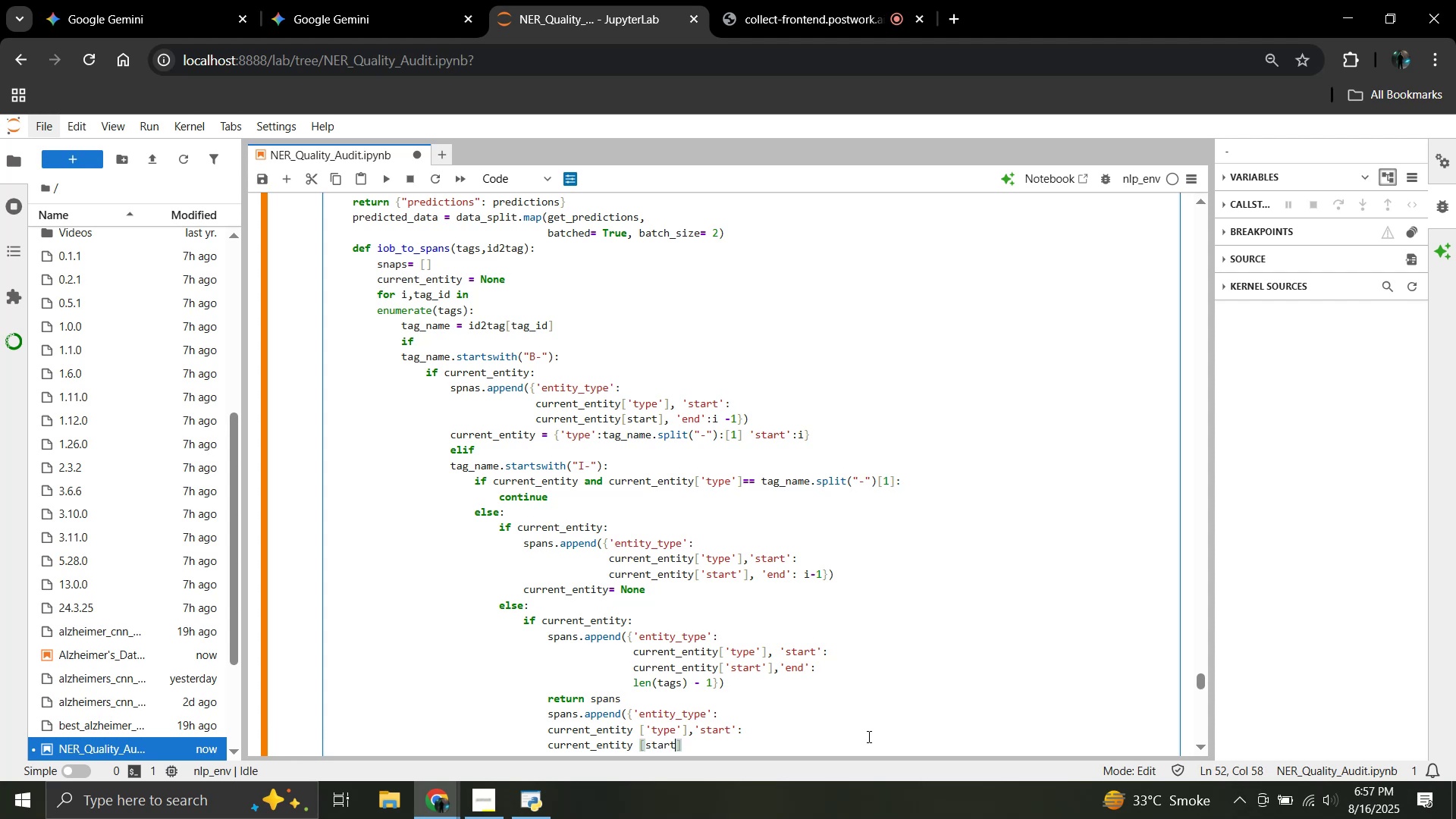 
key(Quote)
 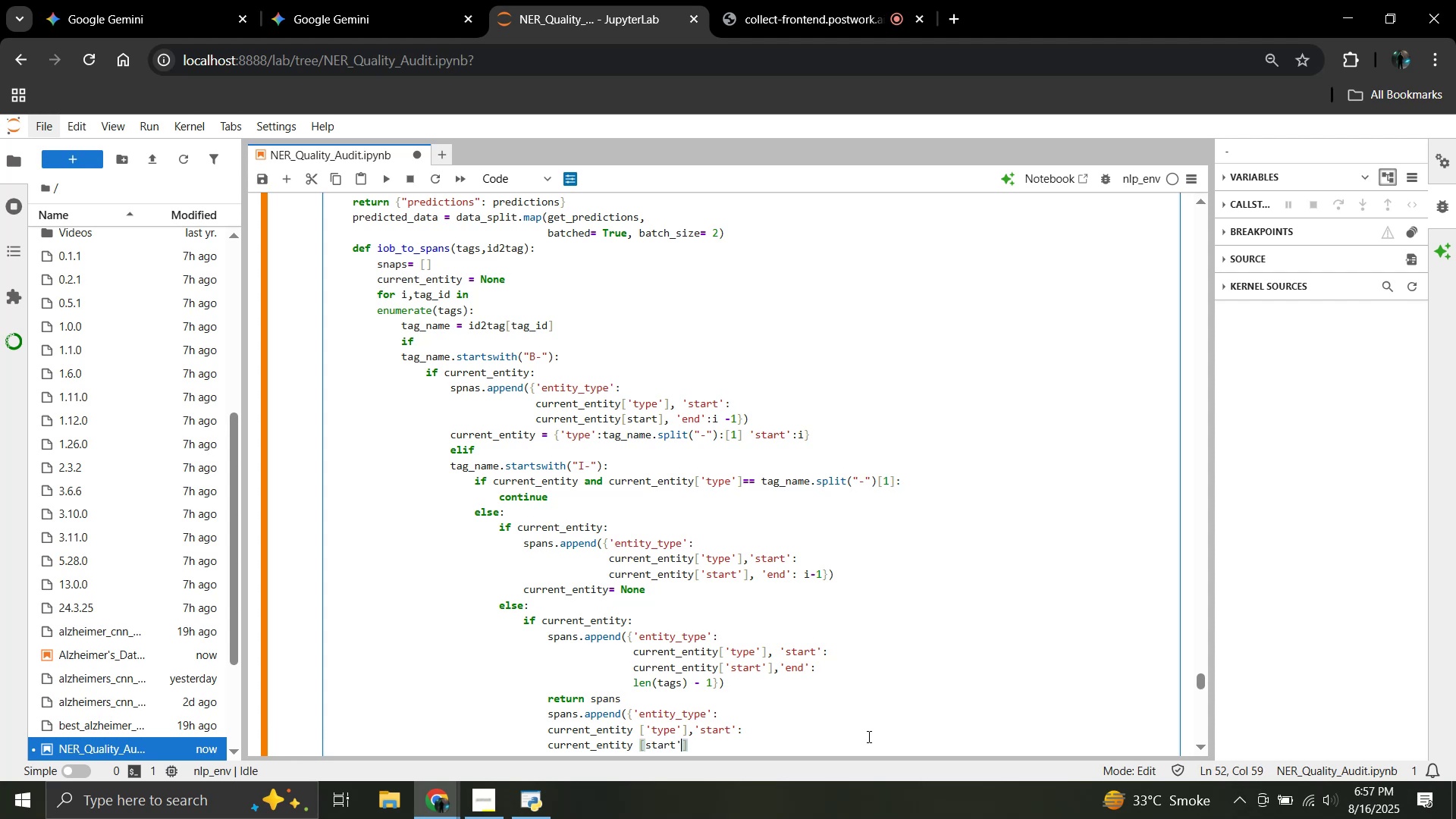 
key(ArrowLeft)
 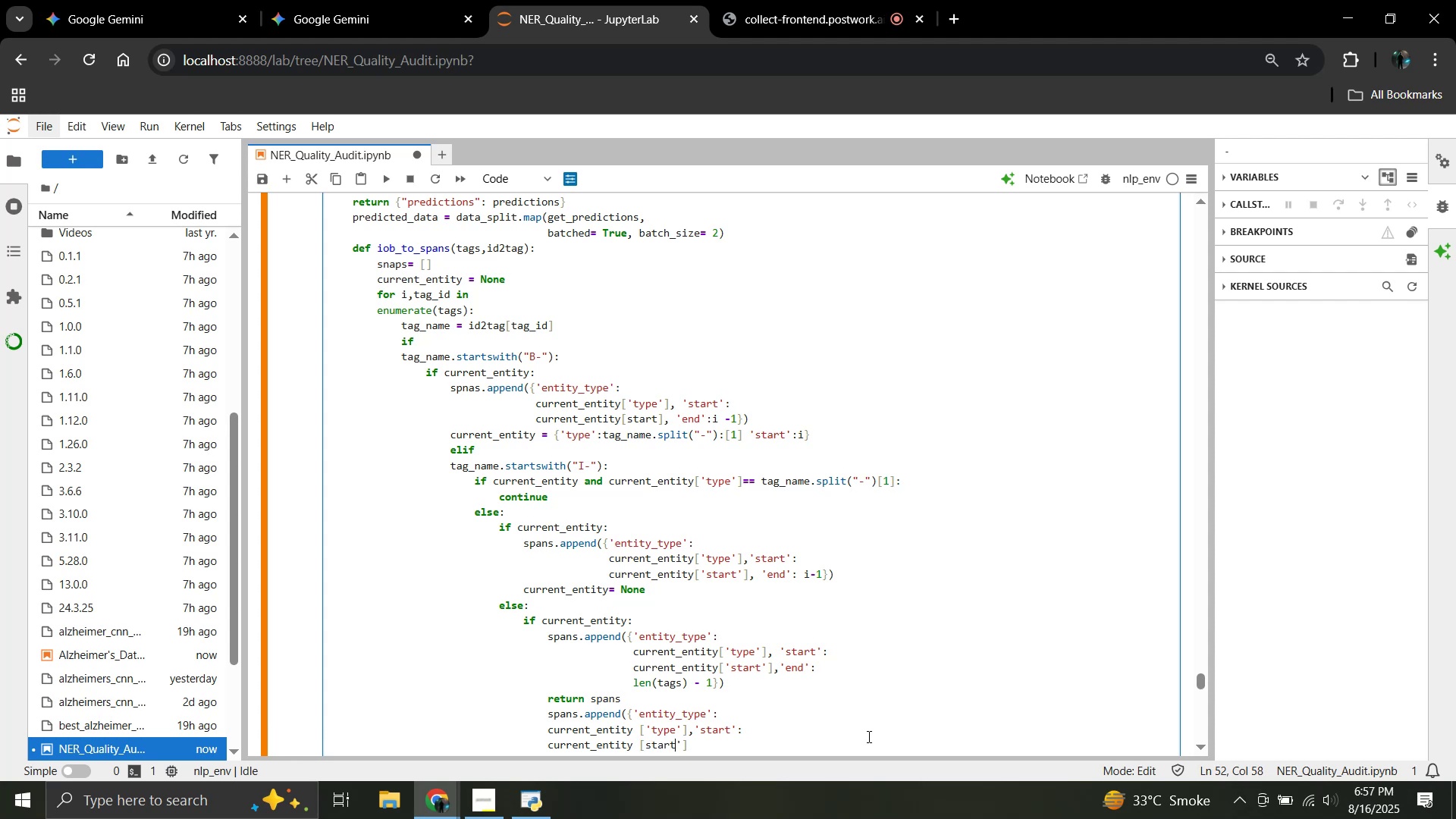 
key(ArrowLeft)
 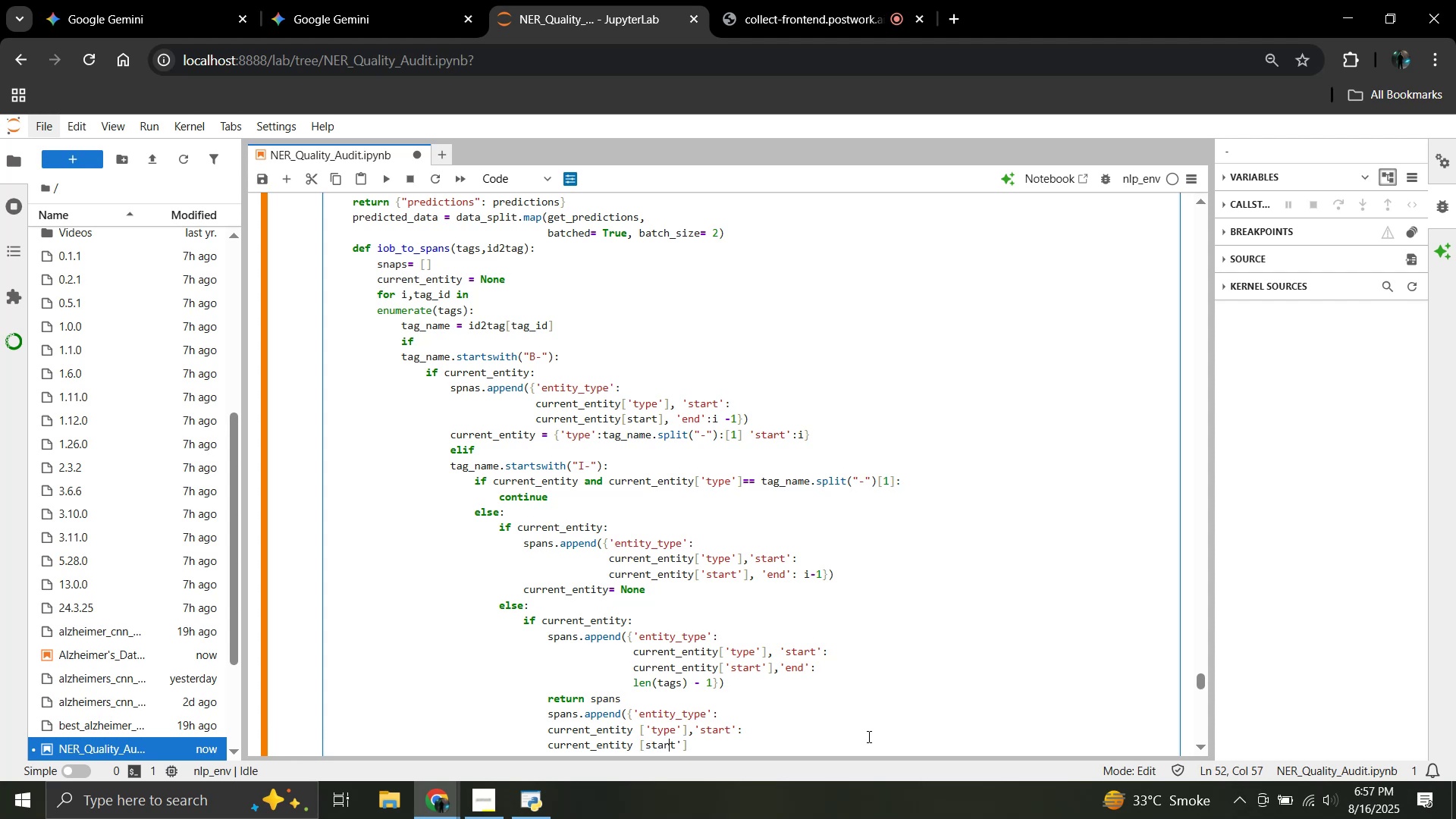 
key(ArrowLeft)
 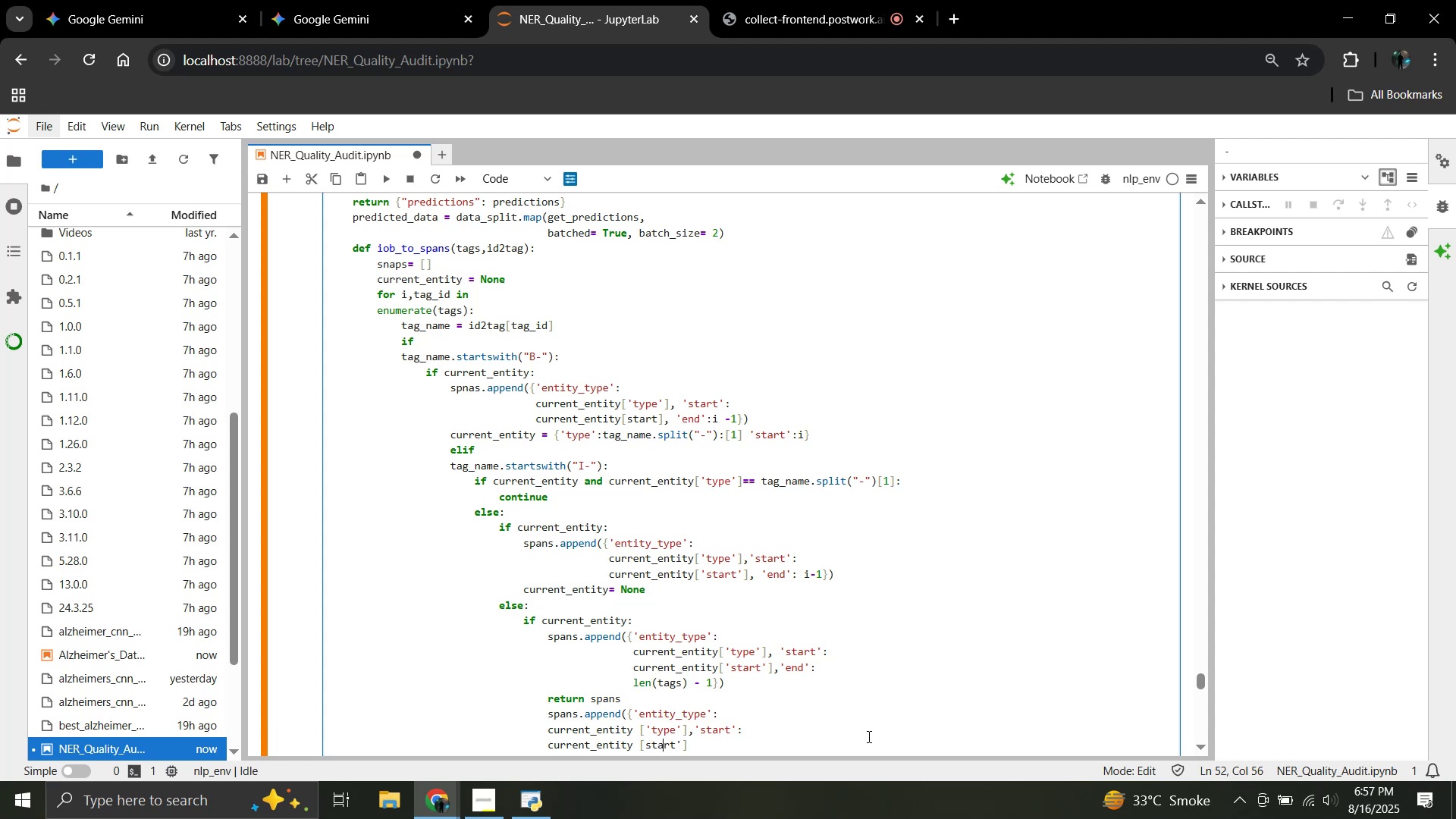 
key(ArrowLeft)
 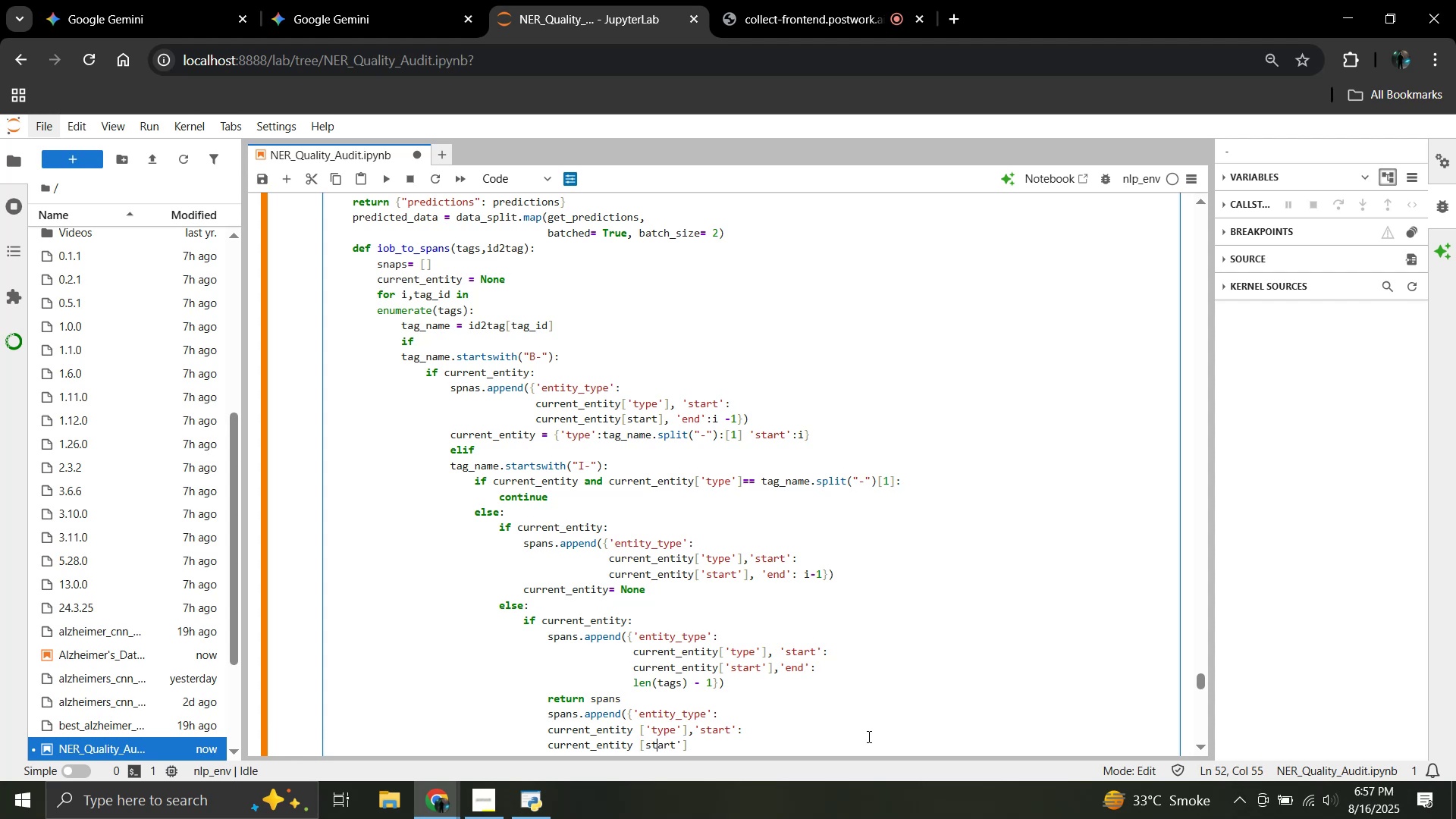 
key(ArrowLeft)
 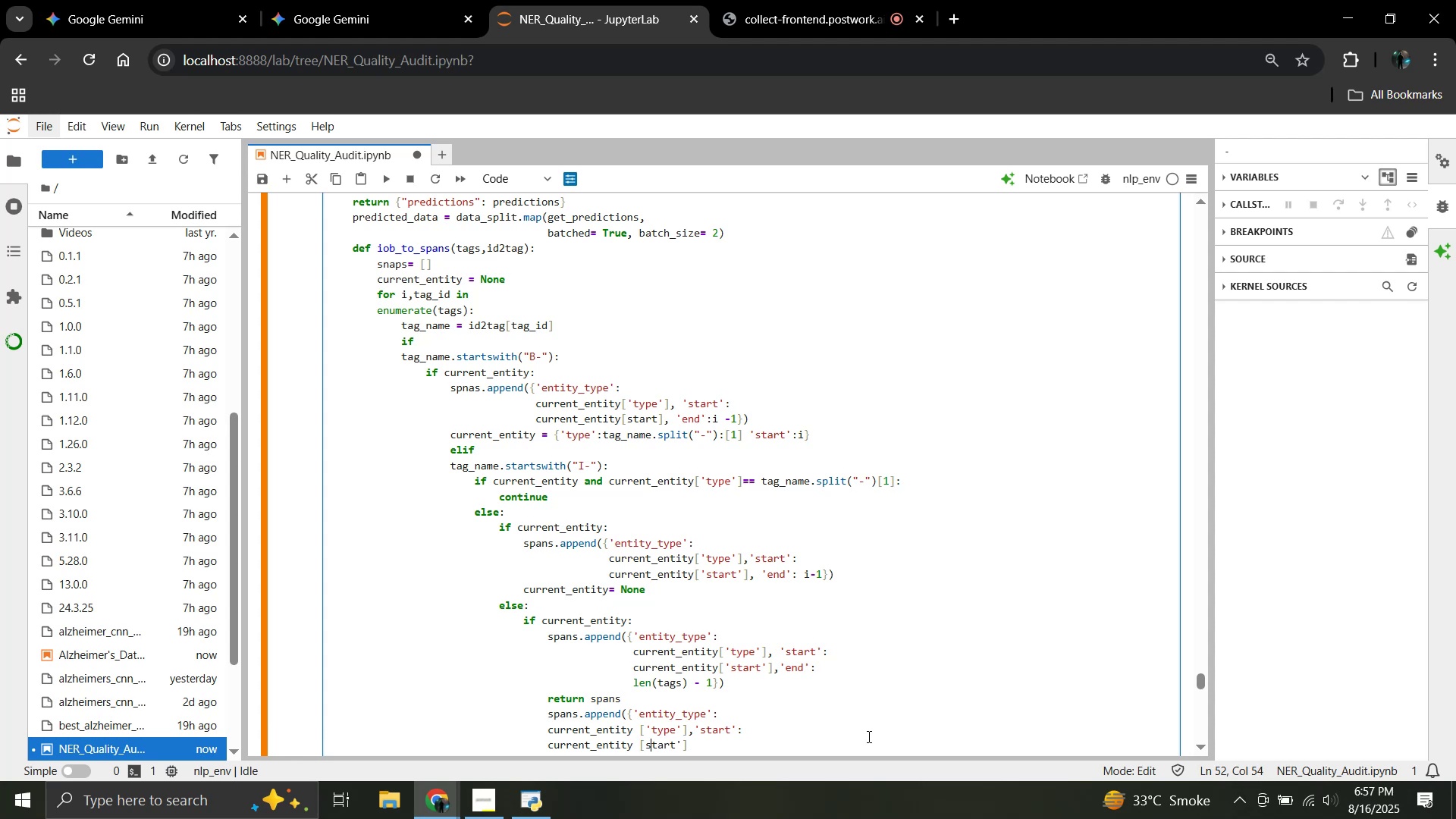 
key(ArrowLeft)
 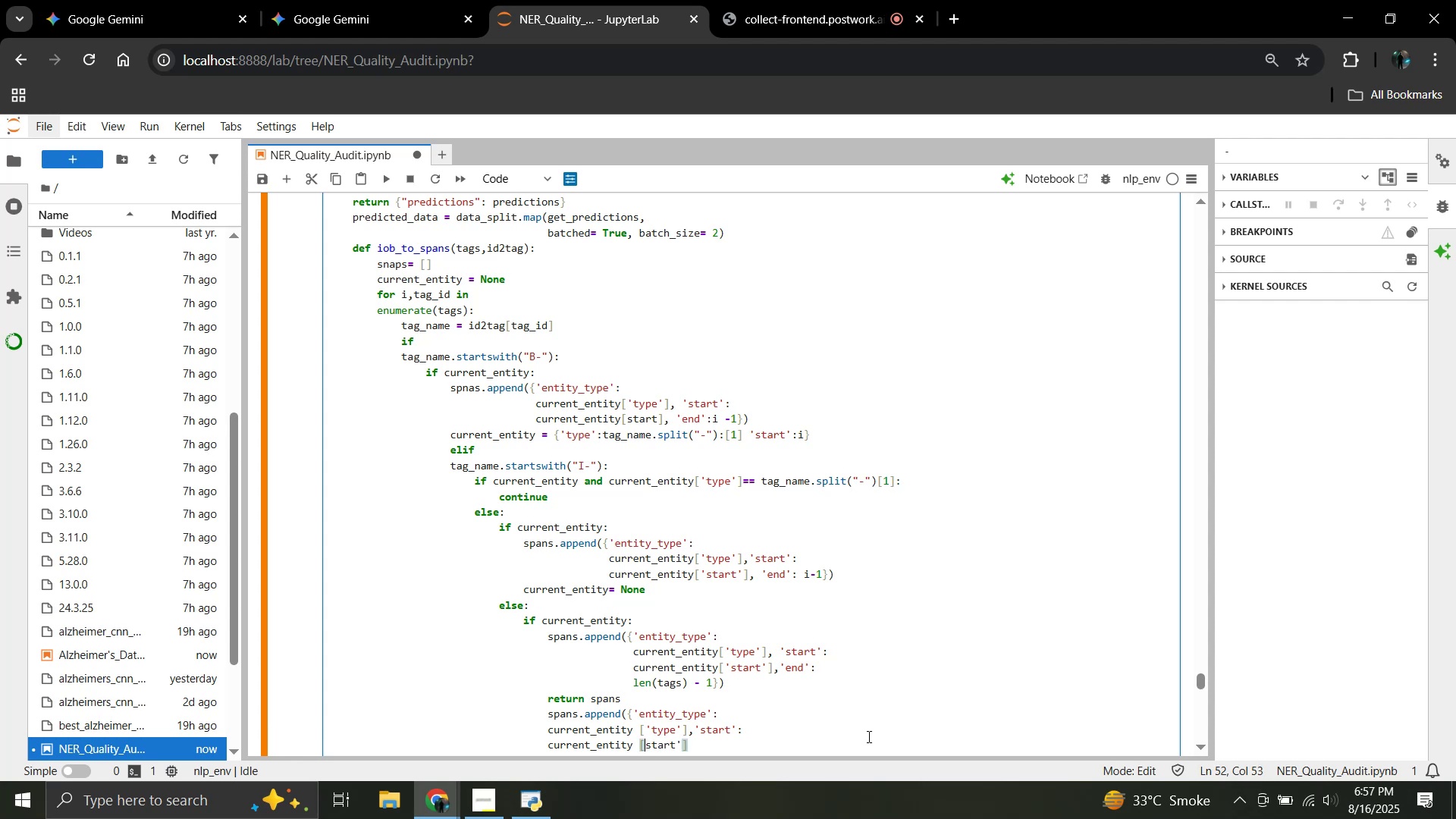 
key(Quote)
 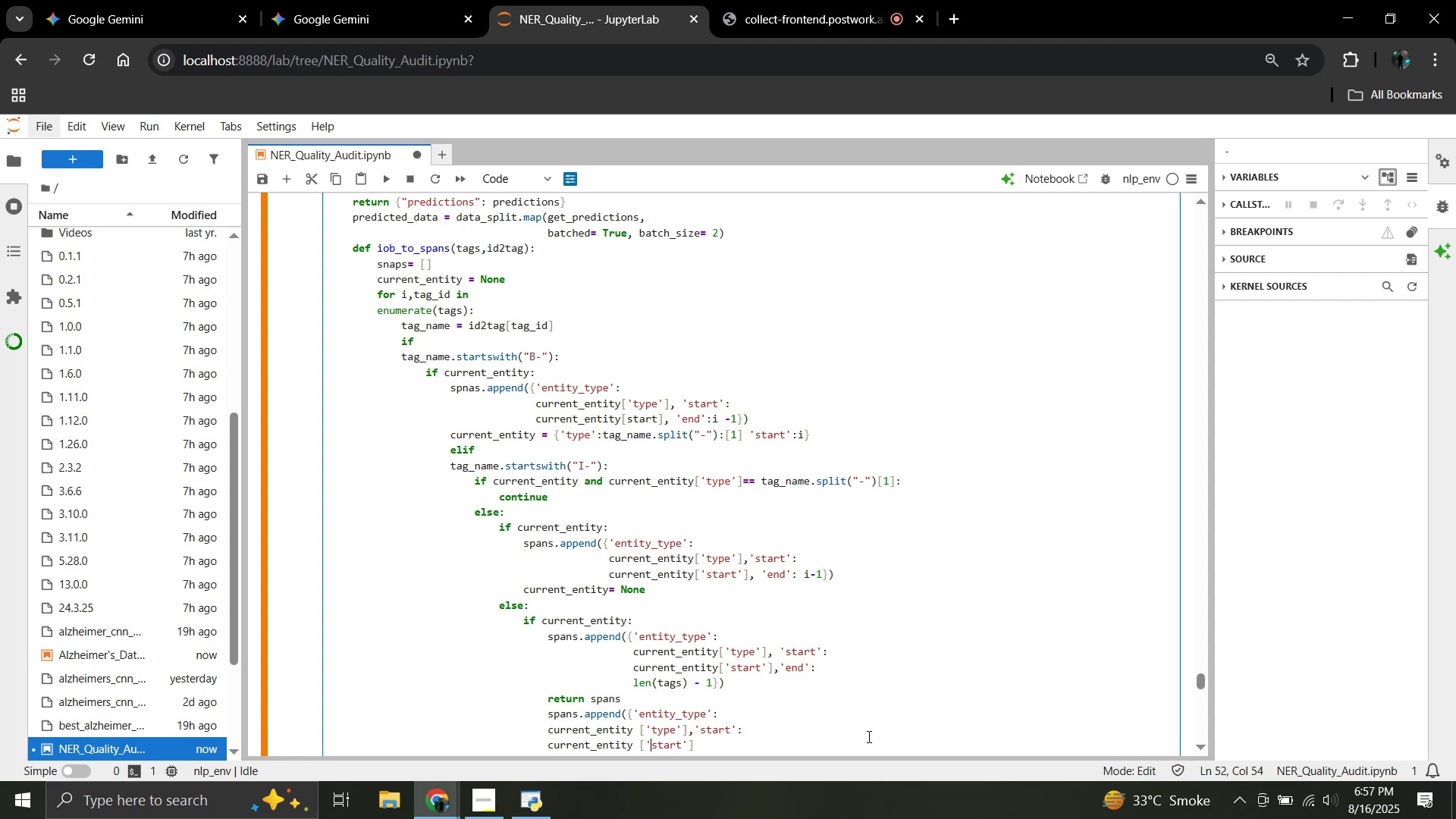 
hold_key(key=ArrowRight, duration=0.69)
 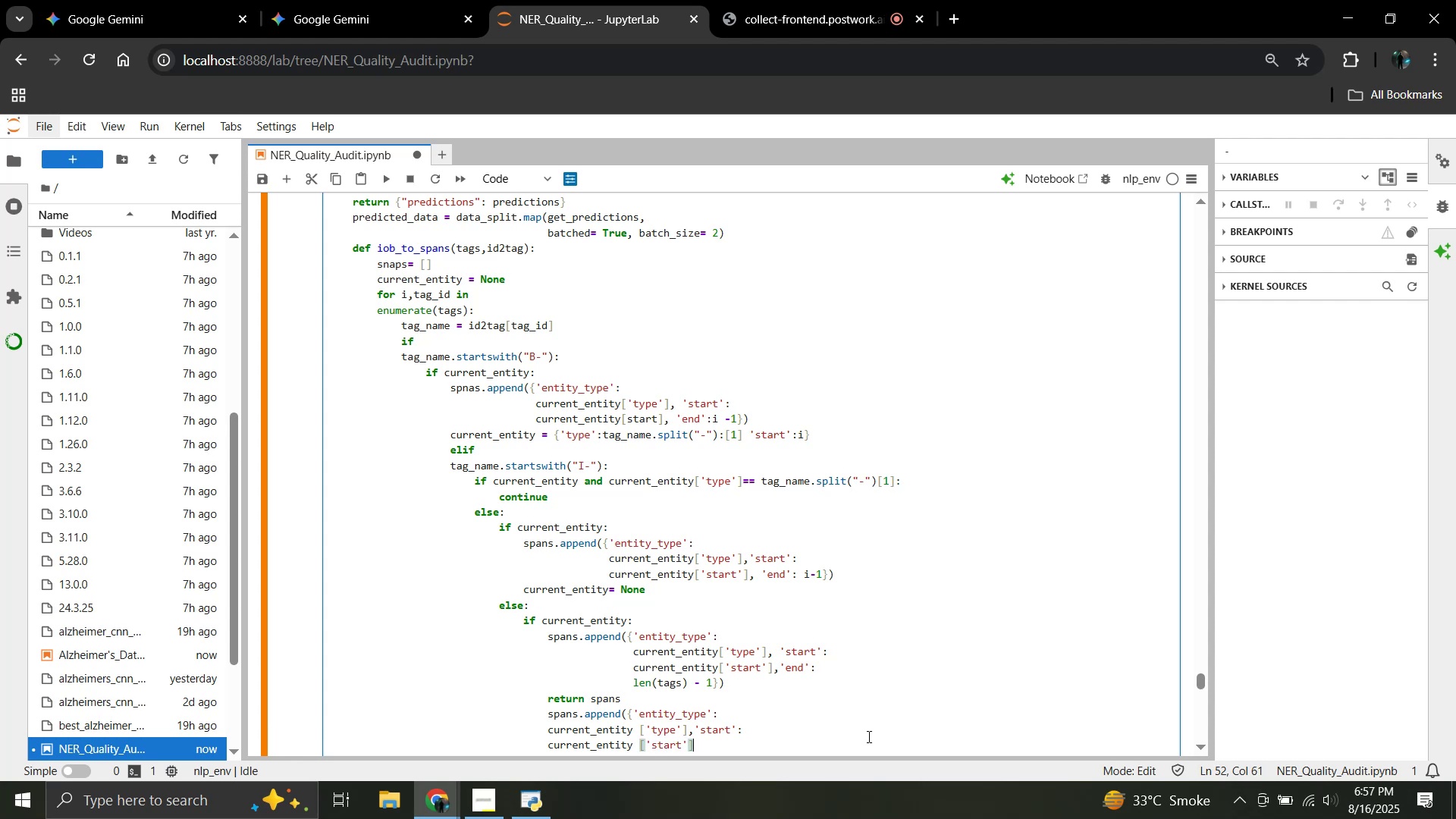 
key(ArrowRight)
 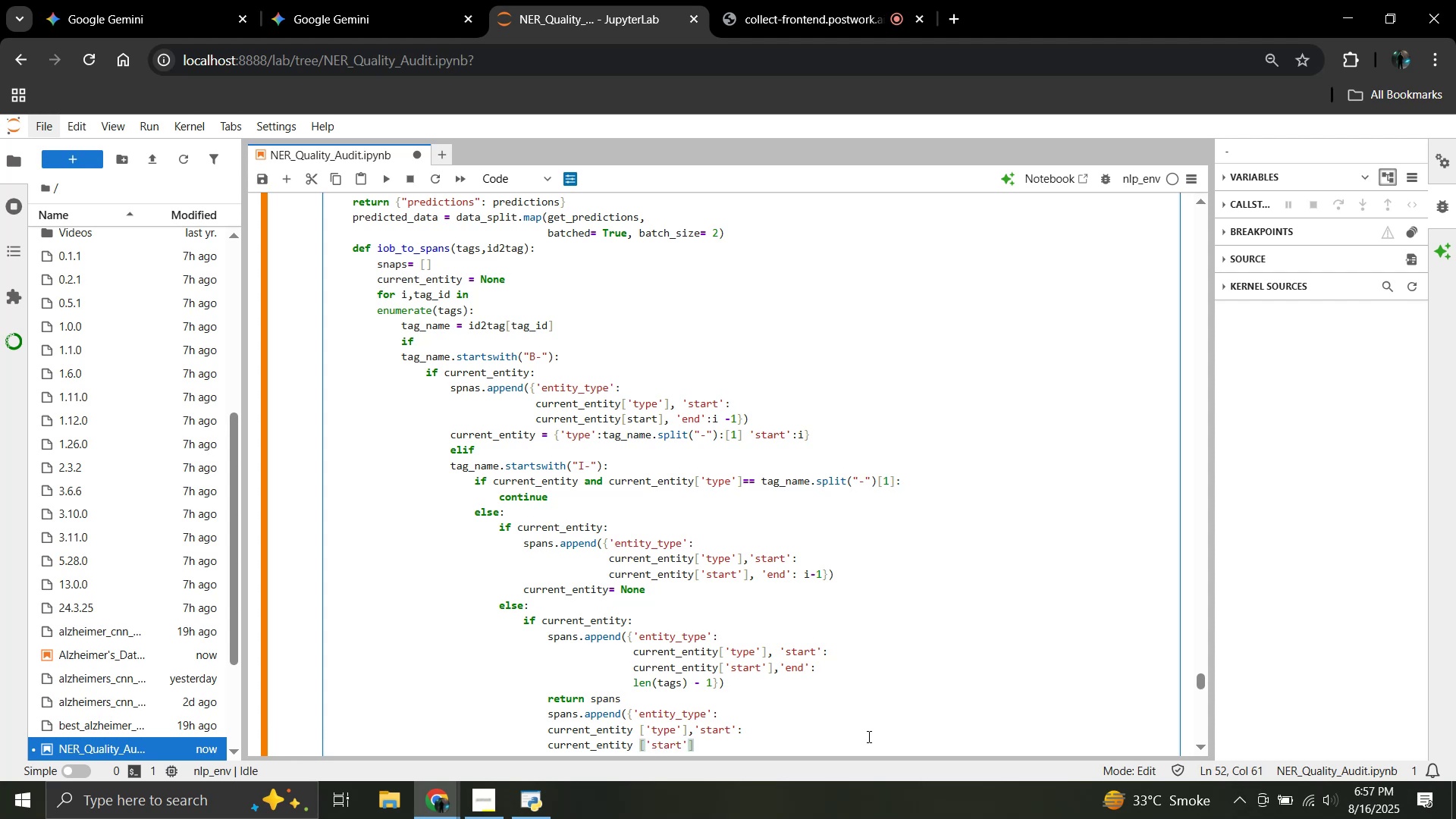 
key(Comma)
 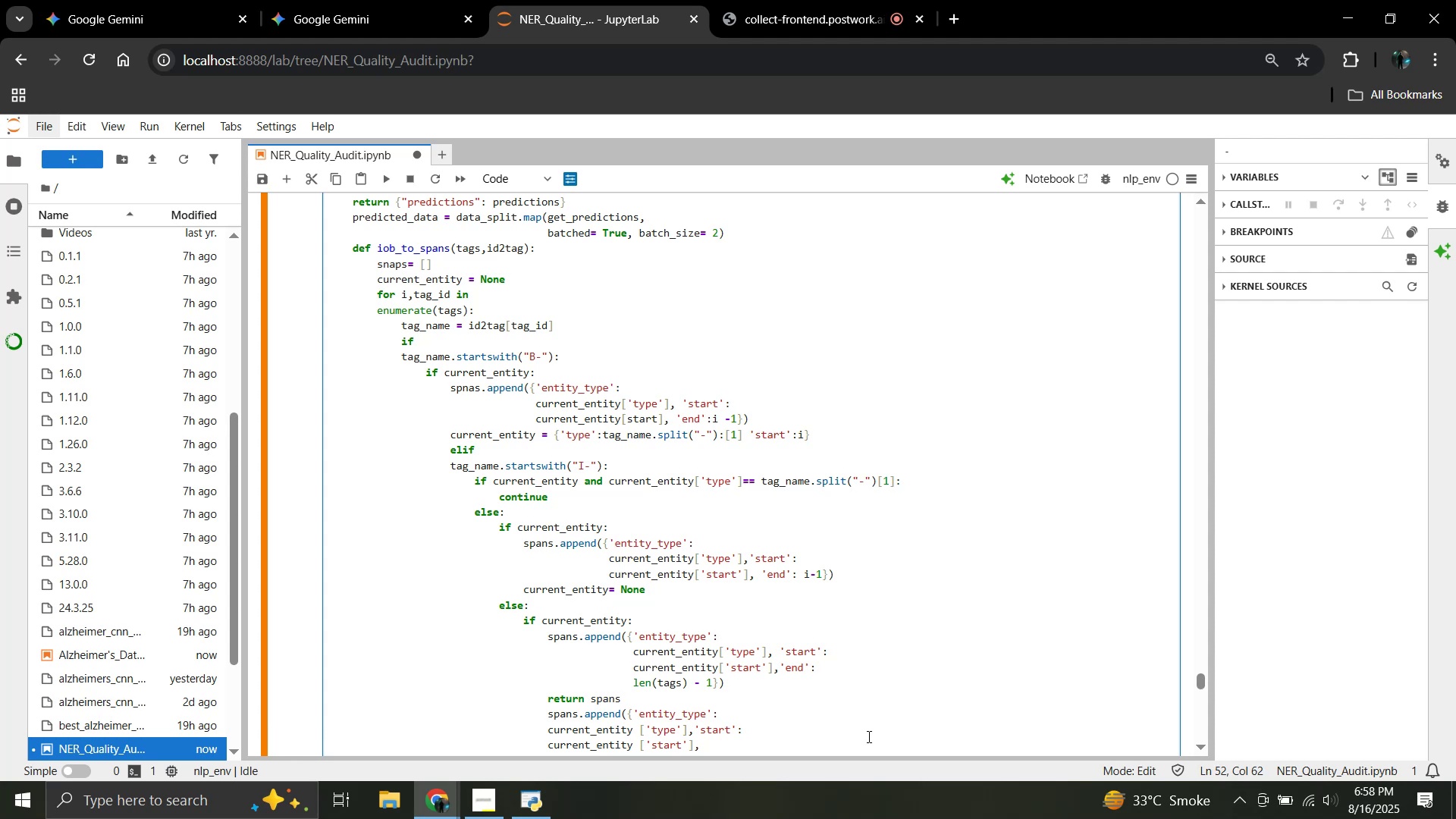 
type( 'end':)
 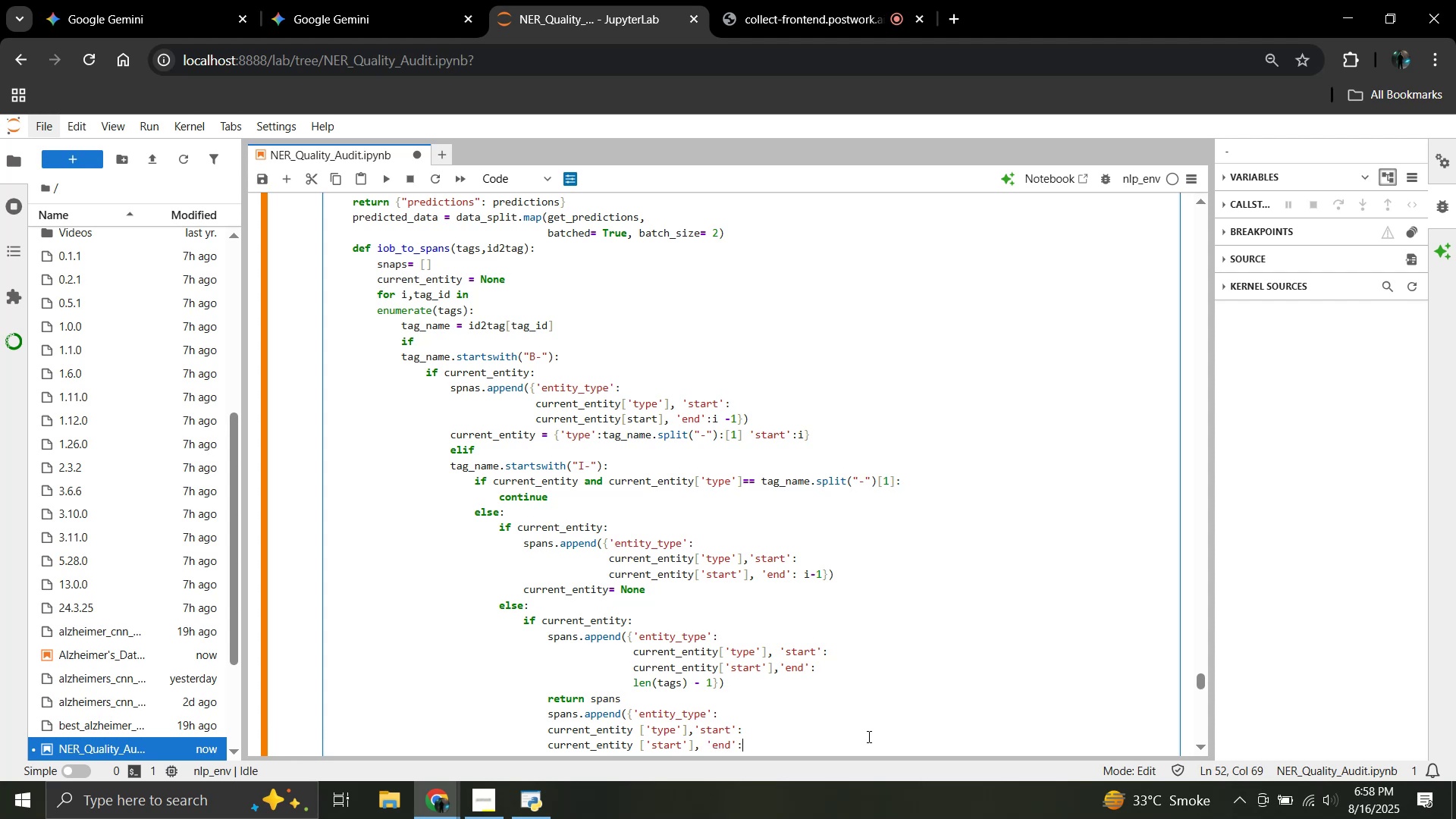 
 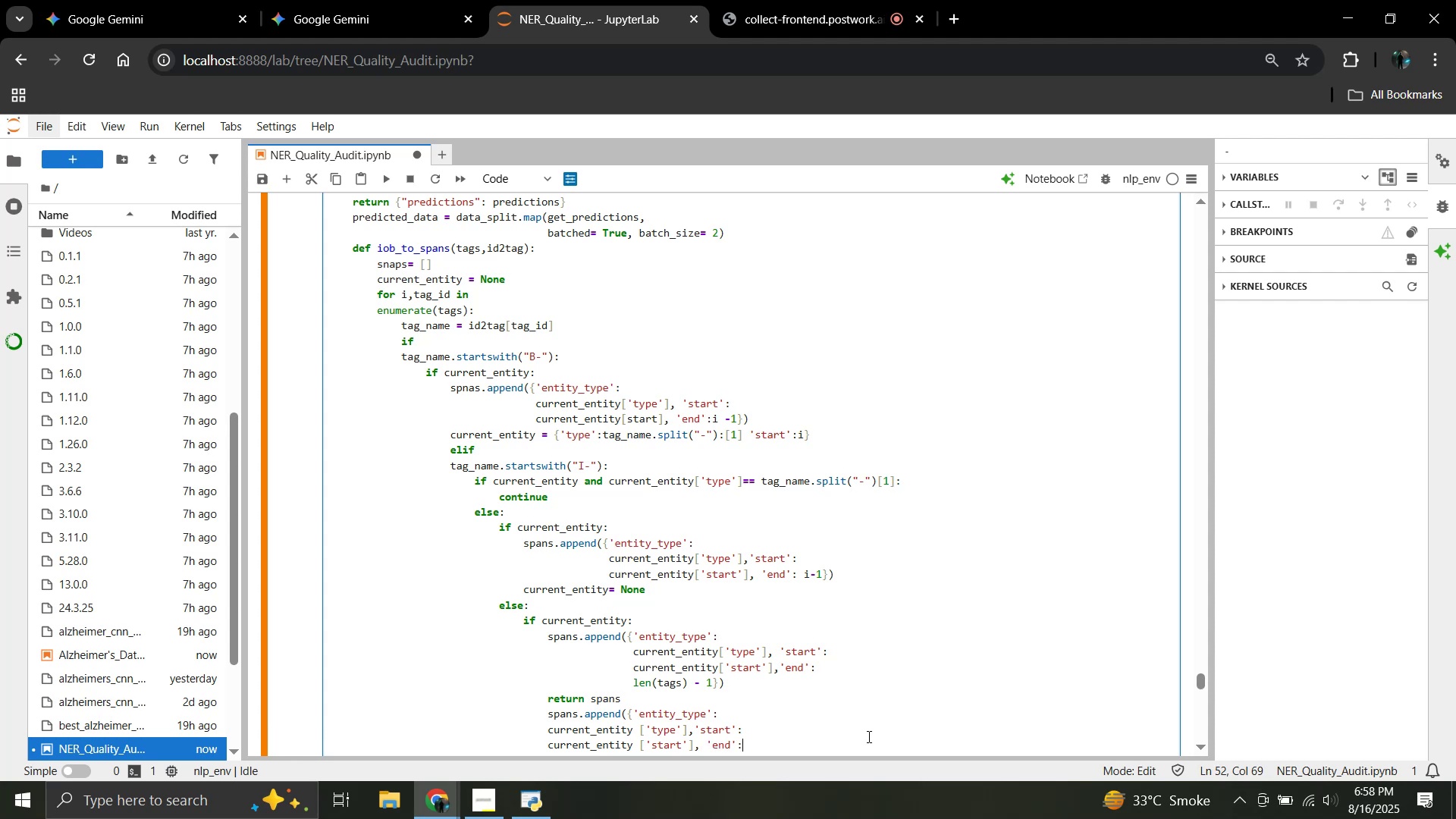 
key(Enter)
 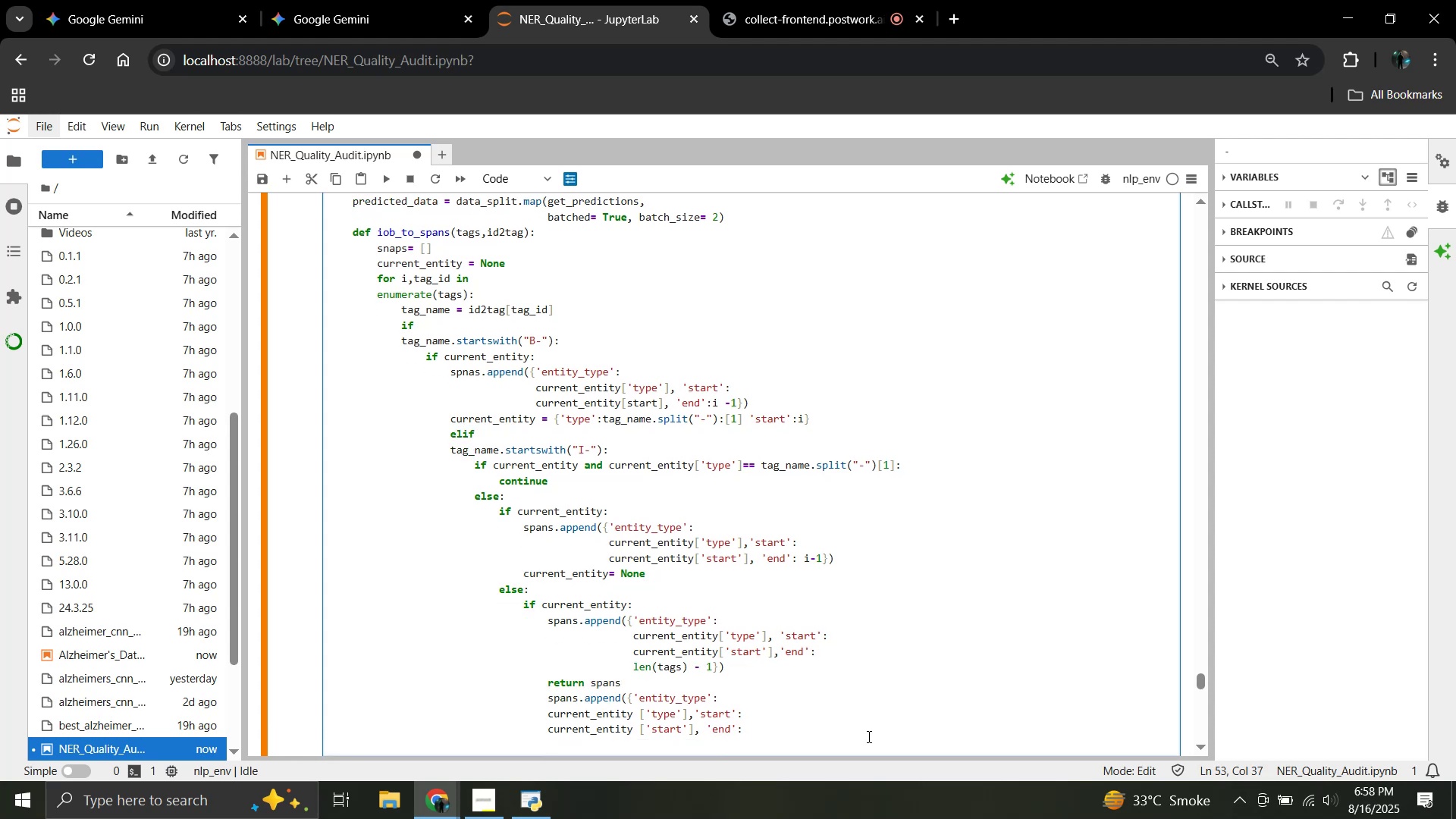 
type(len(tags)=)
key(Backspace)
type(_)
key(Backspace)
type(-1}))
 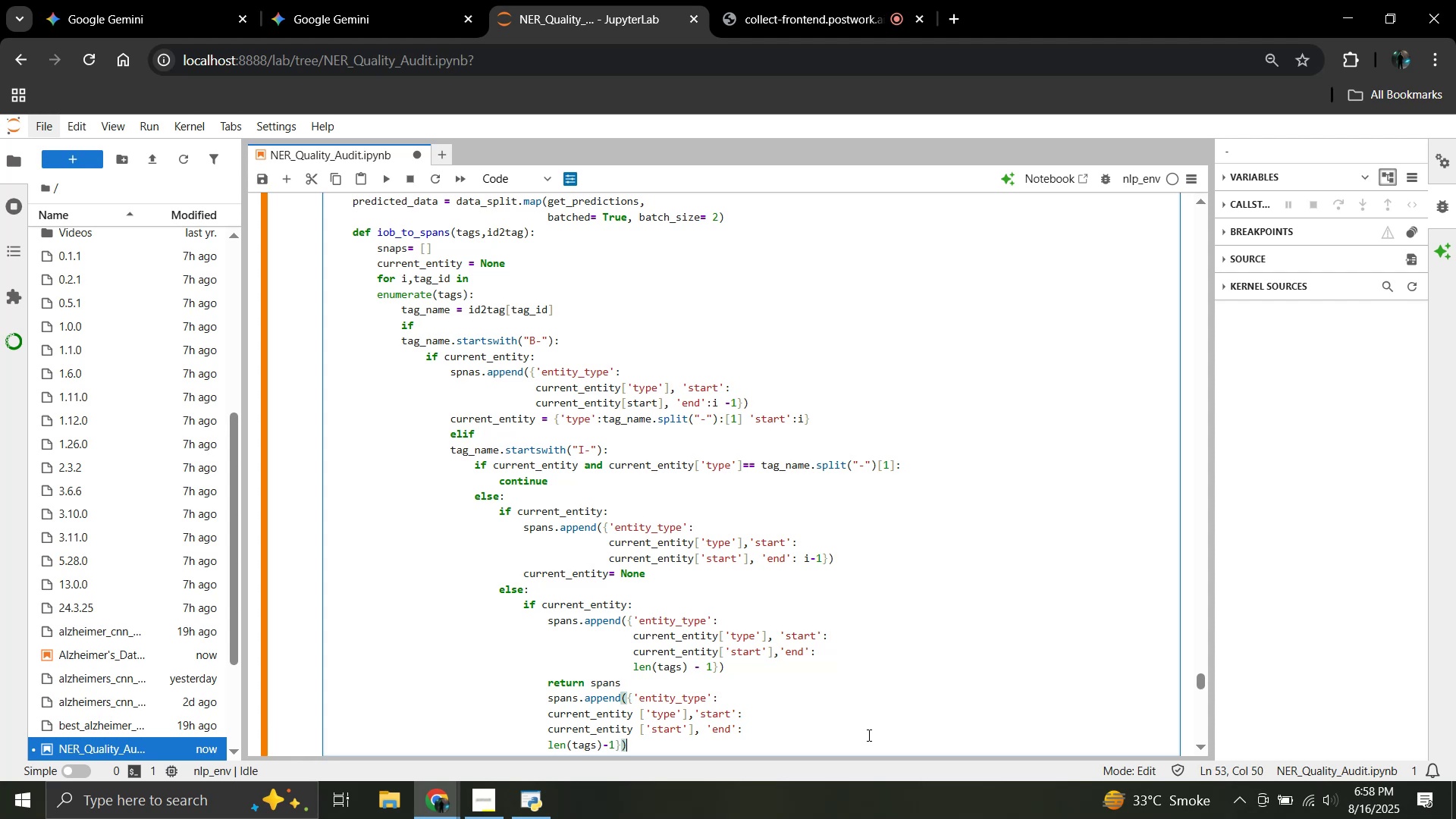 
key(Enter)
 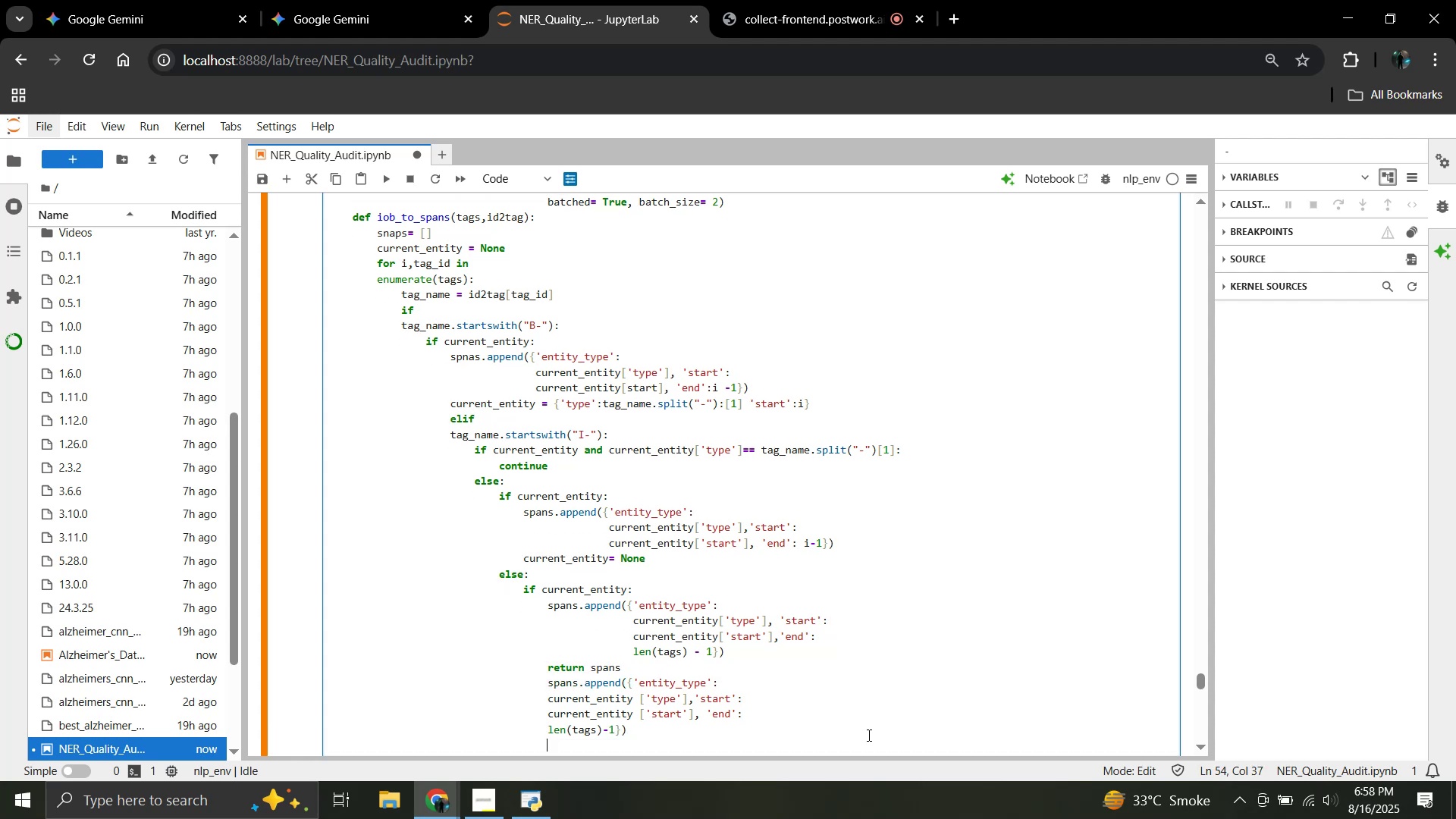 
type(return snaps)
 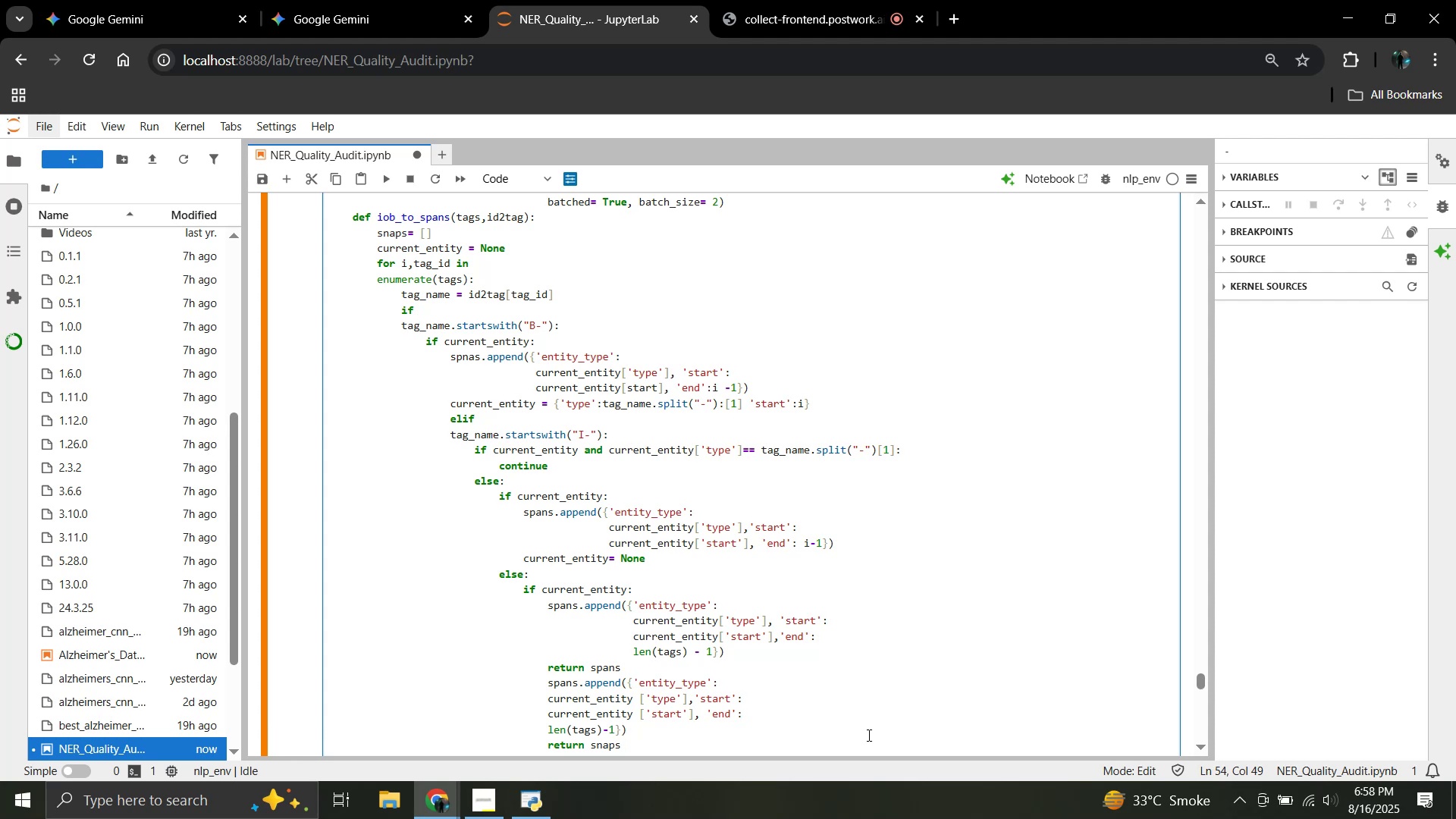 
wait(22.8)
 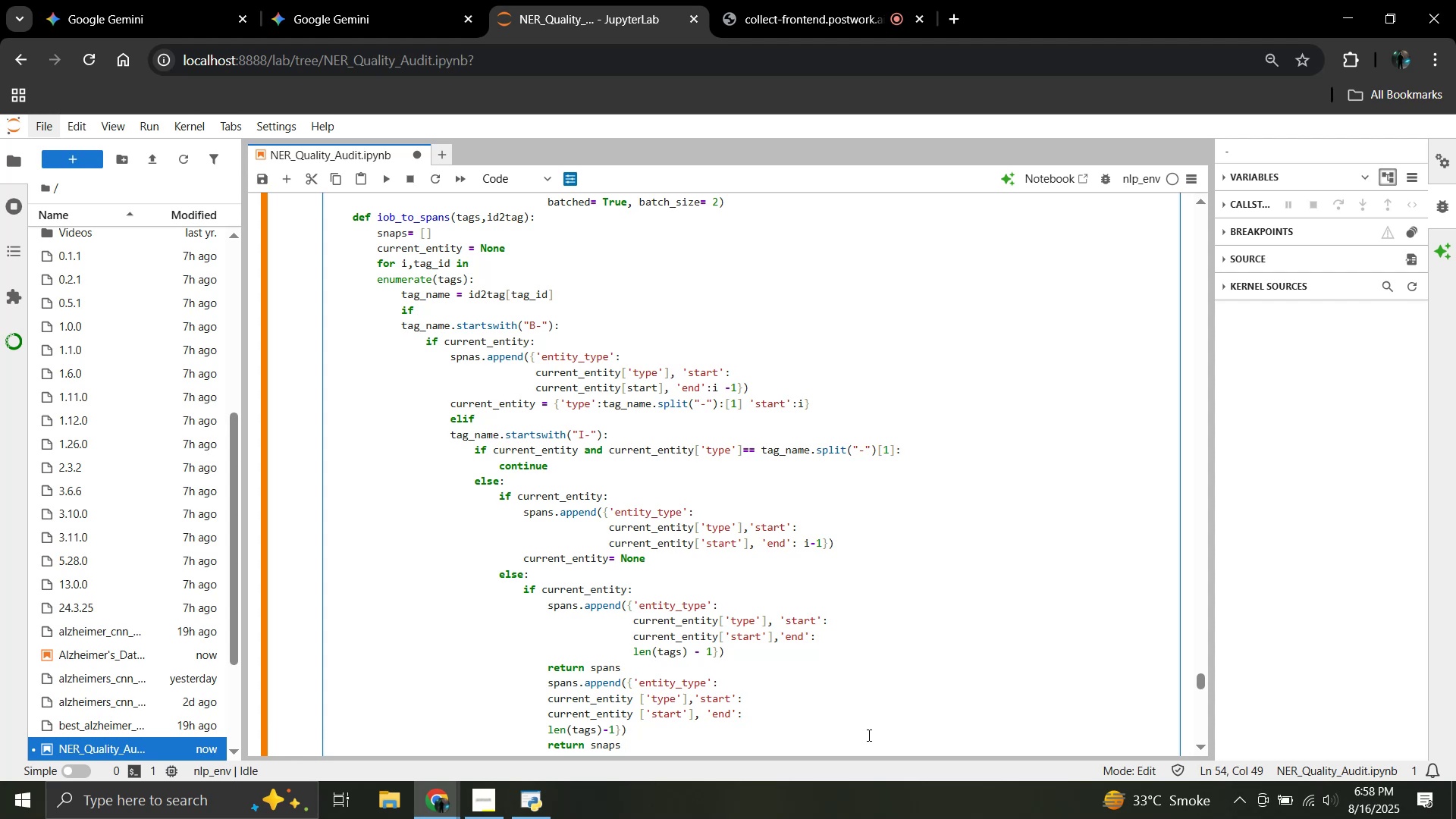 
key(Backspace)
 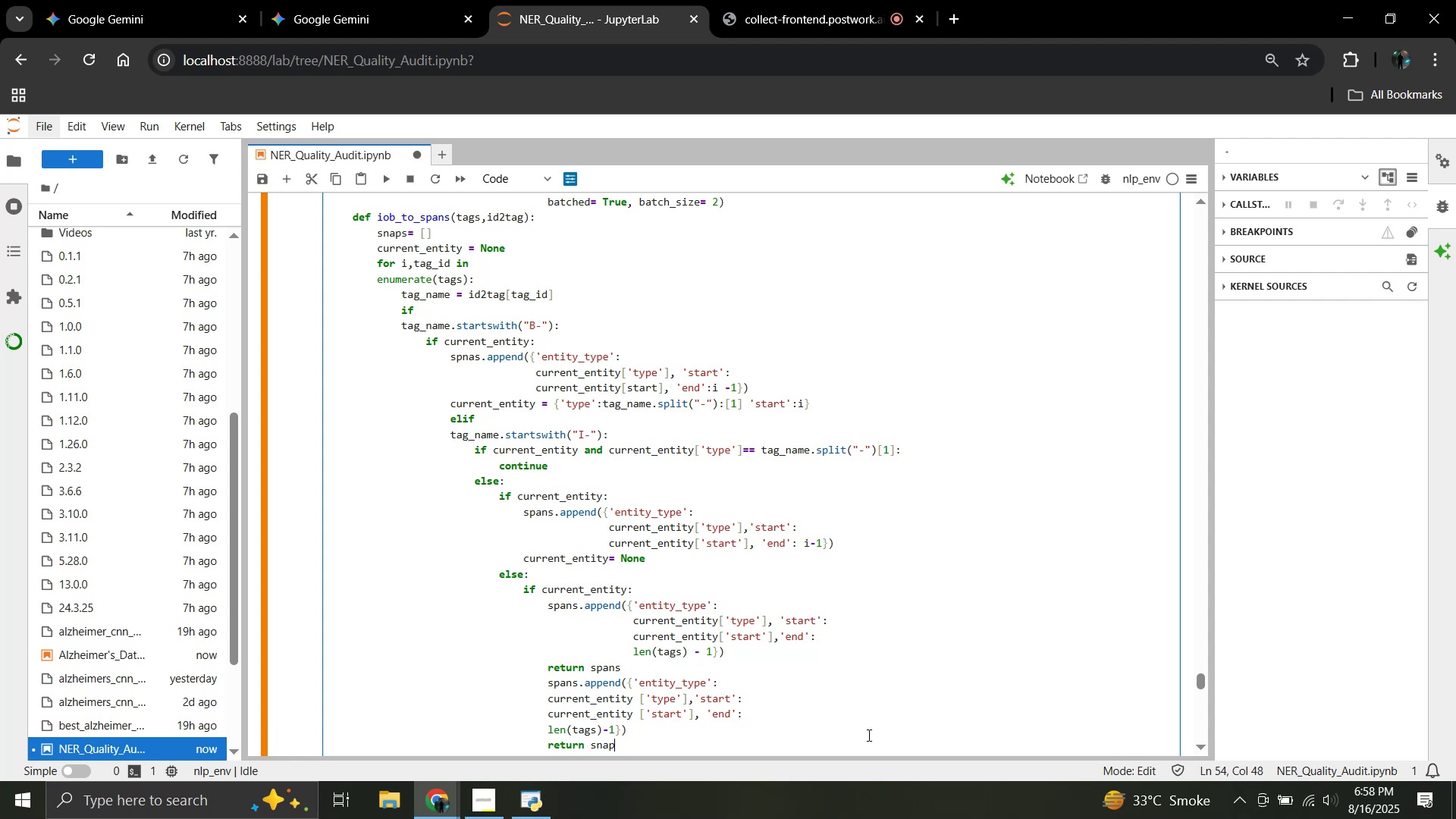 
key(Backspace)
 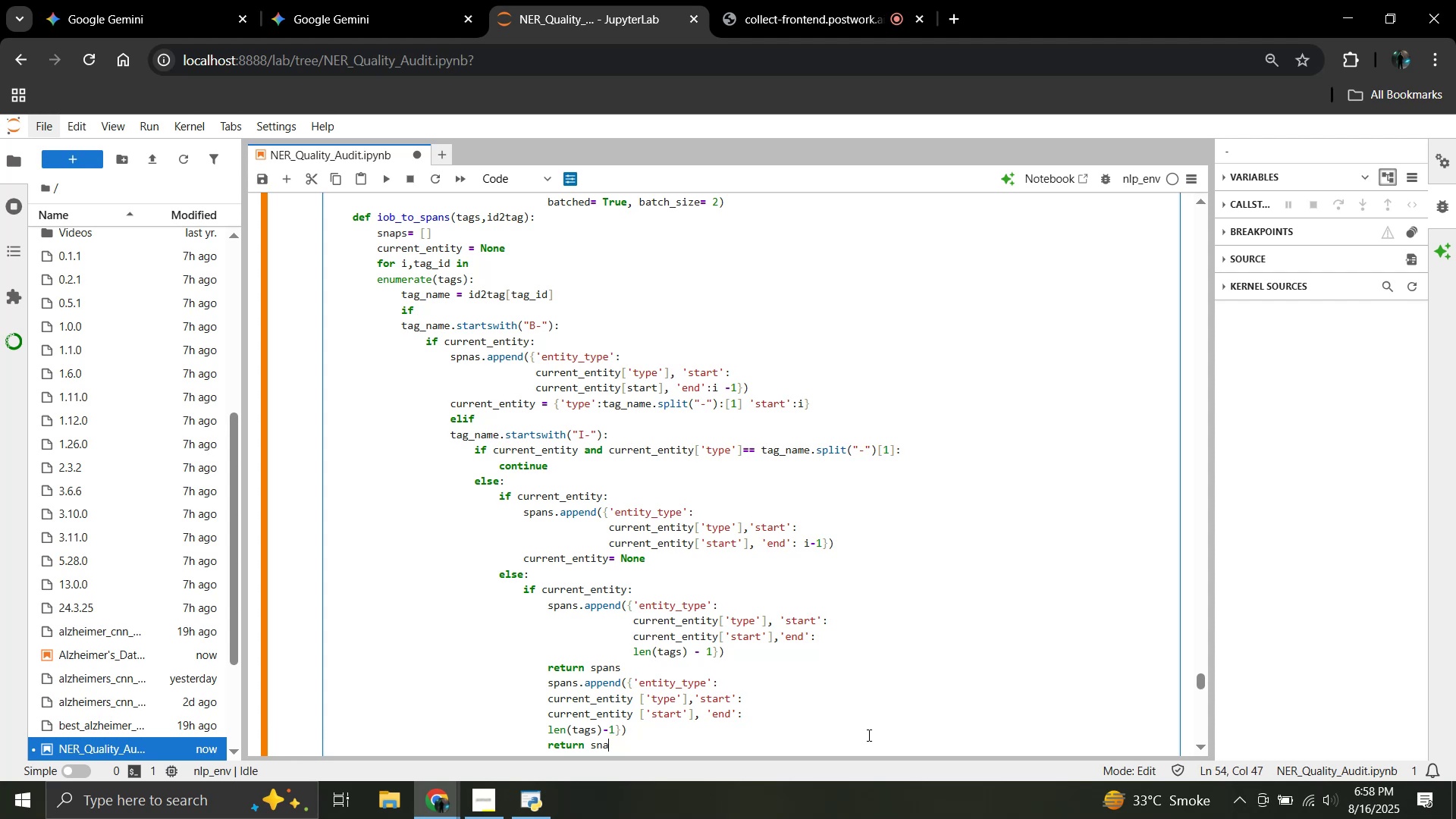 
key(Backspace)
 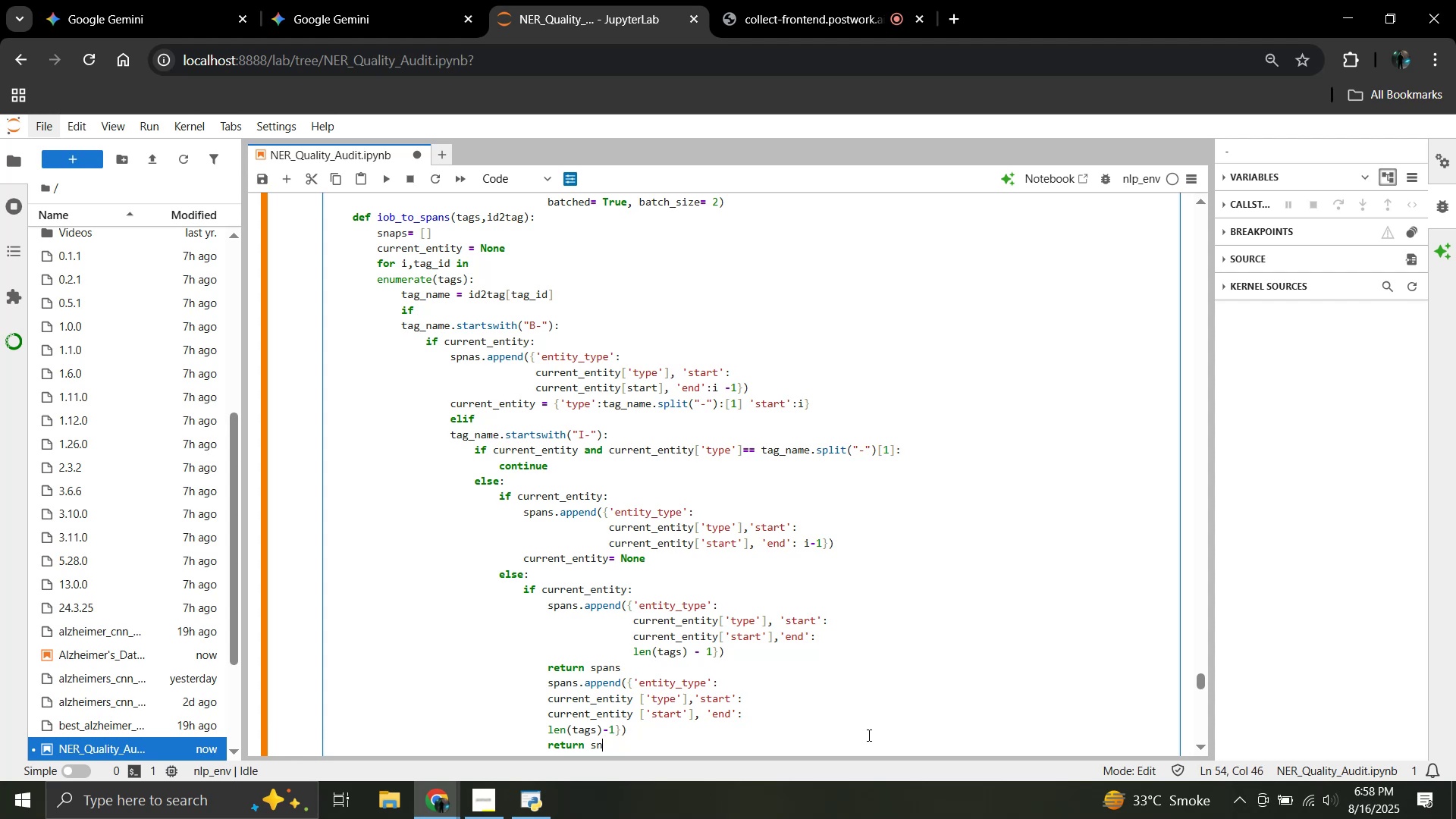 
key(Backspace)
 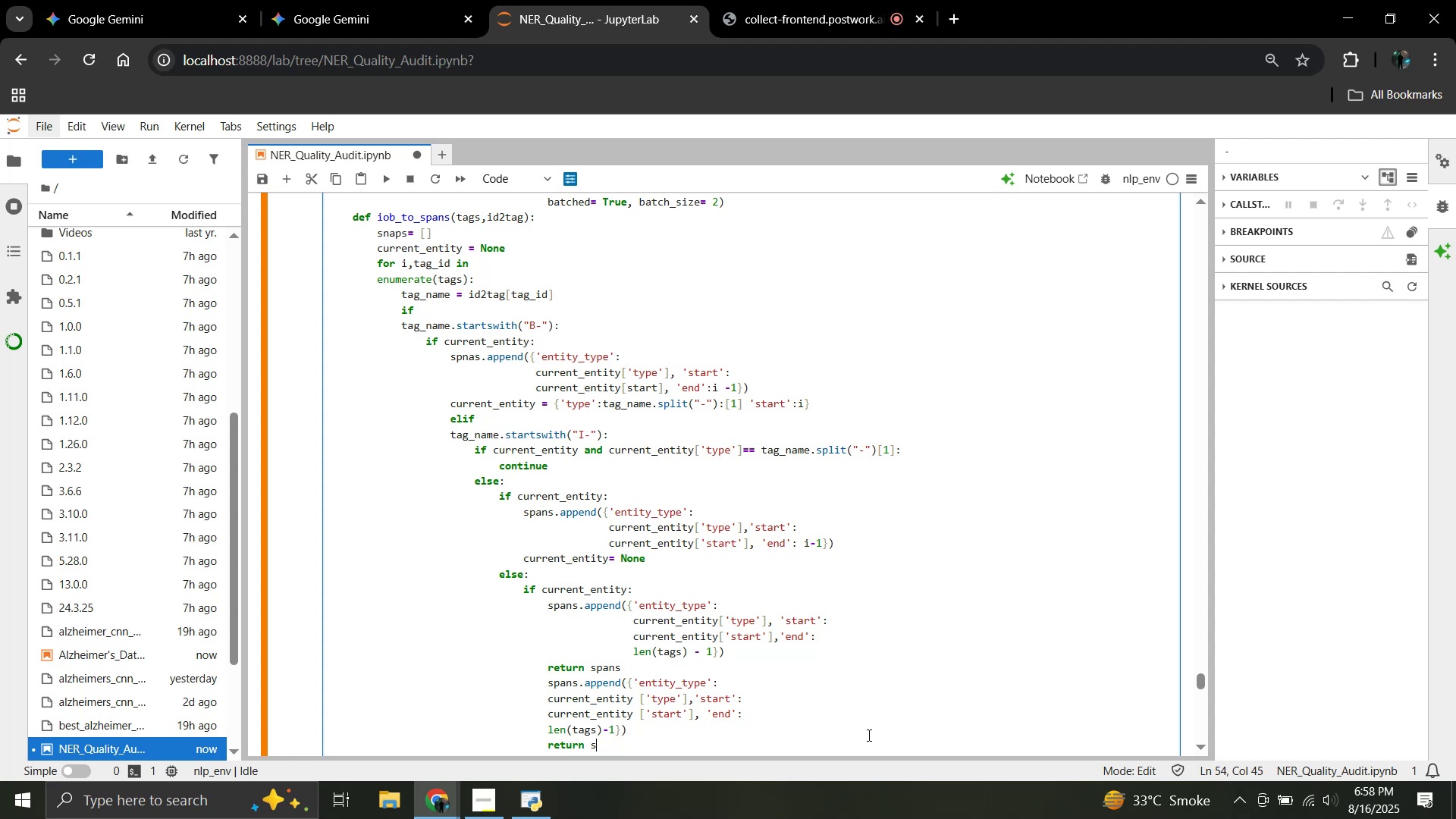 
key(Backspace)
 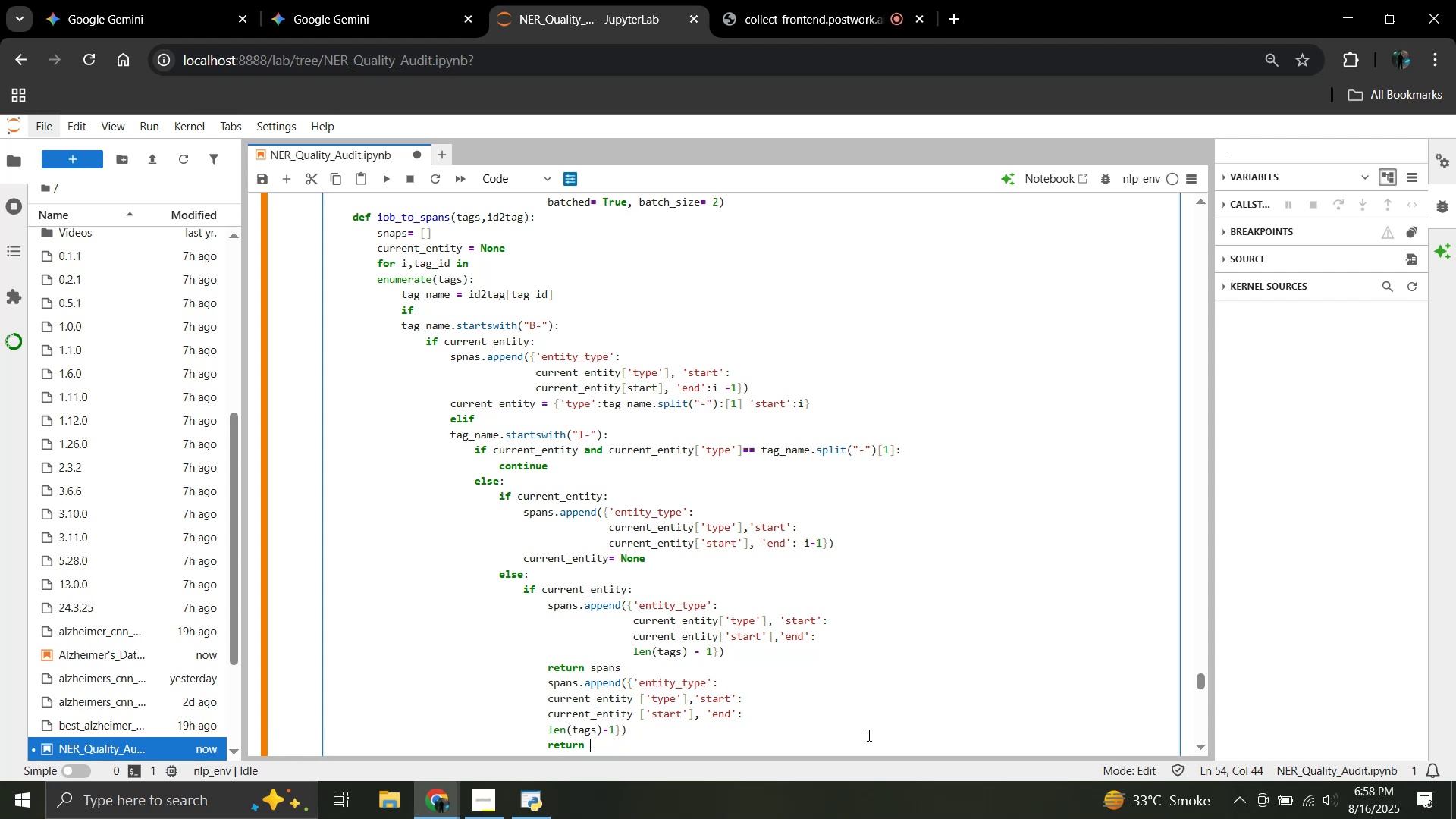 
key(Backspace)
 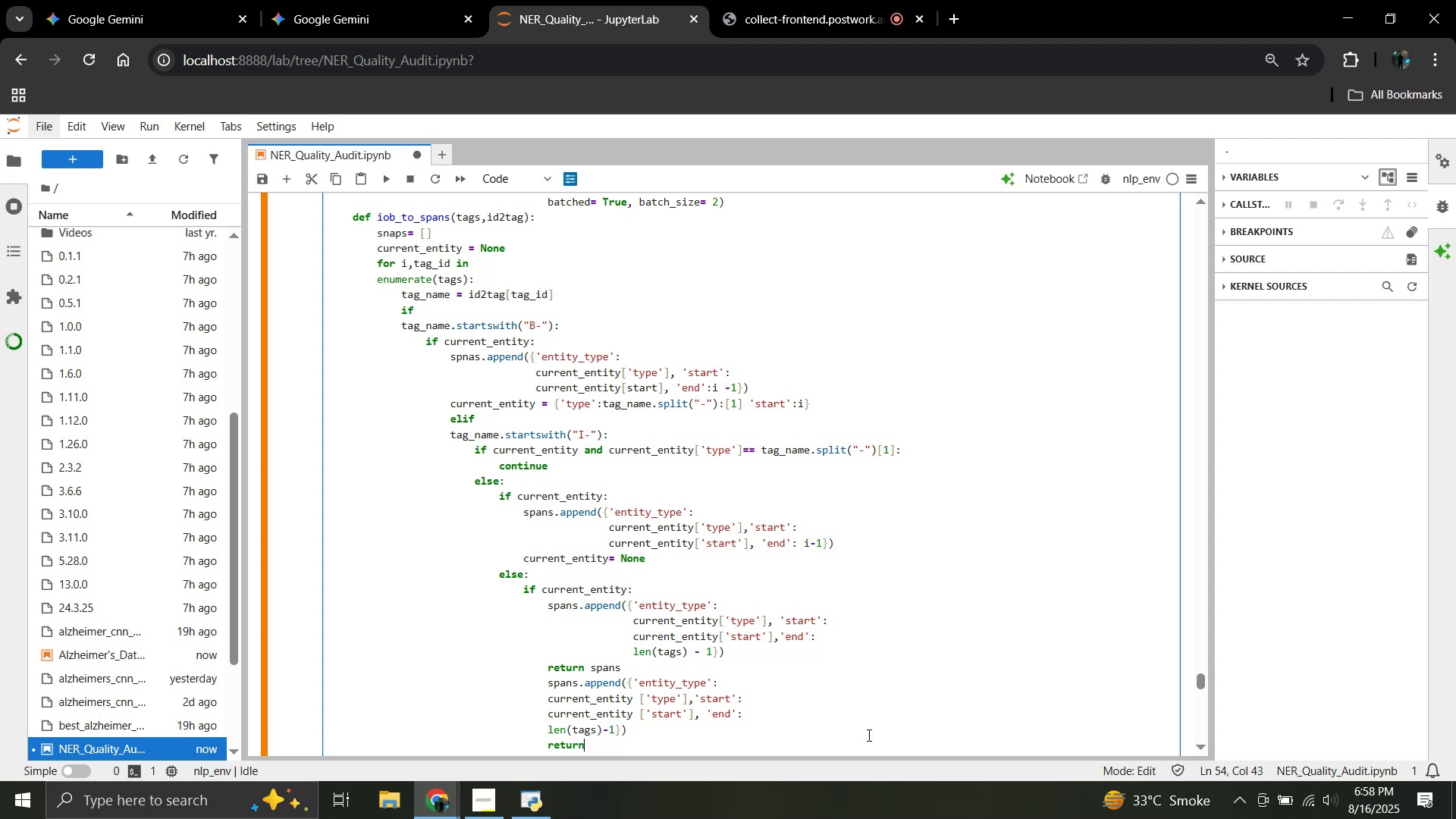 
key(Backspace)
 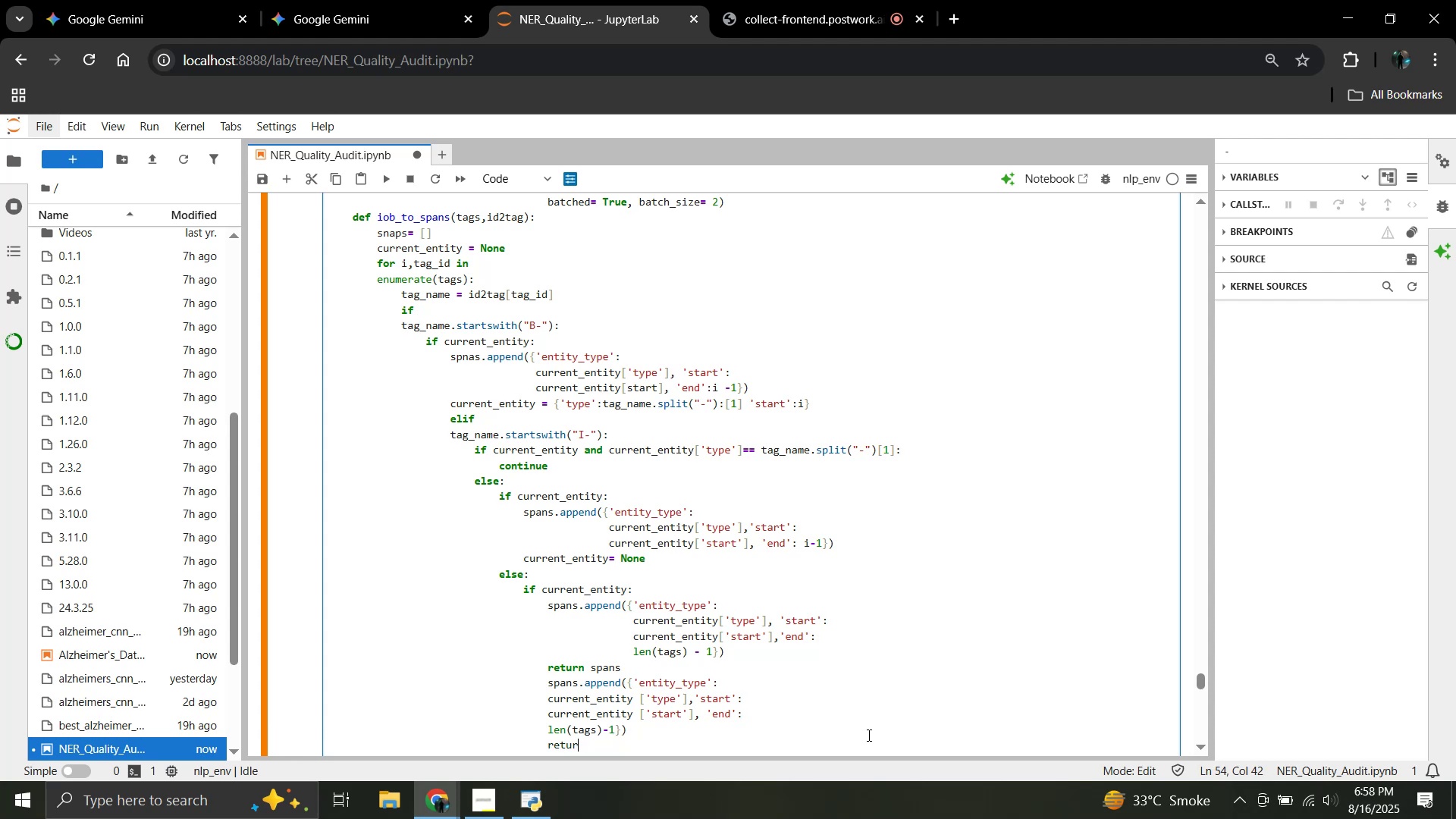 
key(Backspace)
 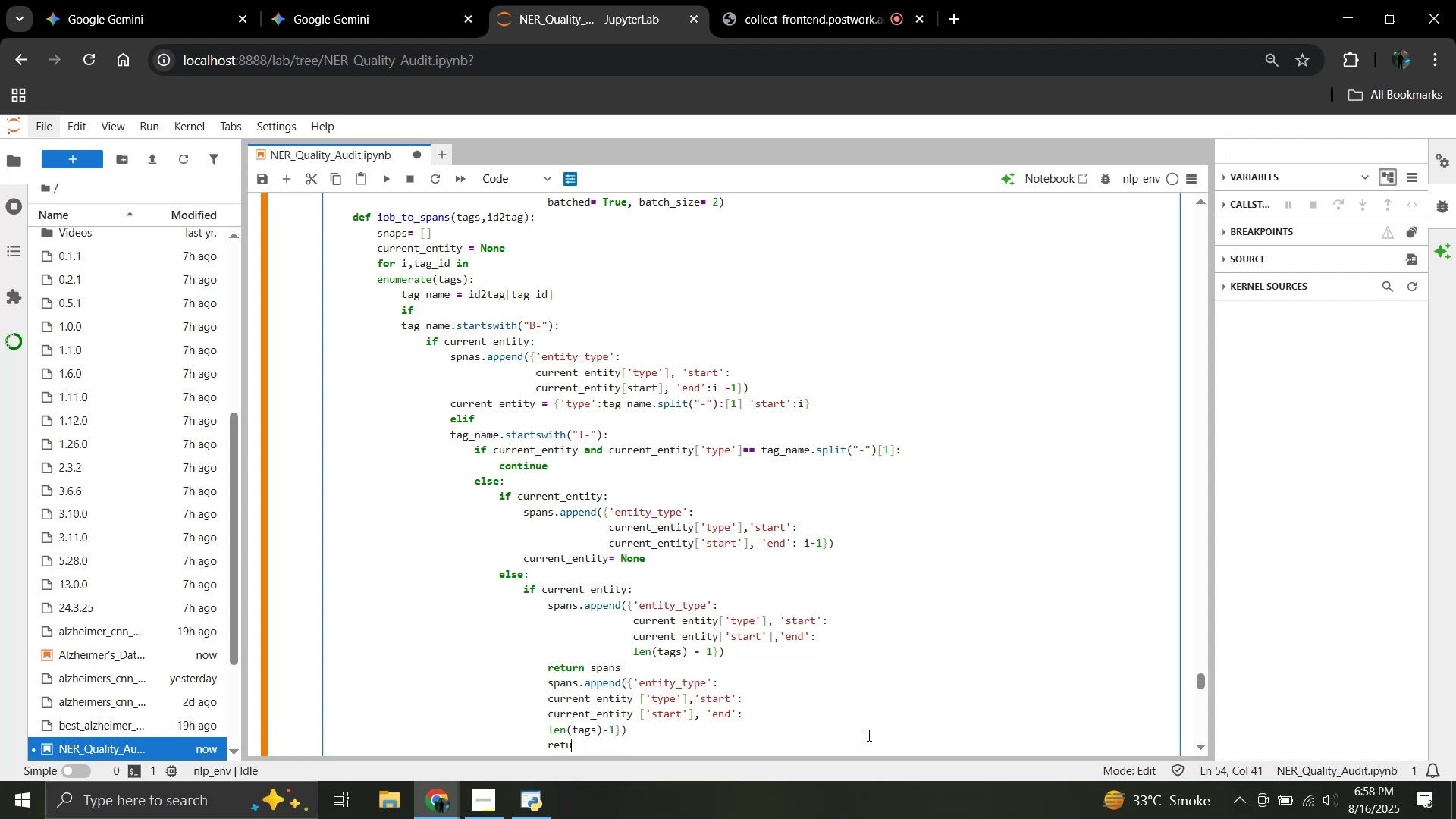 
key(Backspace)
 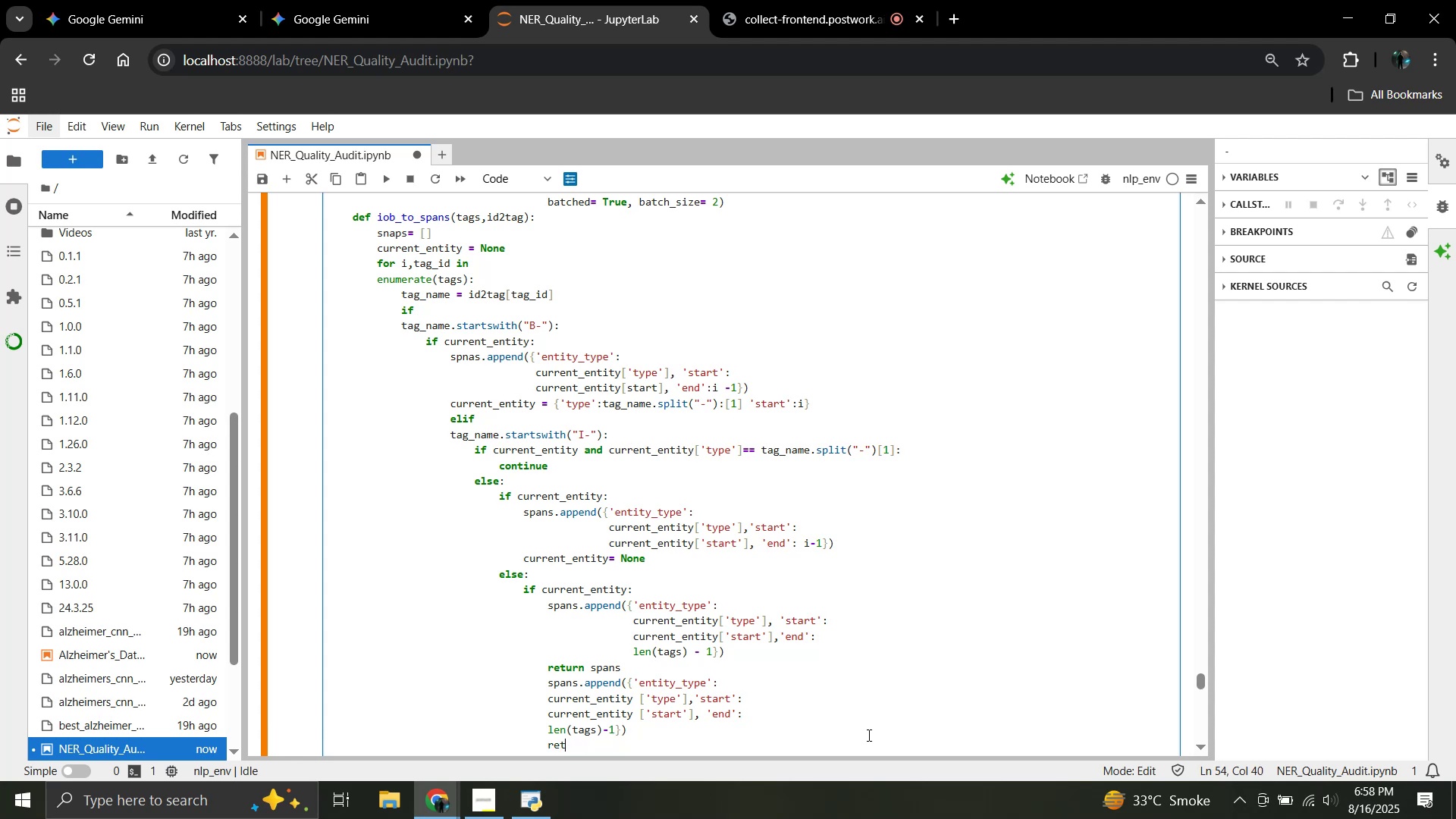 
key(Backspace)
 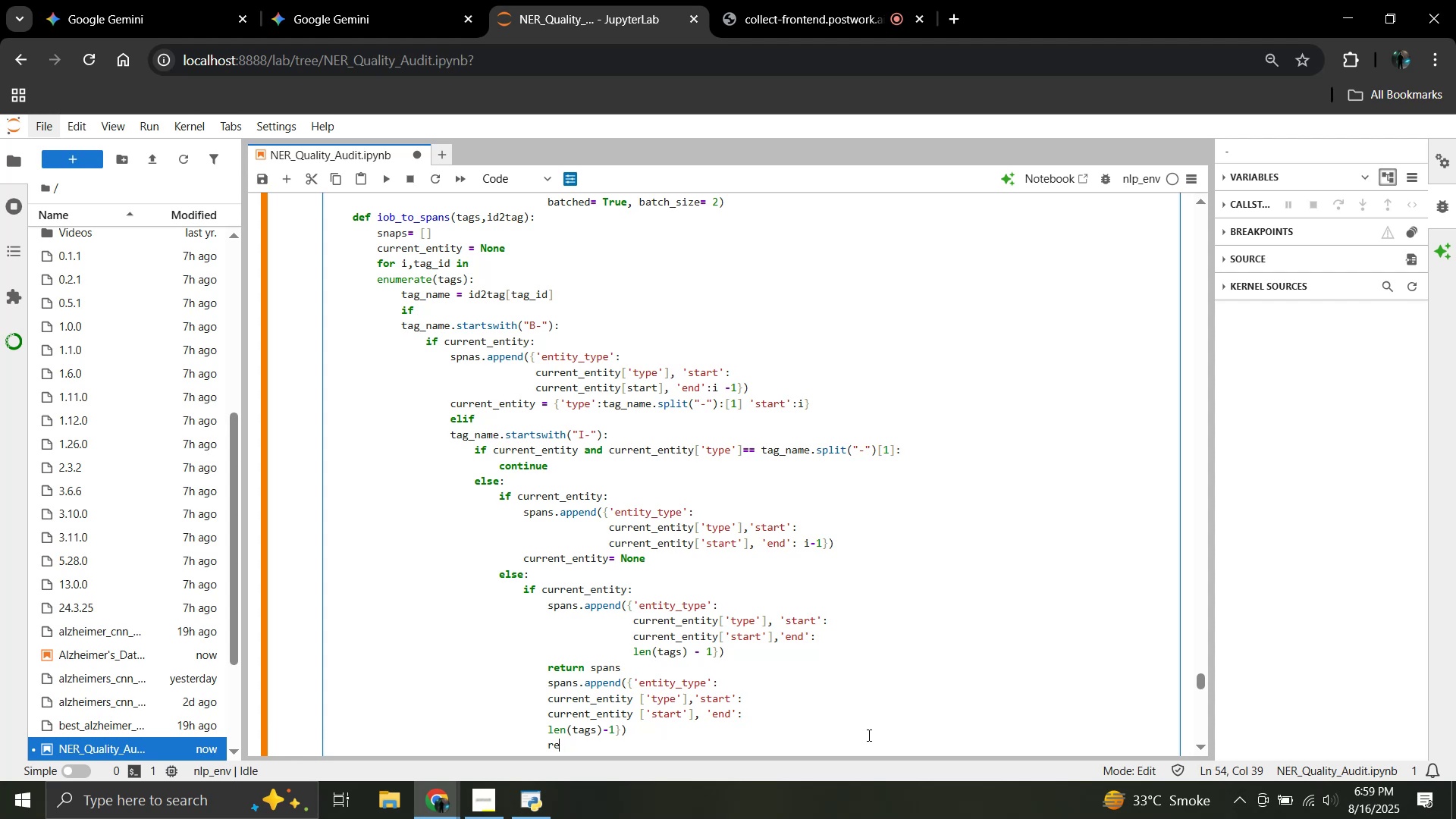 
wait(10.08)
 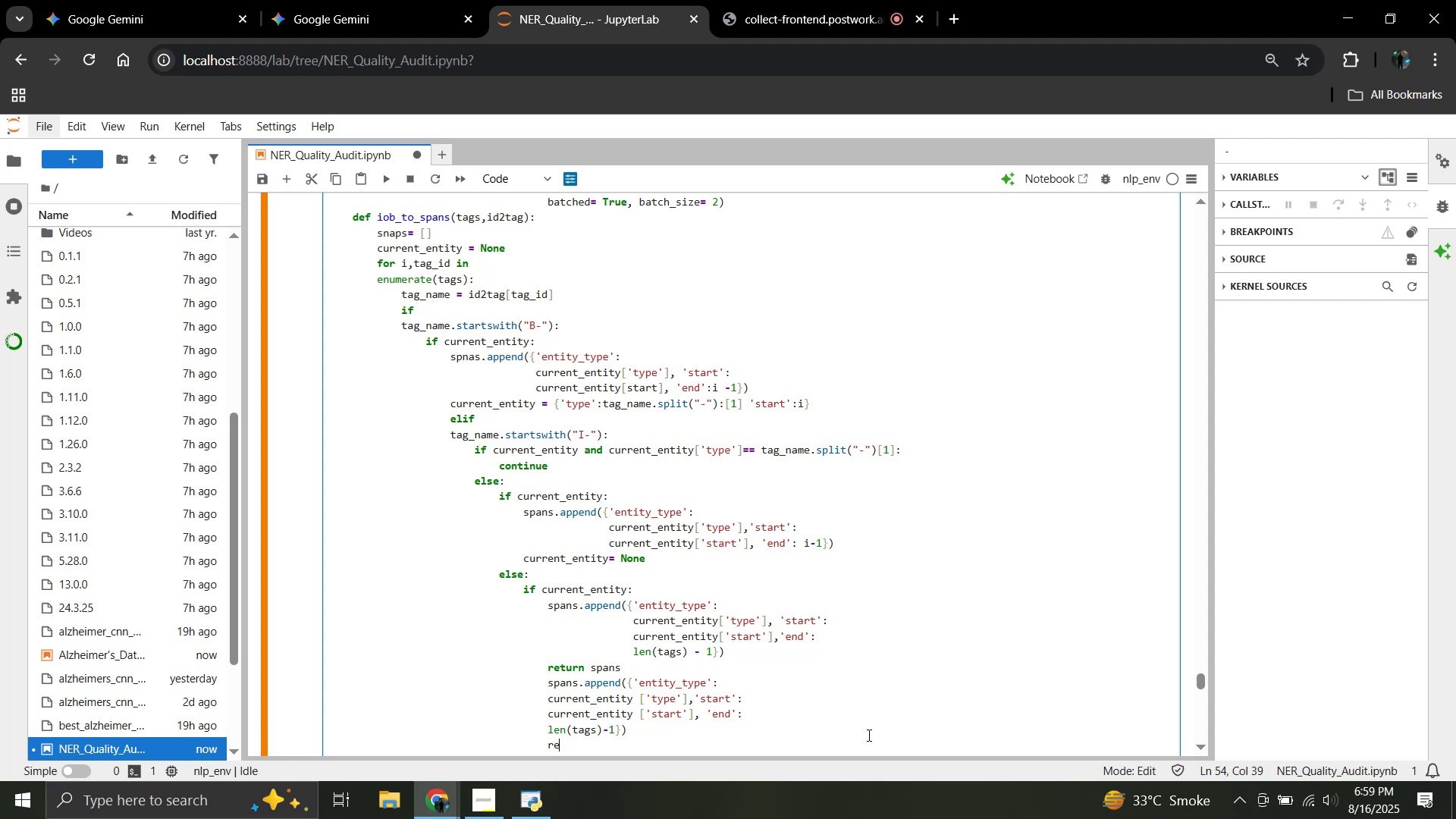 
key(Backspace)
 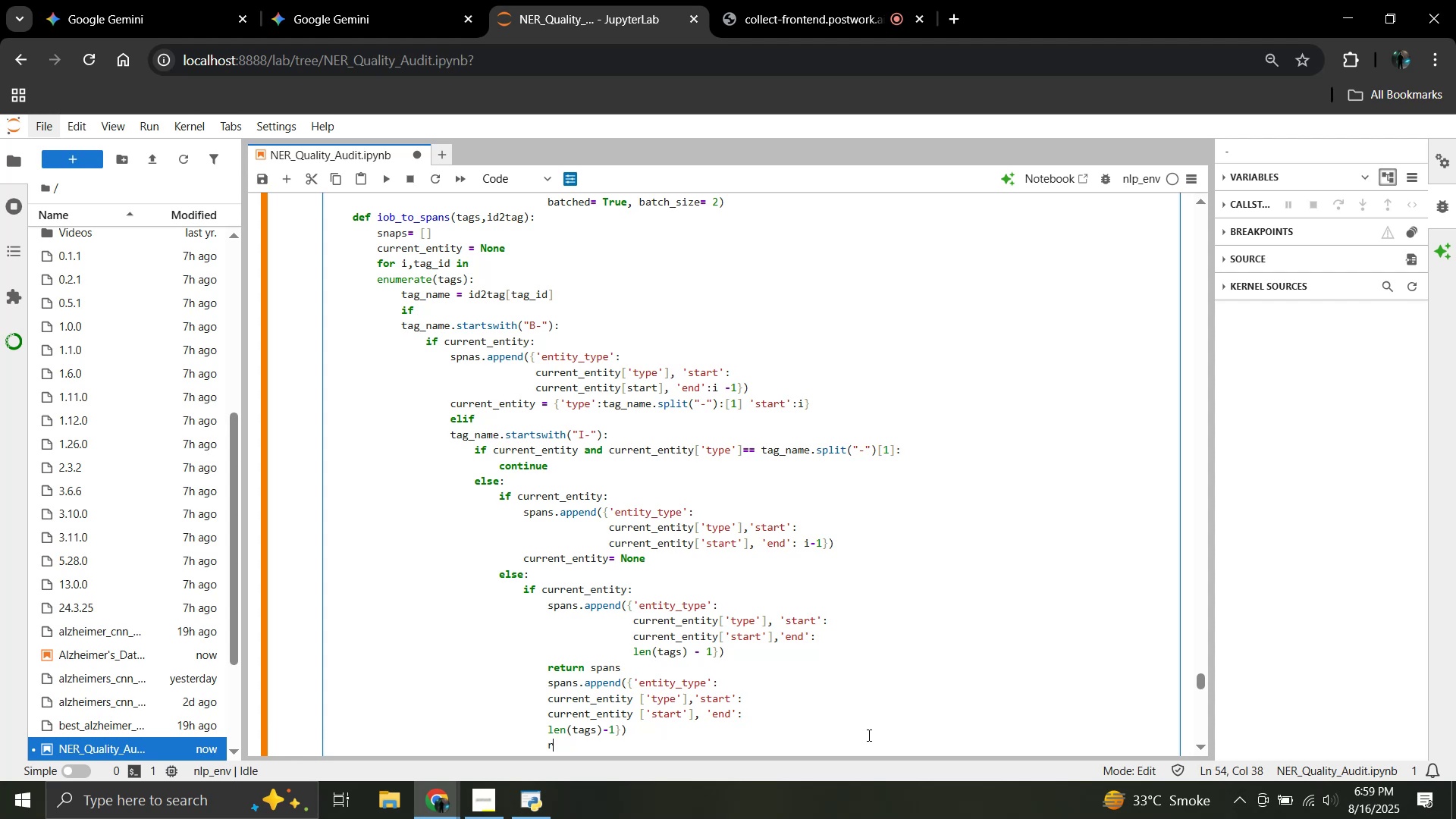 
key(Backspace)
 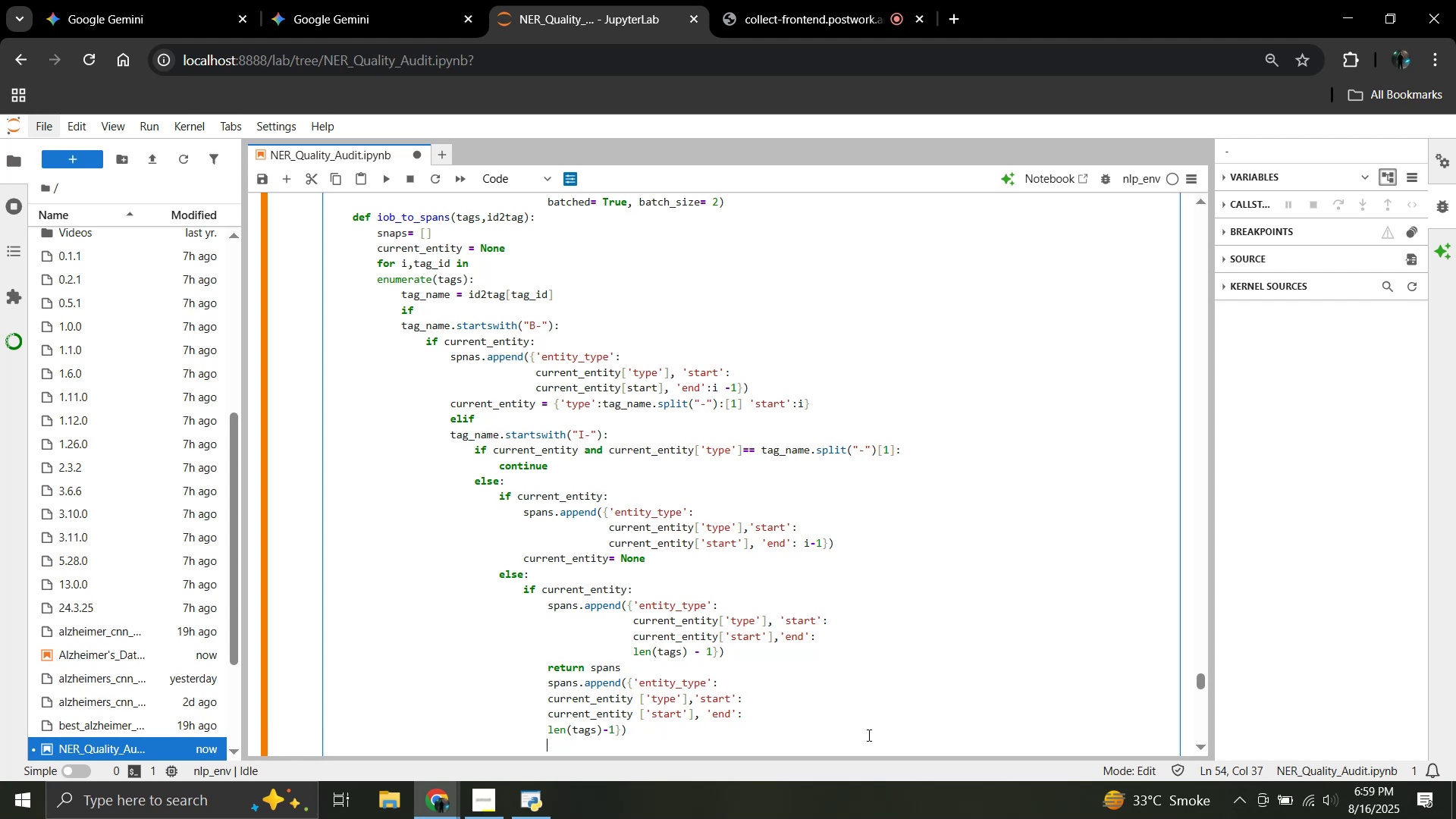 
key(Backspace)
 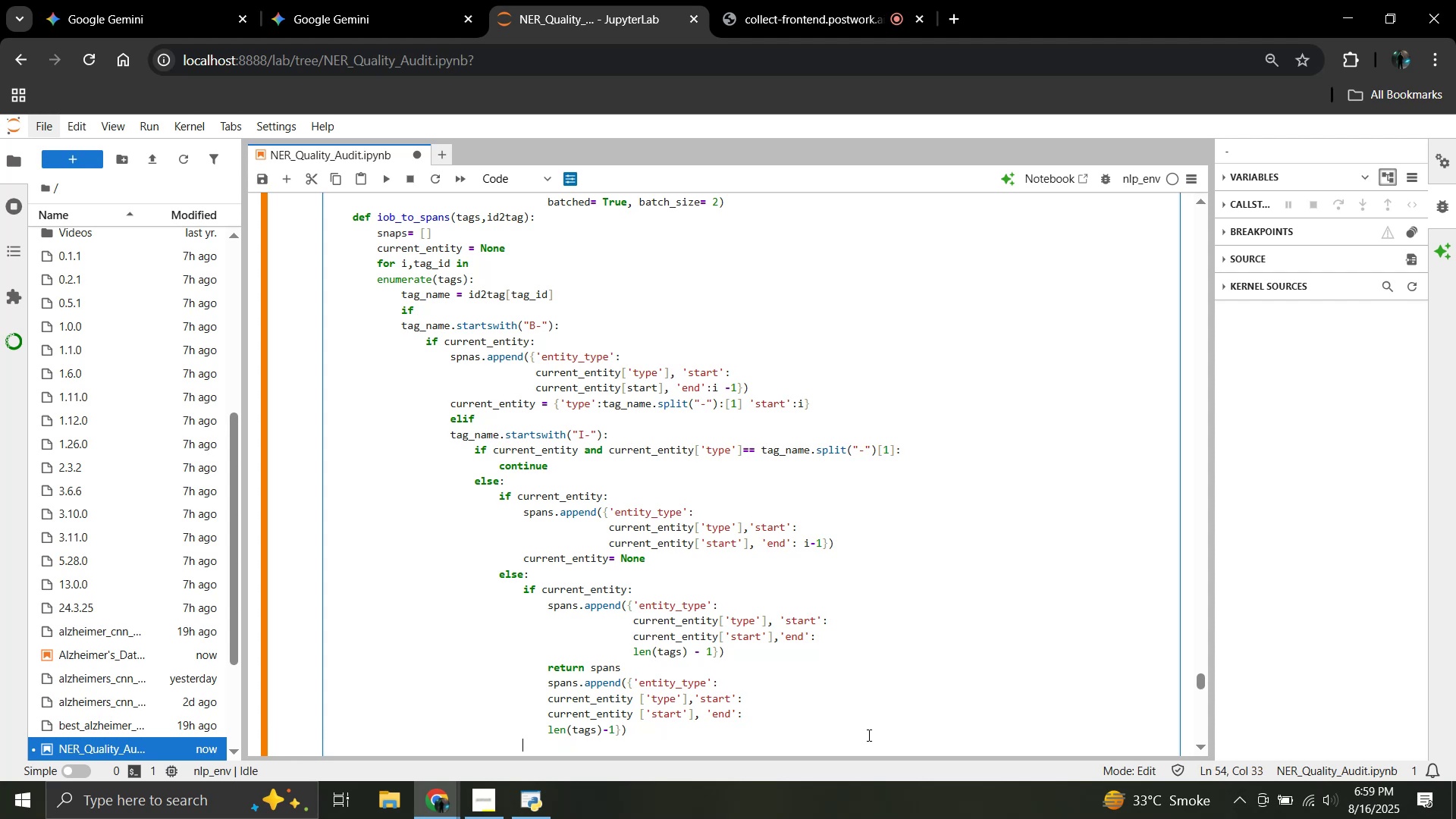 
key(Backspace)
 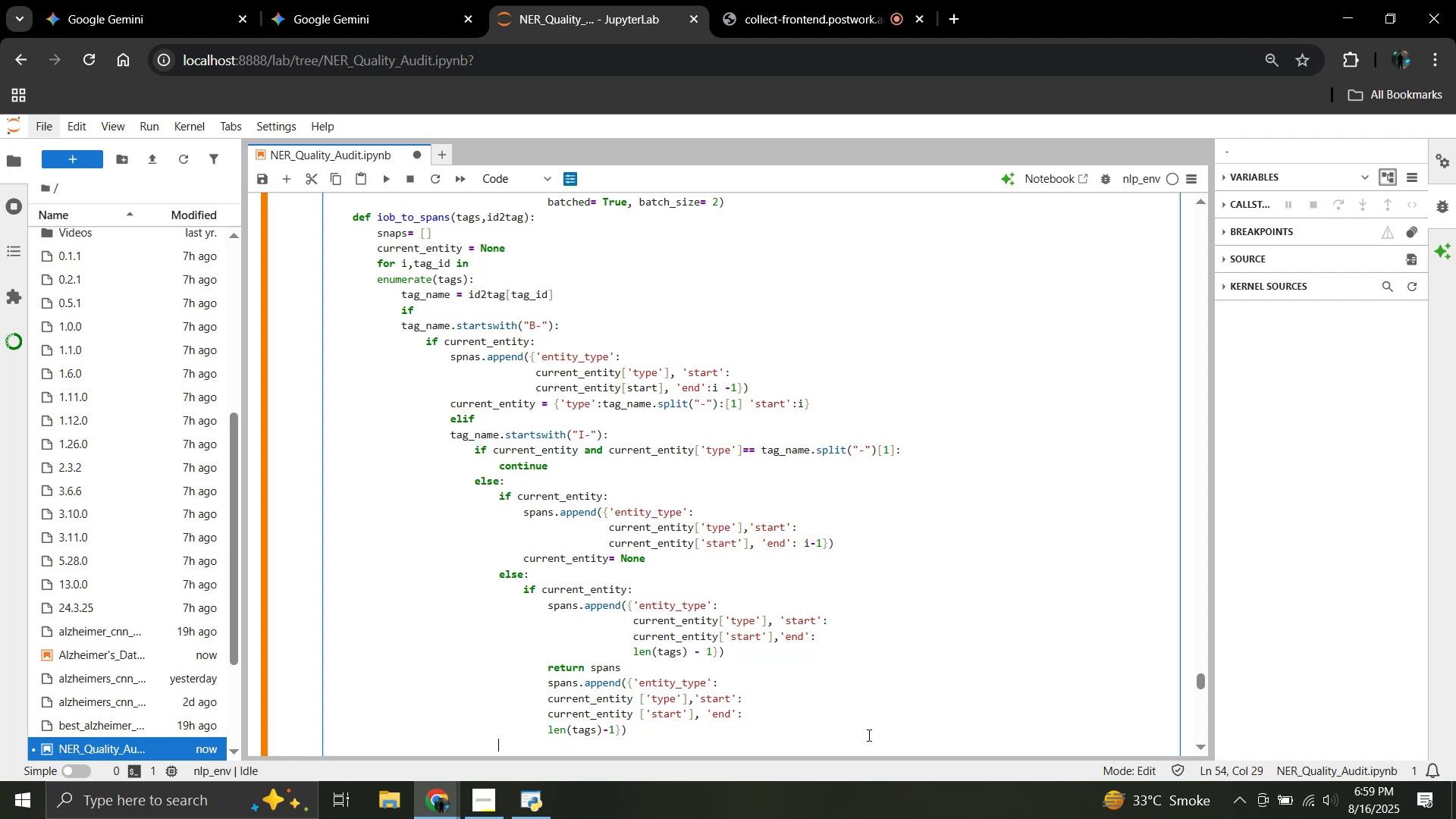 
key(Backspace)
 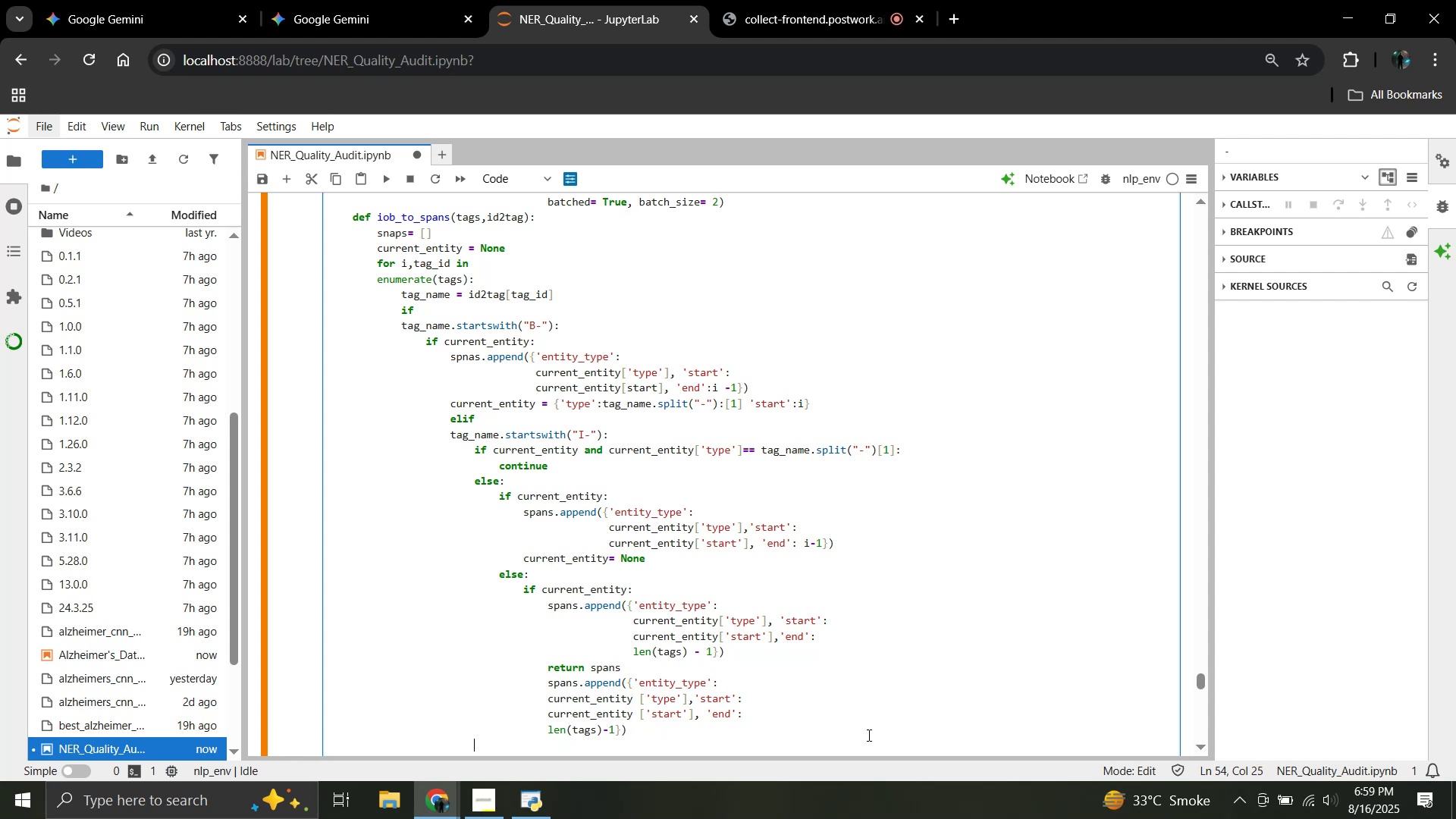 
key(Backspace)
 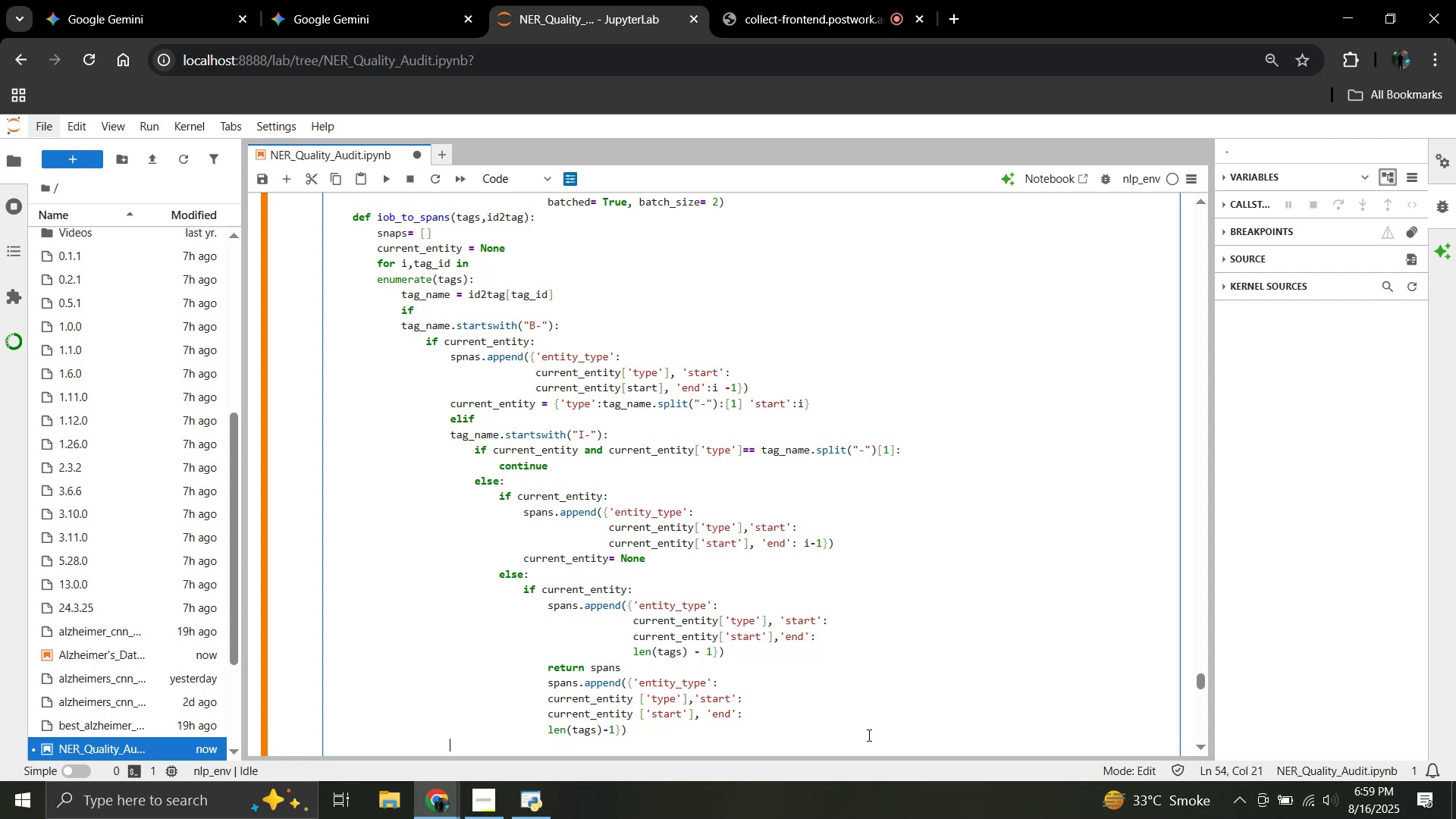 
hold_key(key=Backspace, duration=0.6)
 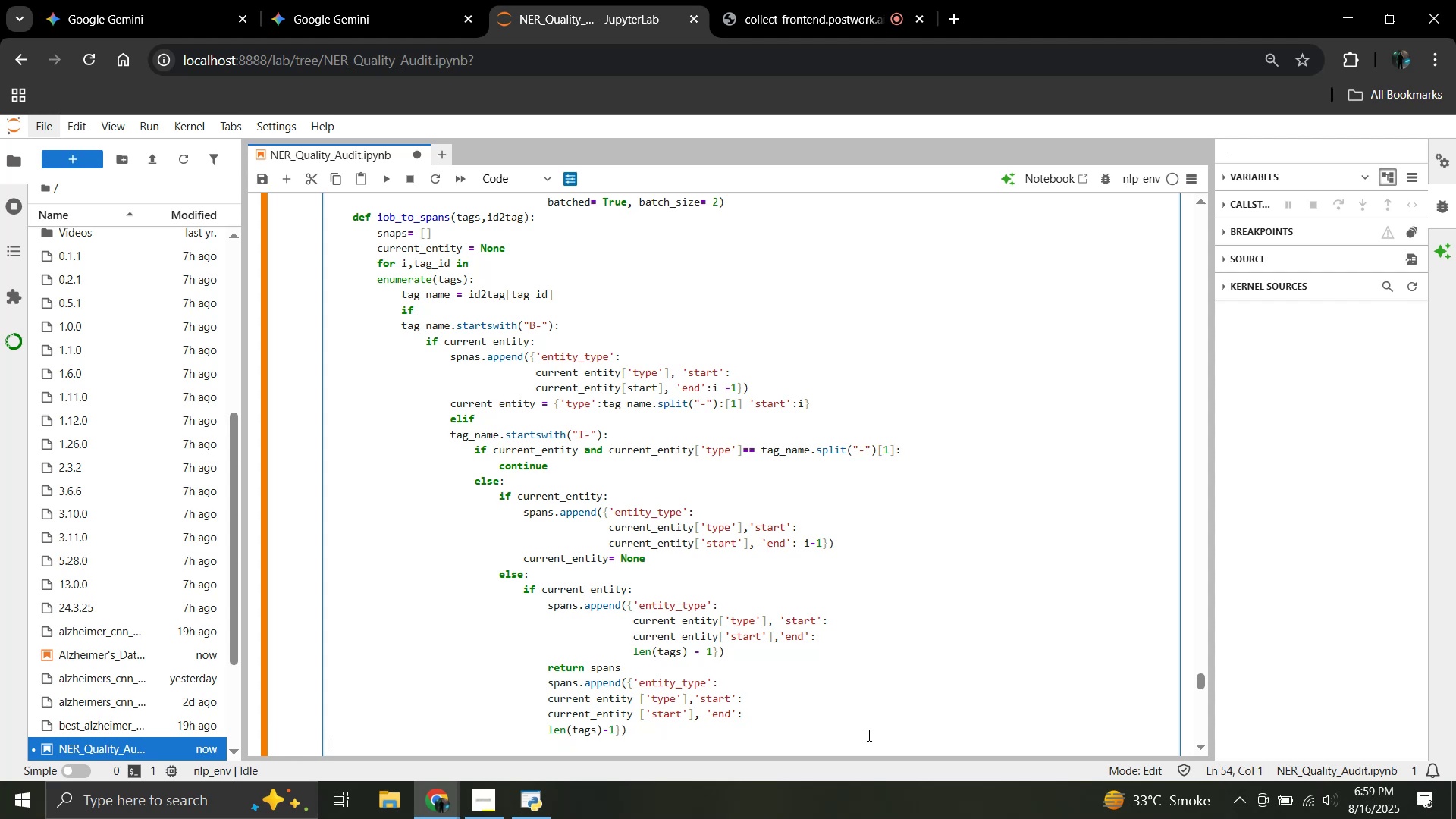 
hold_key(key=Backspace, duration=0.63)
 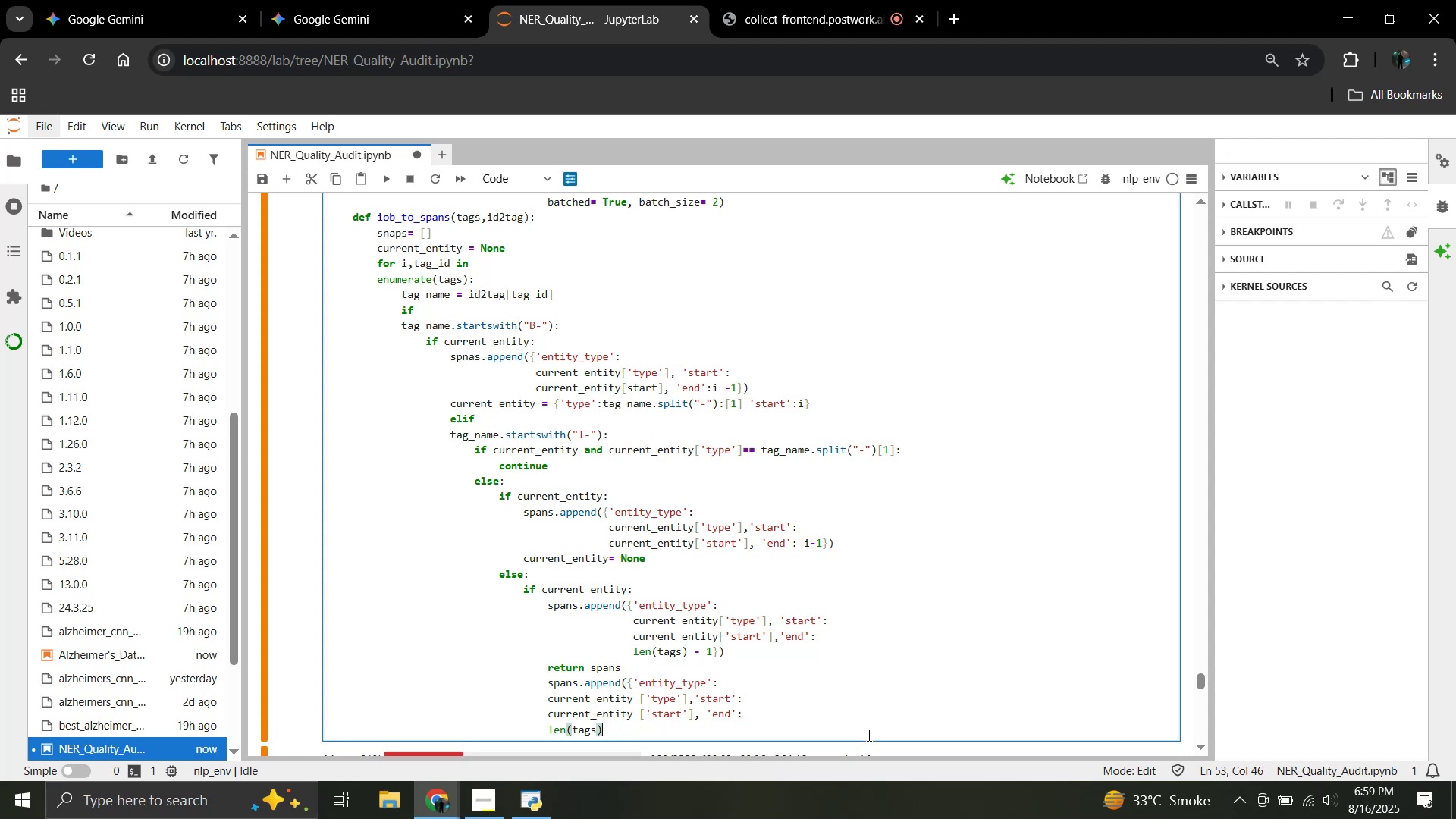 
key(Backspace)
 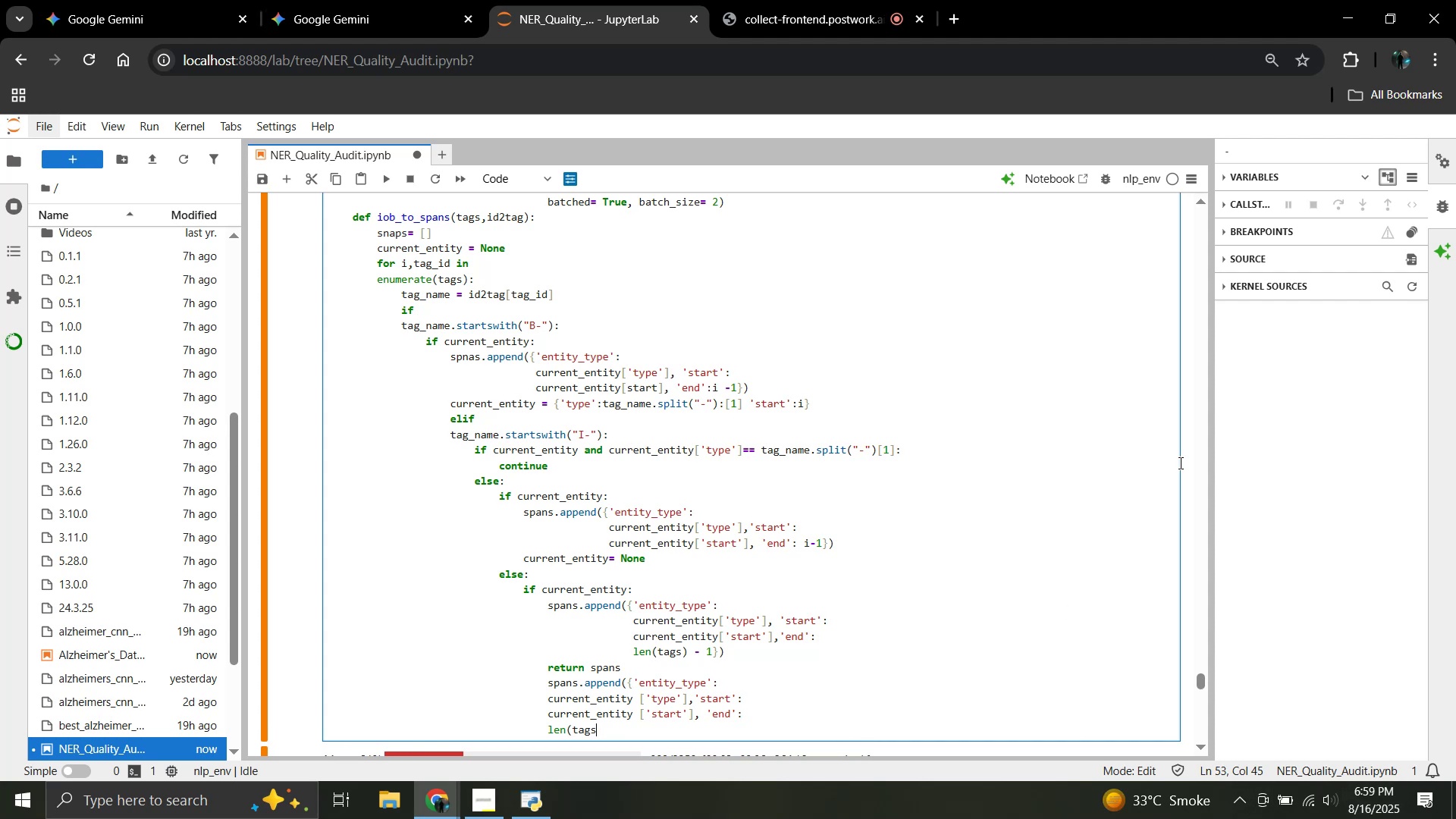 
left_click_drag(start_coordinate=[611, 738], to_coordinate=[548, 688])
 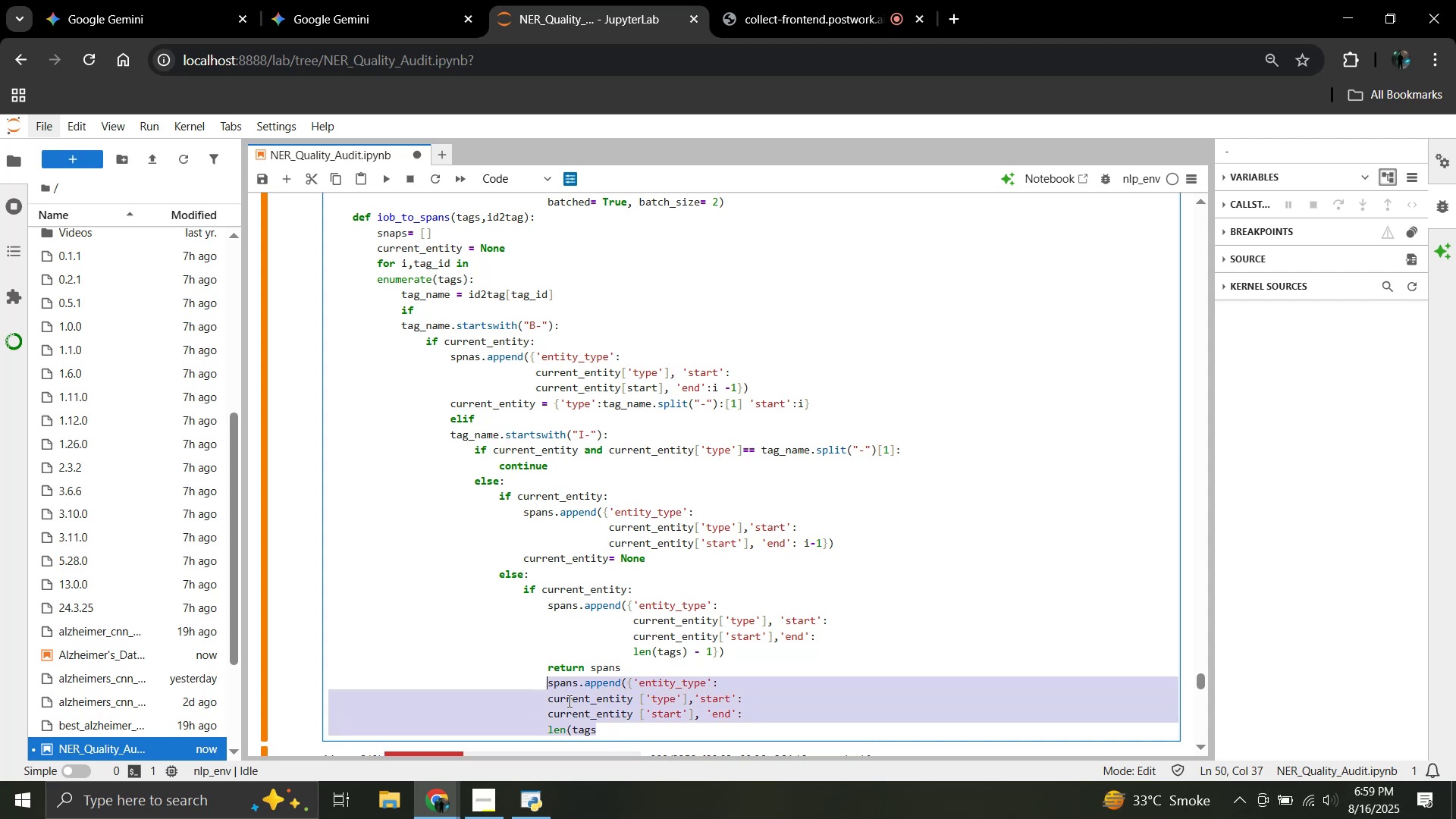 
key(Backspace)
 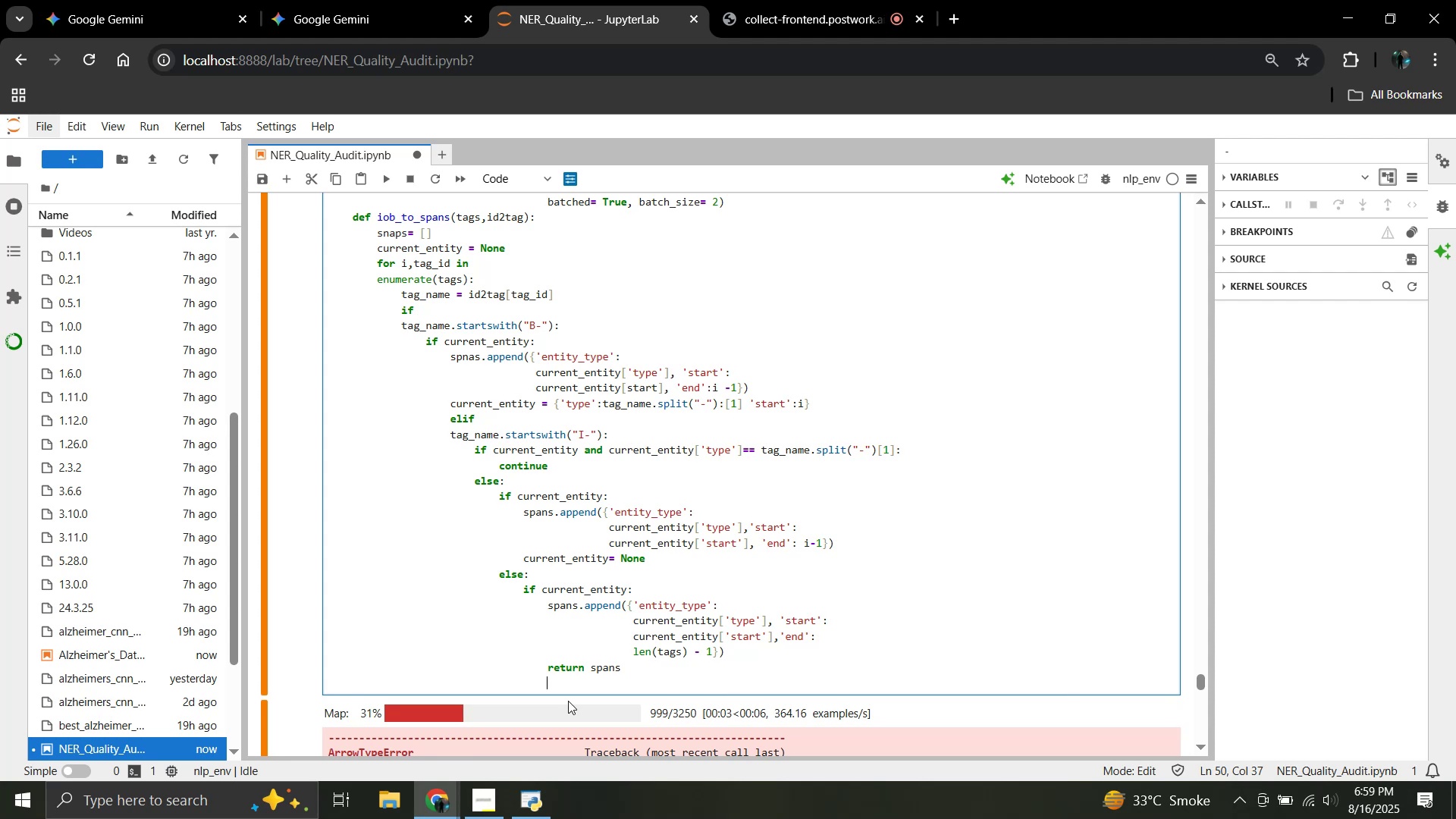 
wait(5.02)
 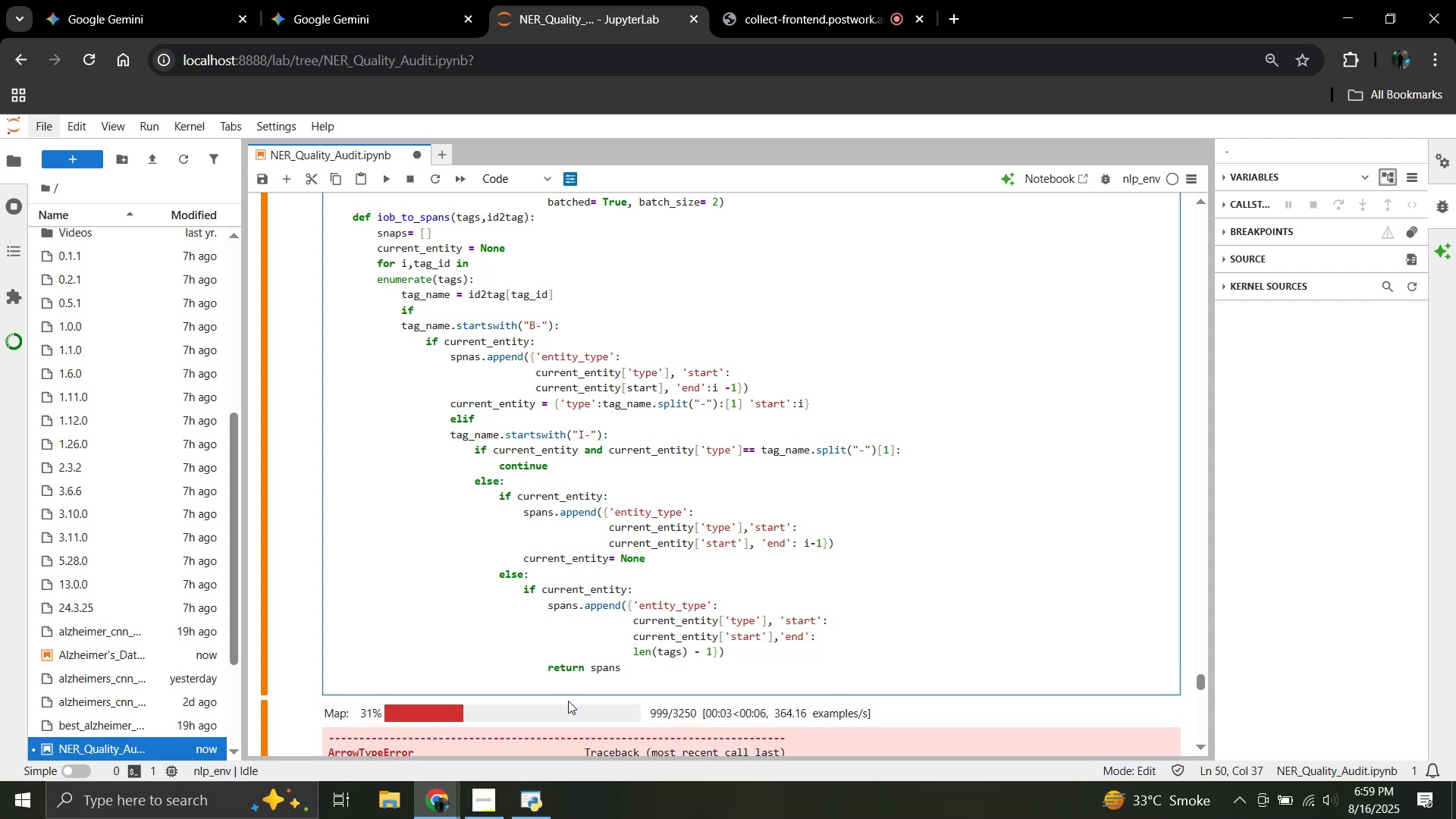 
key(Backspace)
 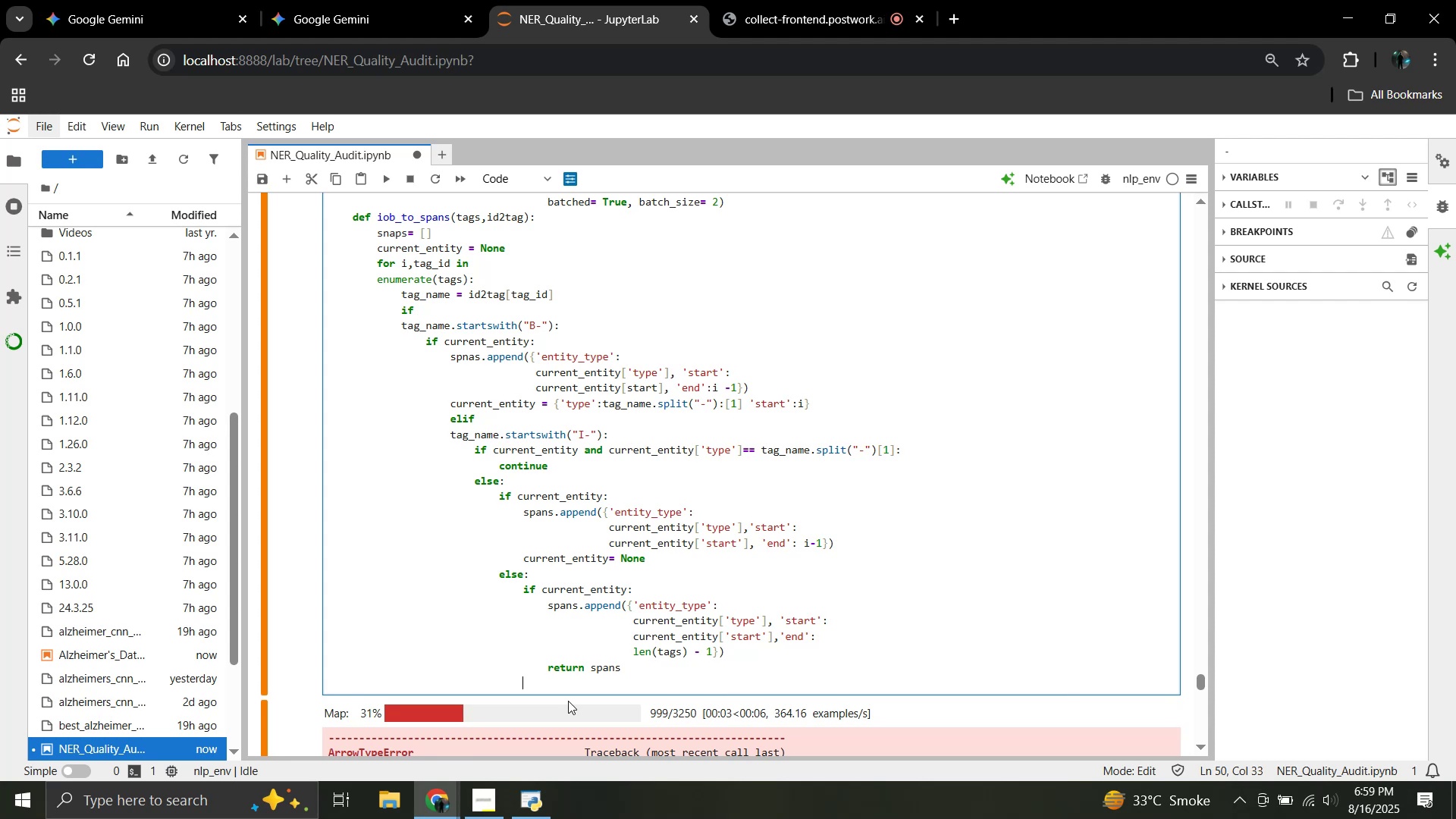 
key(Backspace)
 